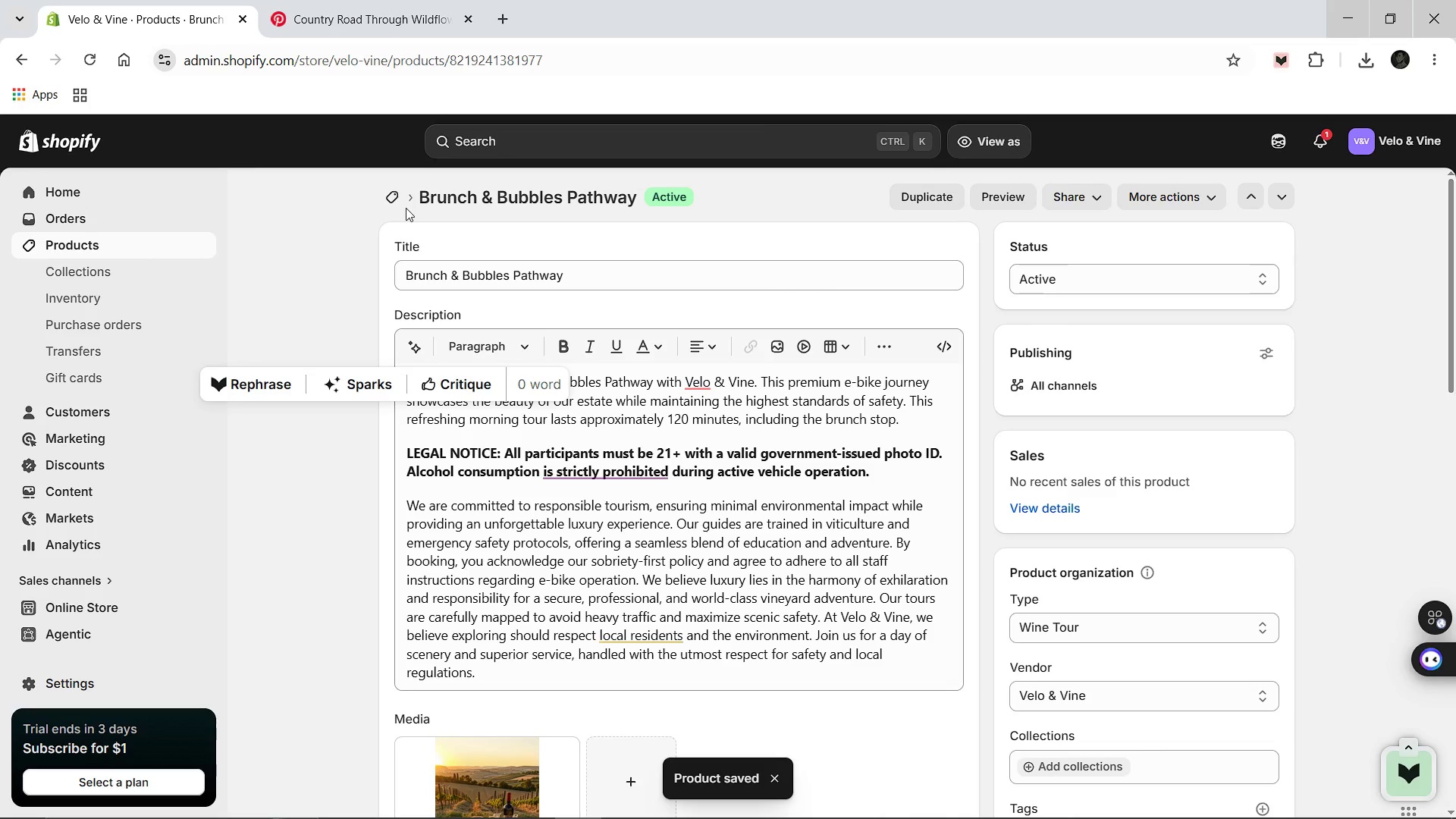 
left_click([394, 200])
 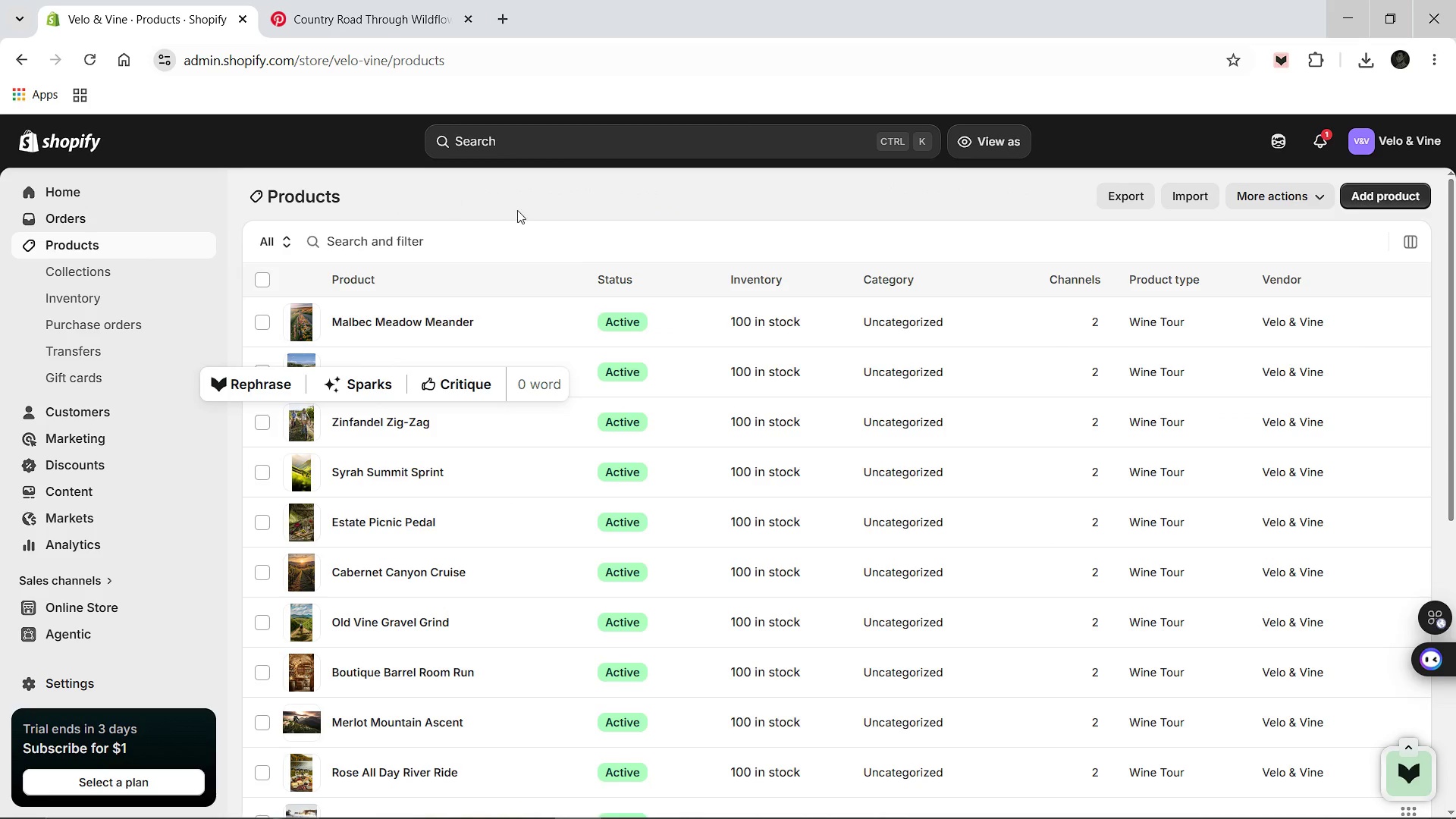 
scroll: coordinate [465, 641], scroll_direction: down, amount: 4.0
 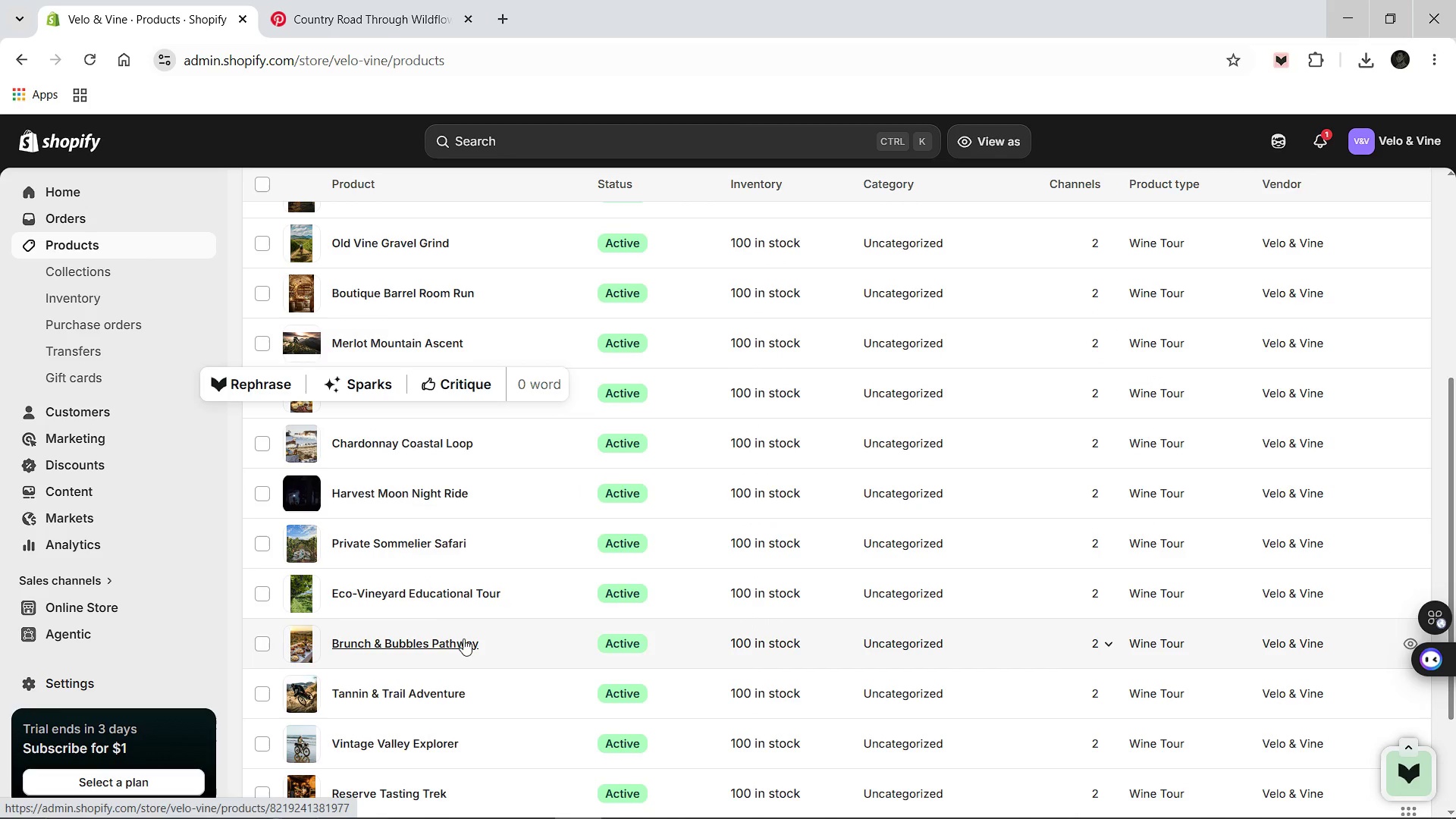 
left_click([386, 589])
 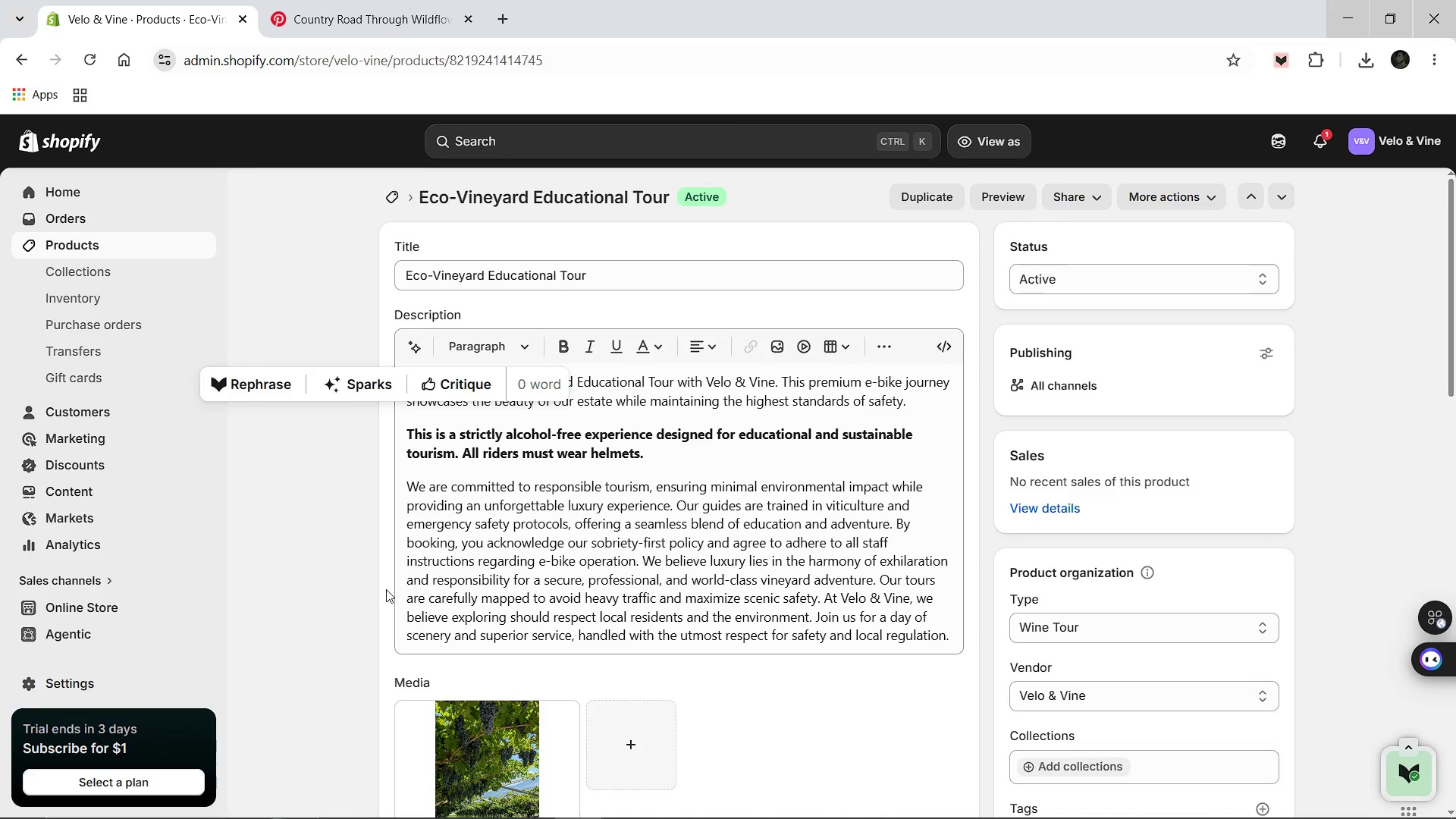 
wait(12.2)
 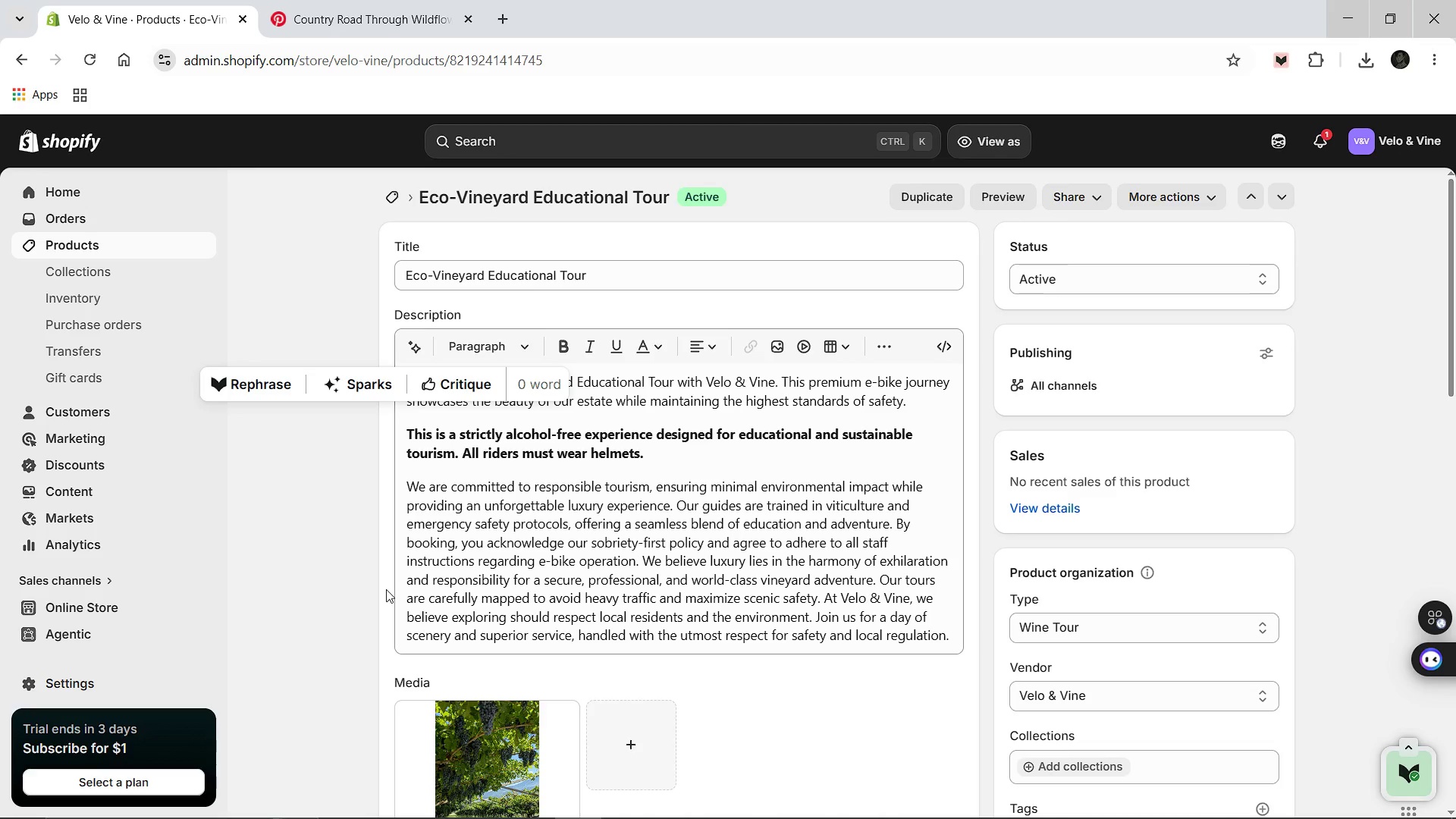 
left_click([915, 397])
 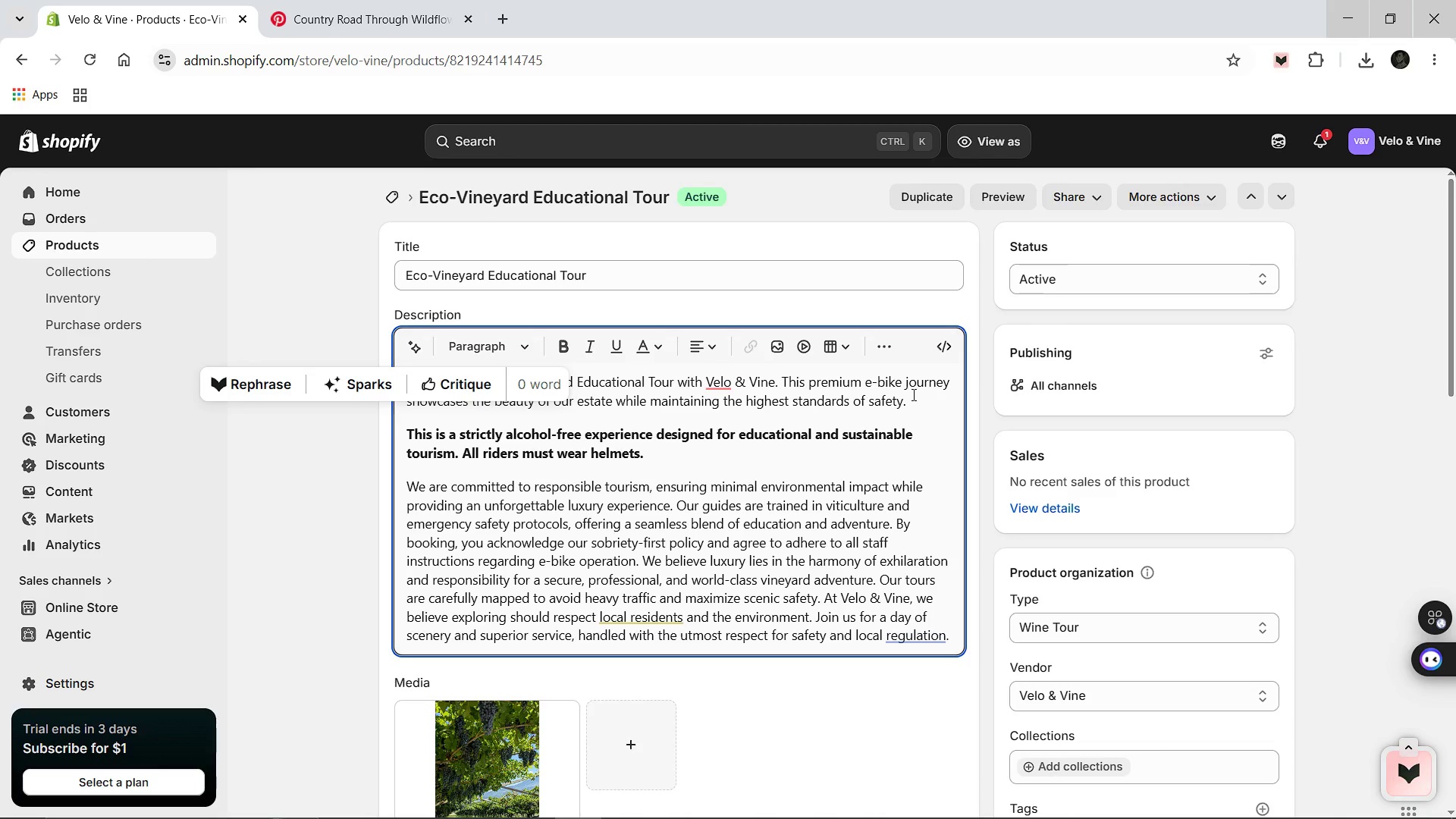 
type( This )
key(Backspace)
key(Backspace)
key(Backspace)
key(Backspace)
key(Backspace)
key(Backspace)
type(This educational and sustainable circuit is completeed)
key(Backspace)
key(Backspace)
type(d in 8)
key(Backspace)
type(90 minutes.)
 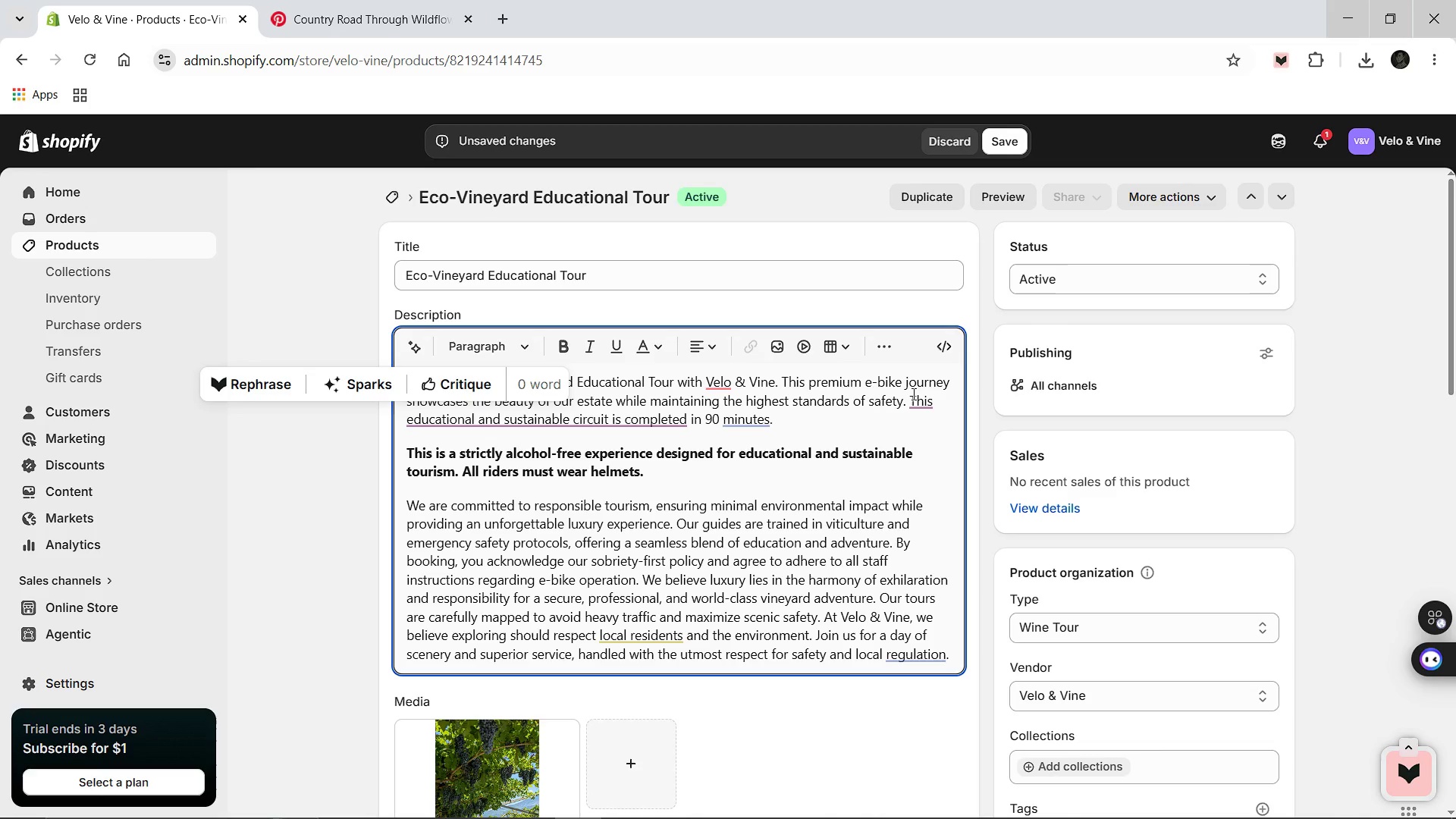 
wait(5.25)
 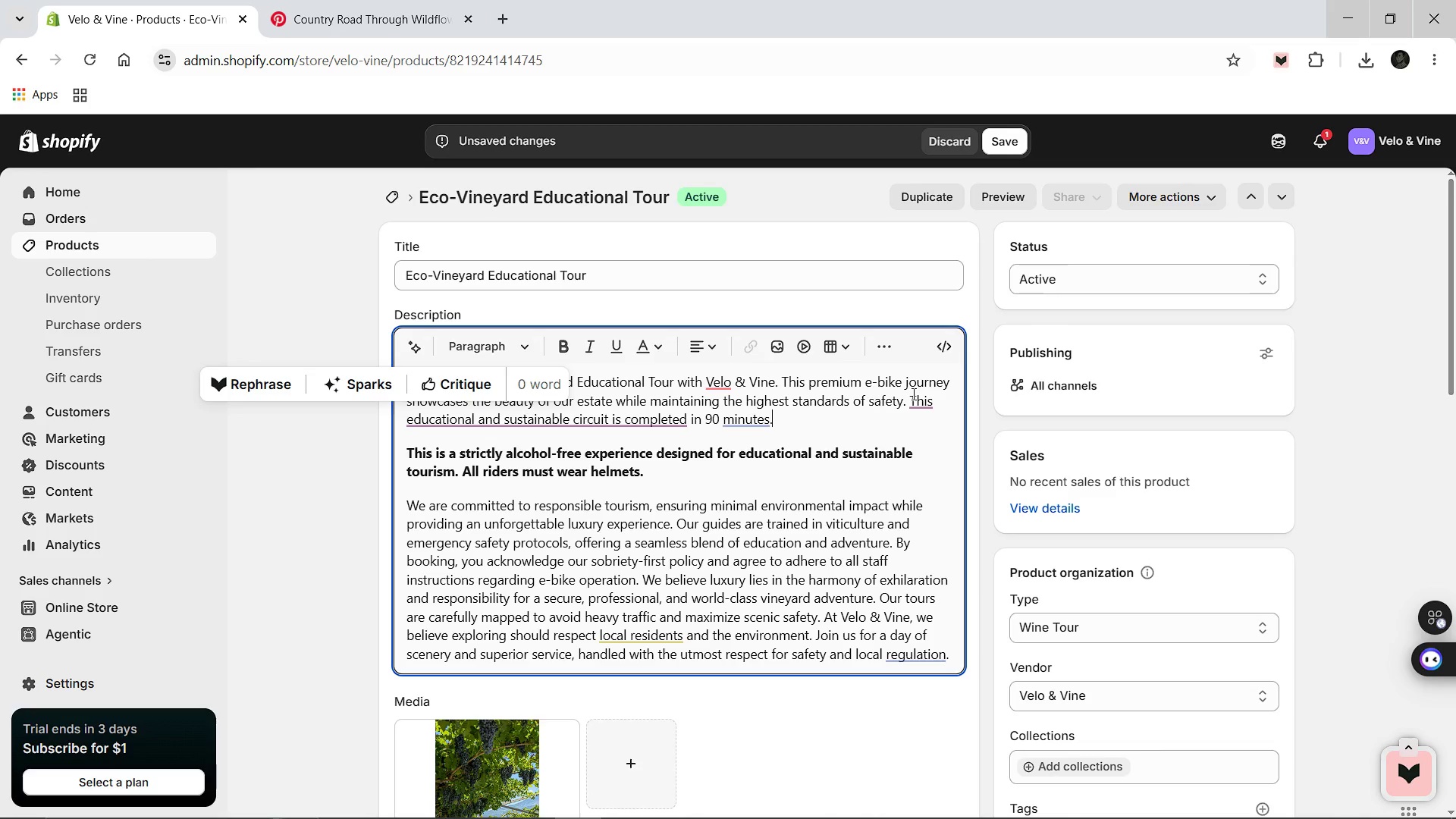 
left_click([653, 475])
 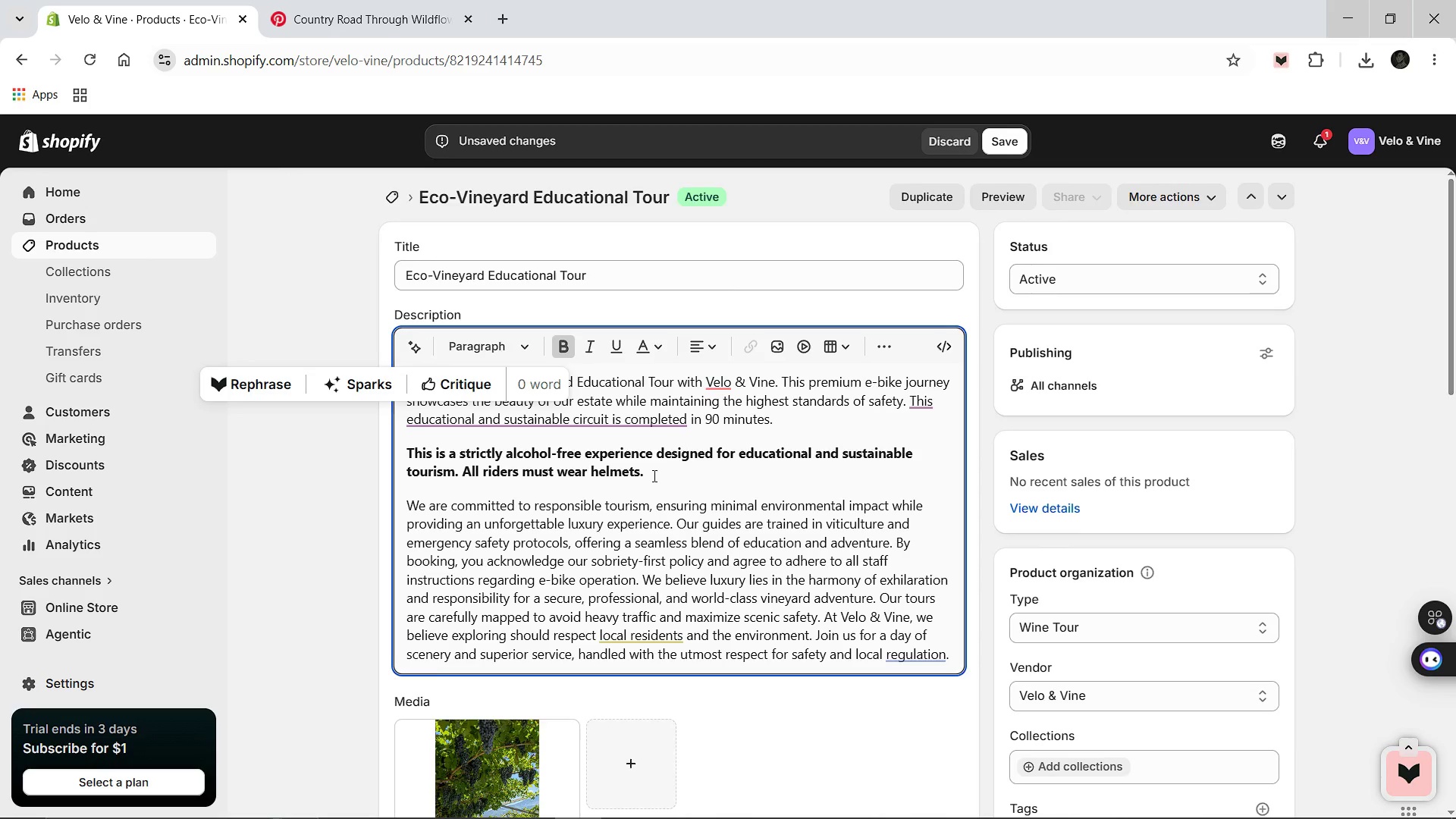 
scroll: coordinate [653, 475], scroll_direction: down, amount: 2.0
 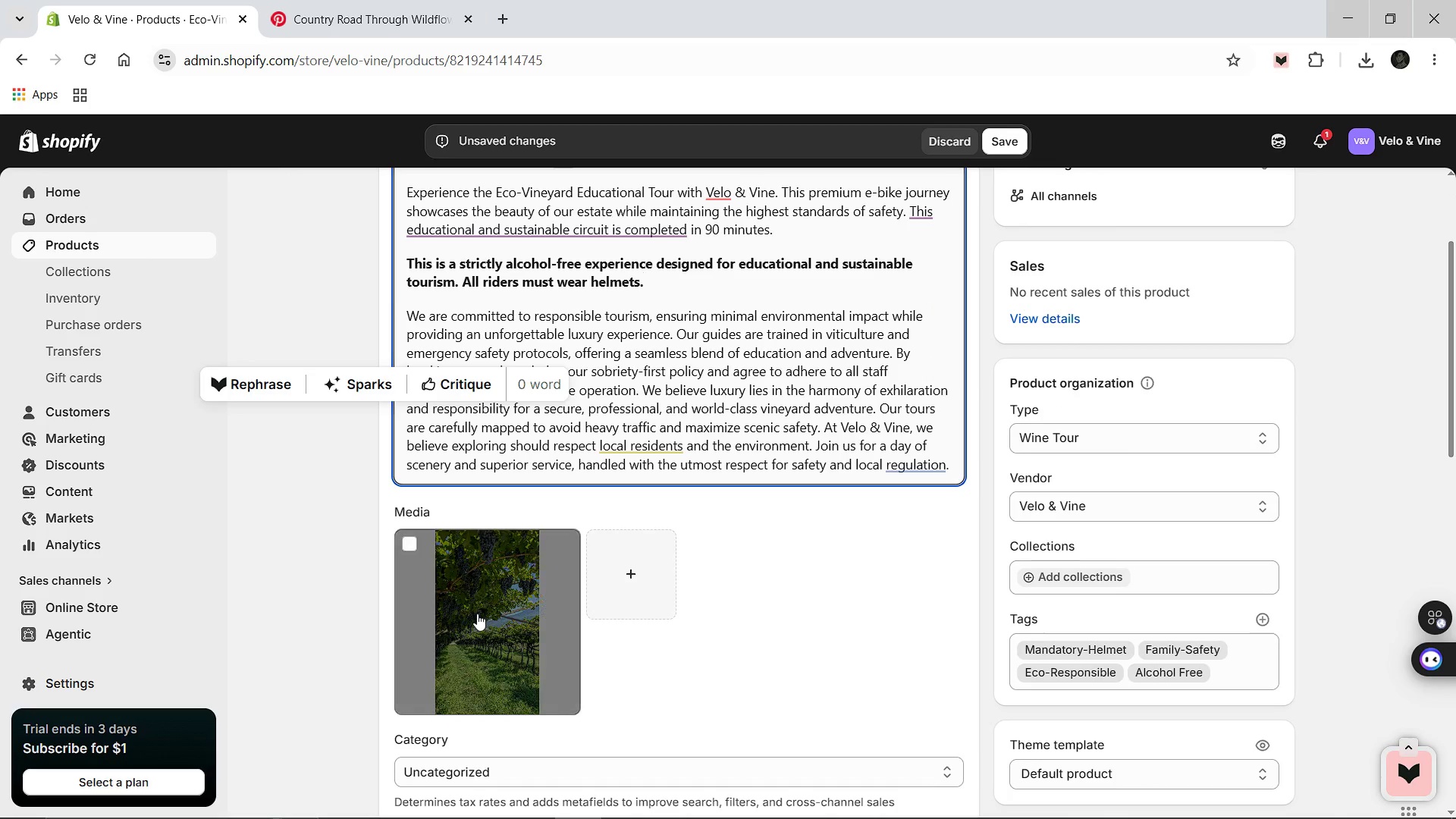 
left_click([477, 613])
 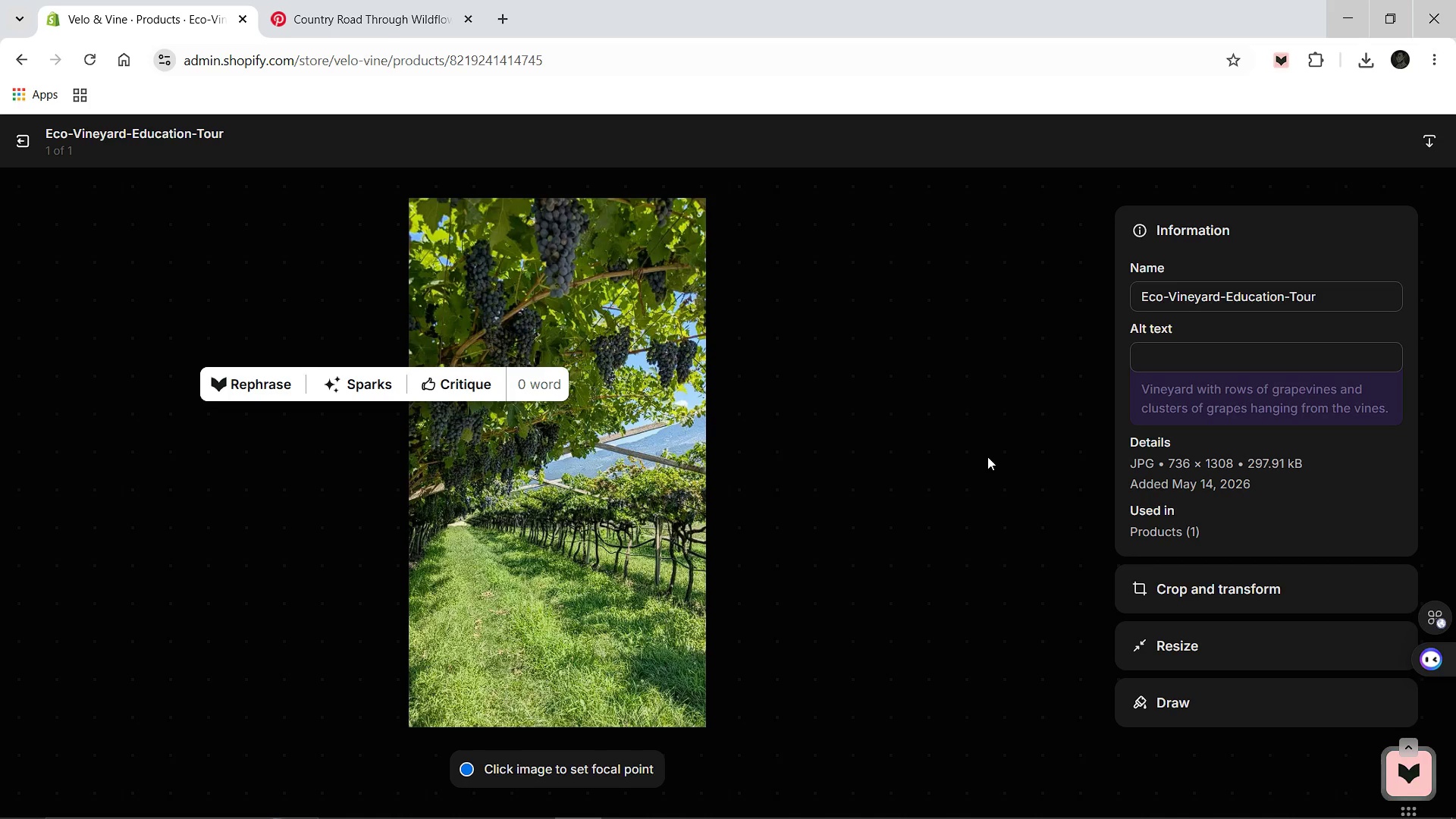 
left_click([1185, 362])
 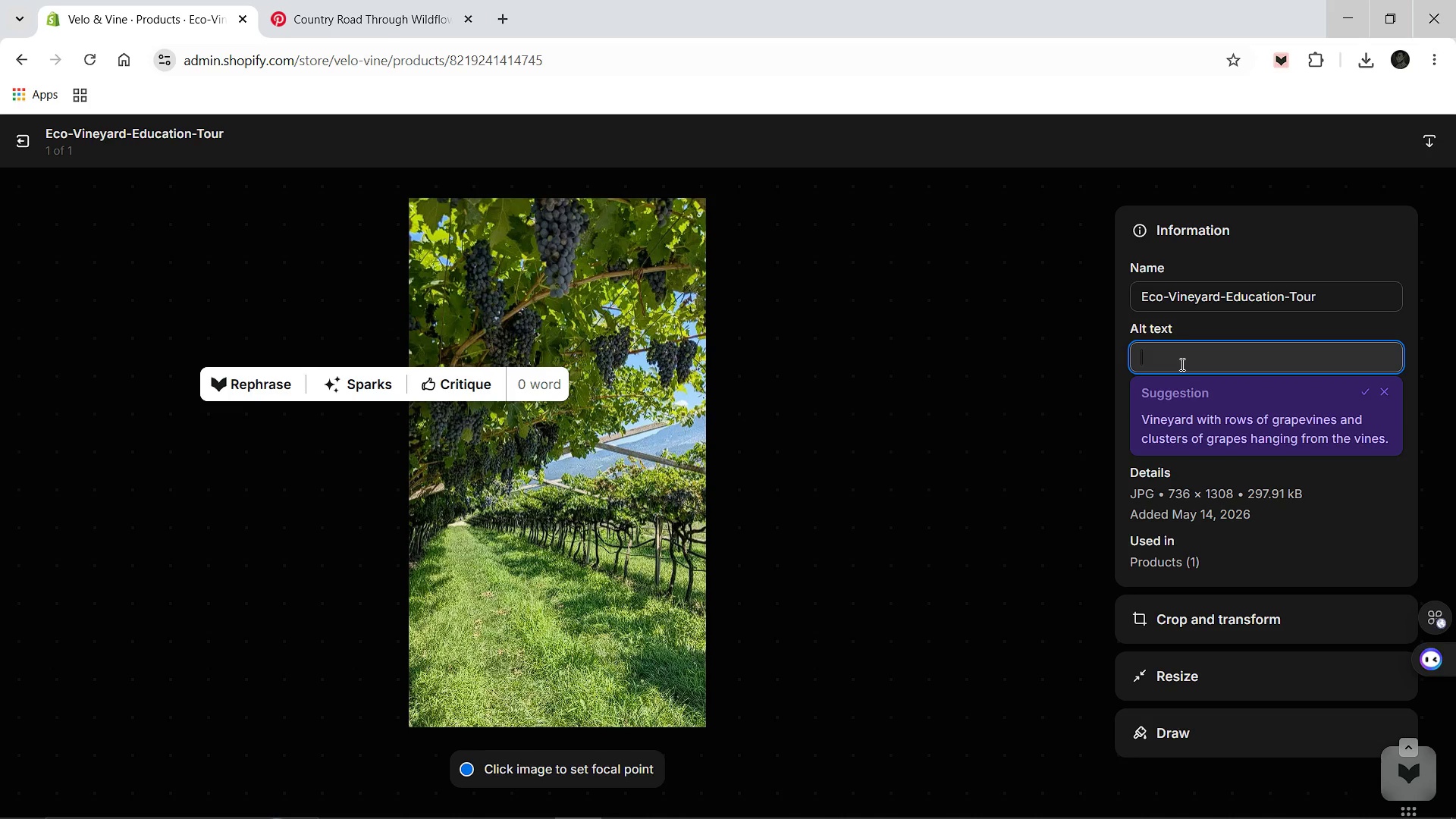 
type(A guide pointing at sustainable irrigation systems and organic grapevines during an e-bike tour.)
 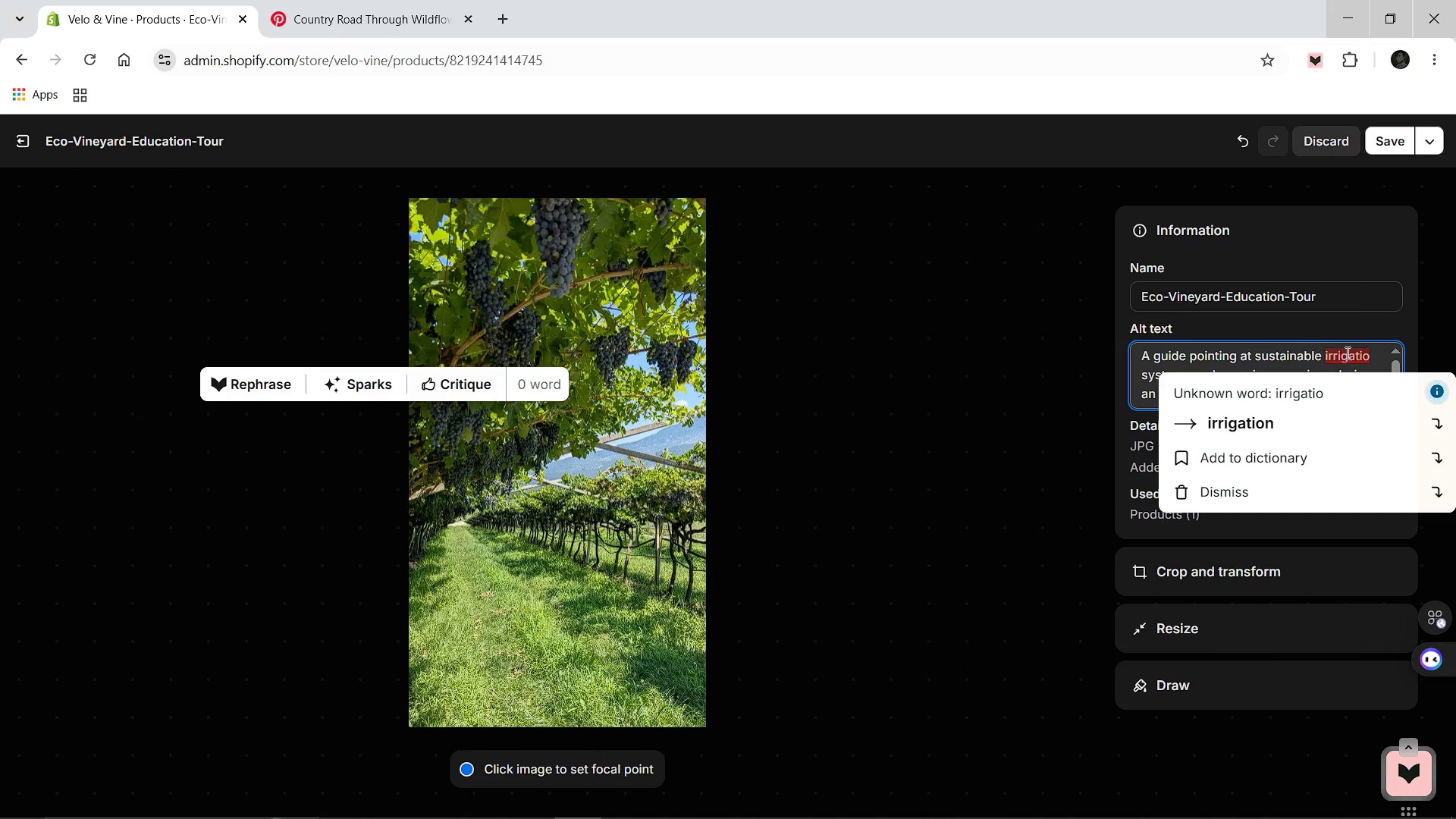 
left_click([1247, 427])
 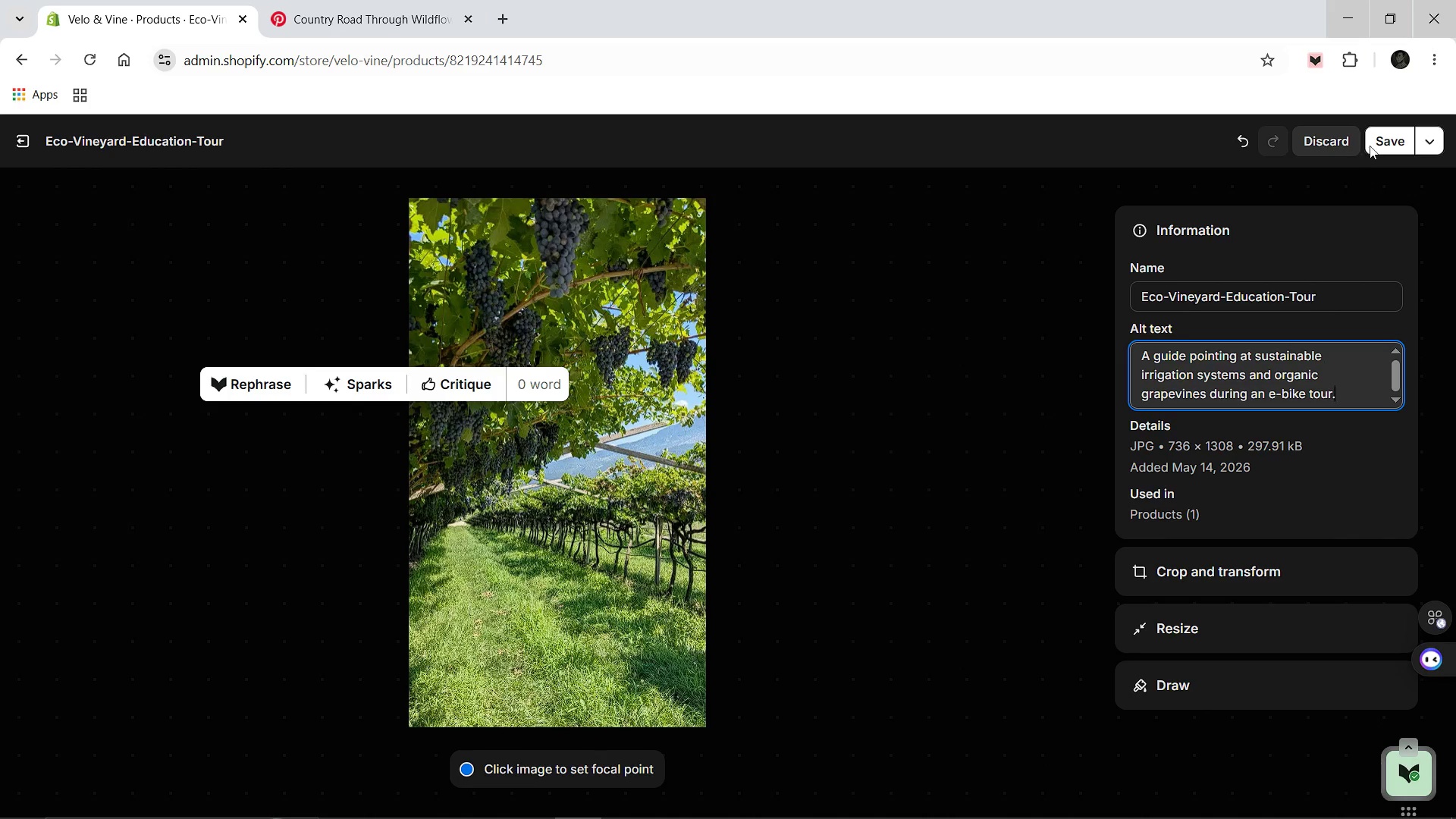 
left_click([1380, 139])
 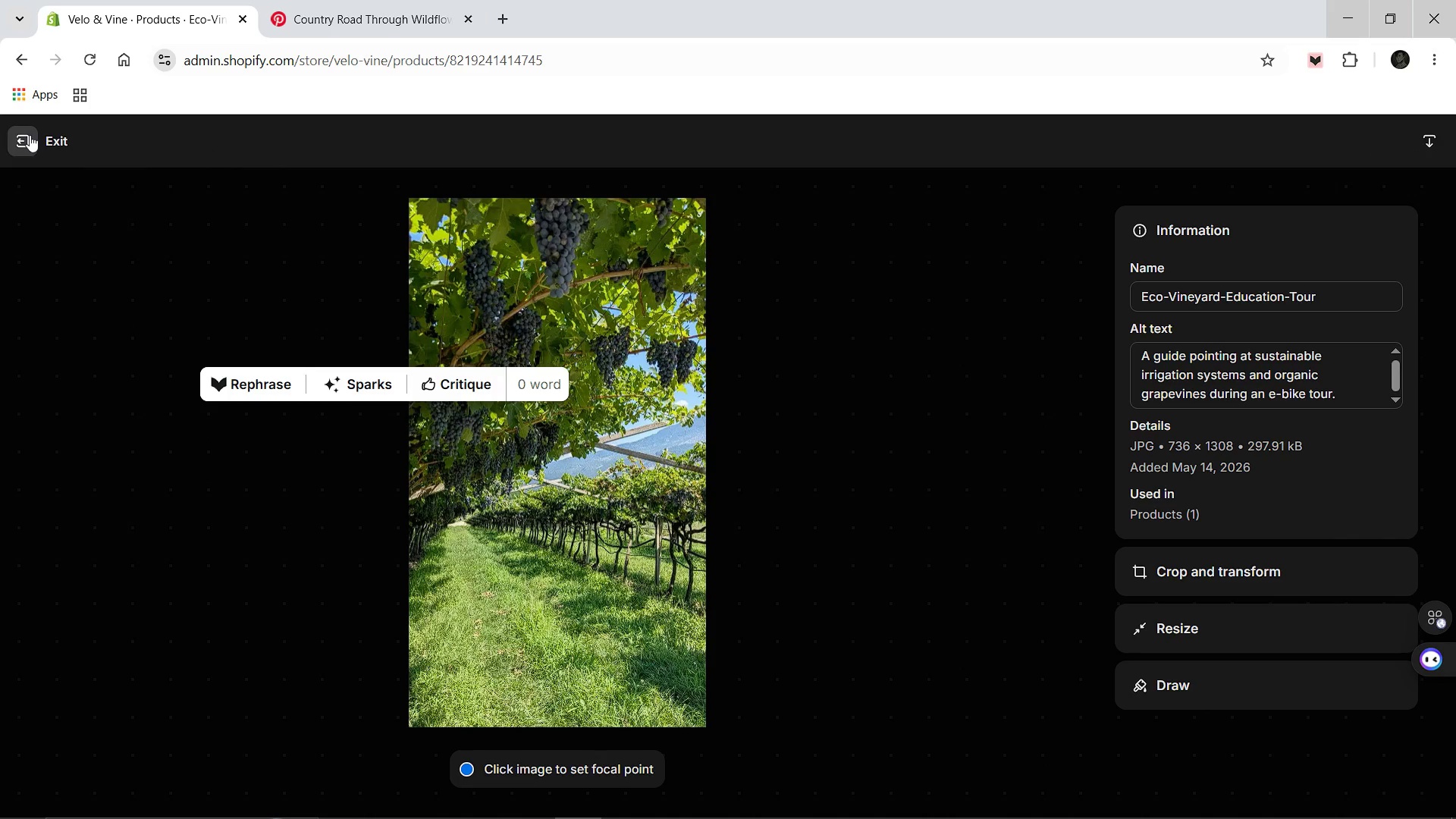 
wait(6.89)
 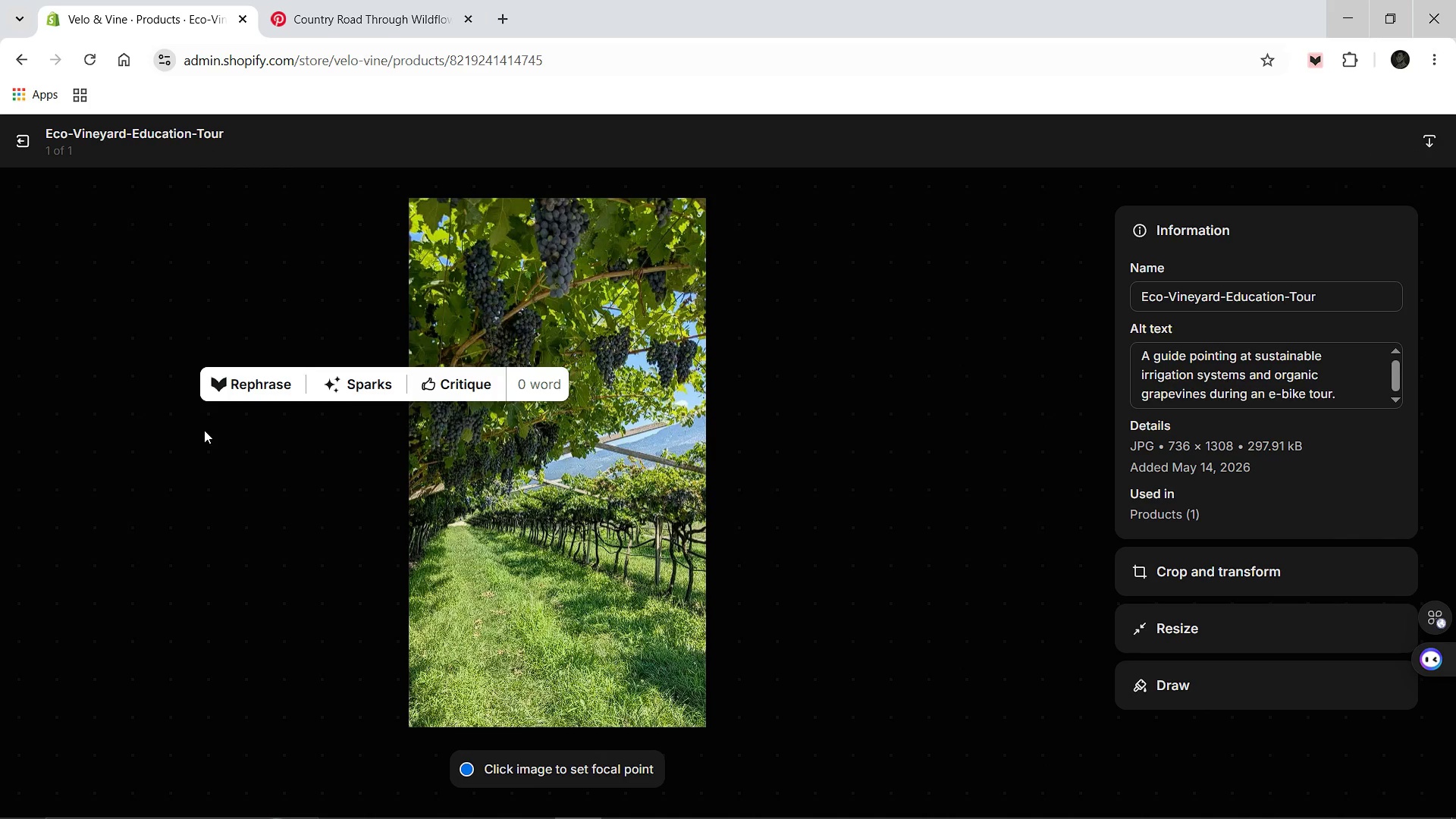 
left_click([30, 136])
 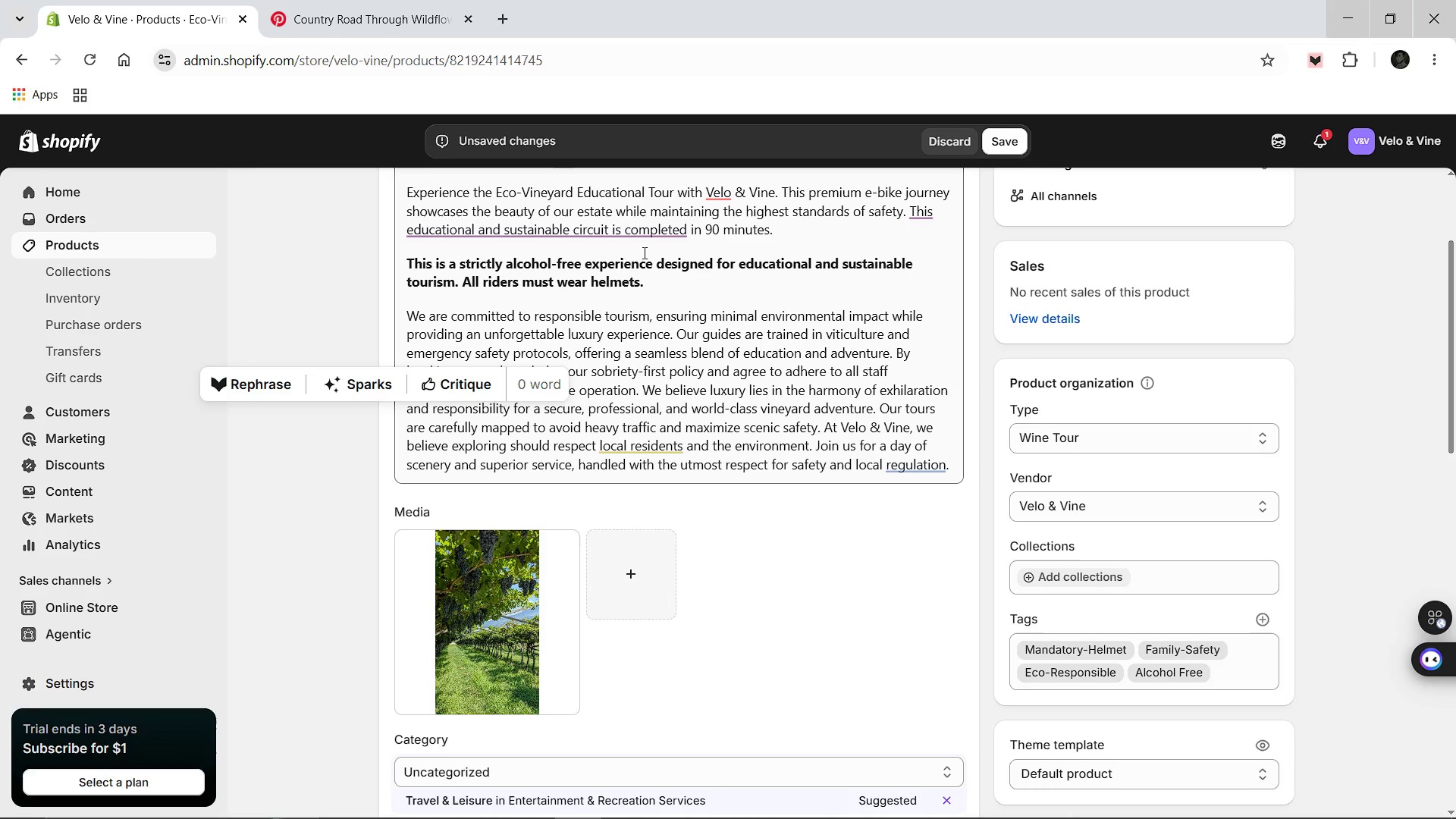 
wait(6.31)
 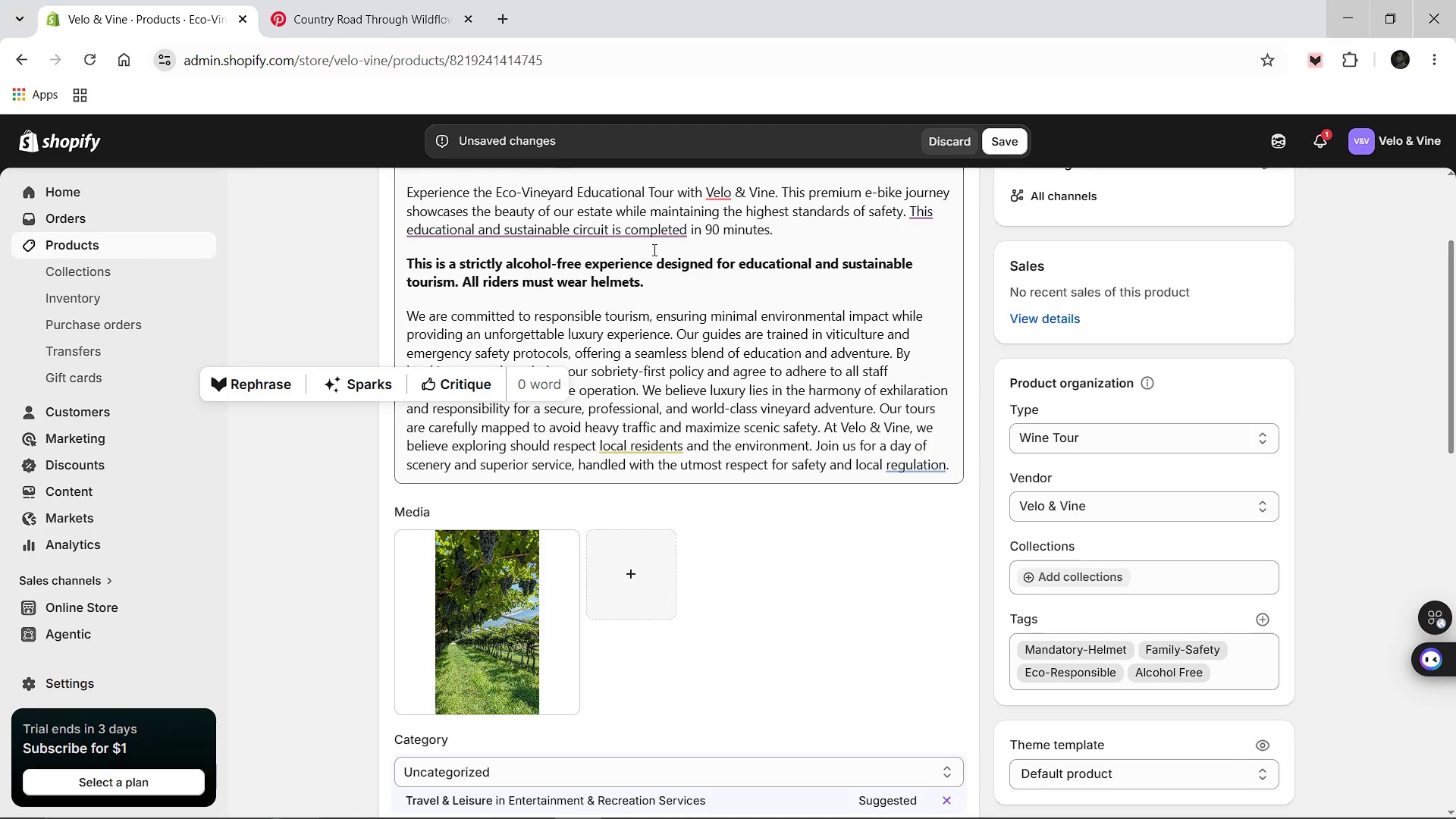 
left_click([996, 145])
 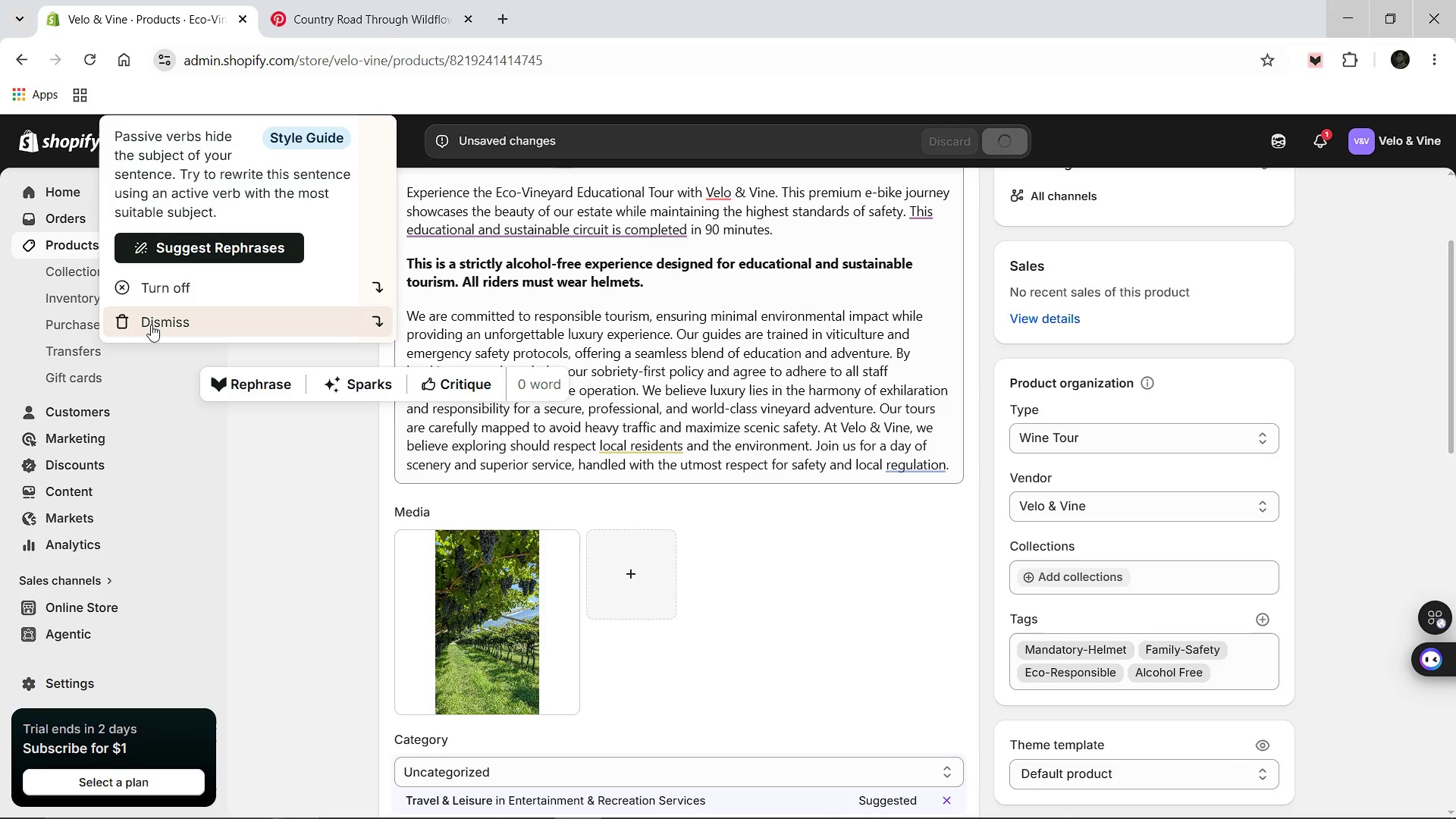 
left_click([151, 325])
 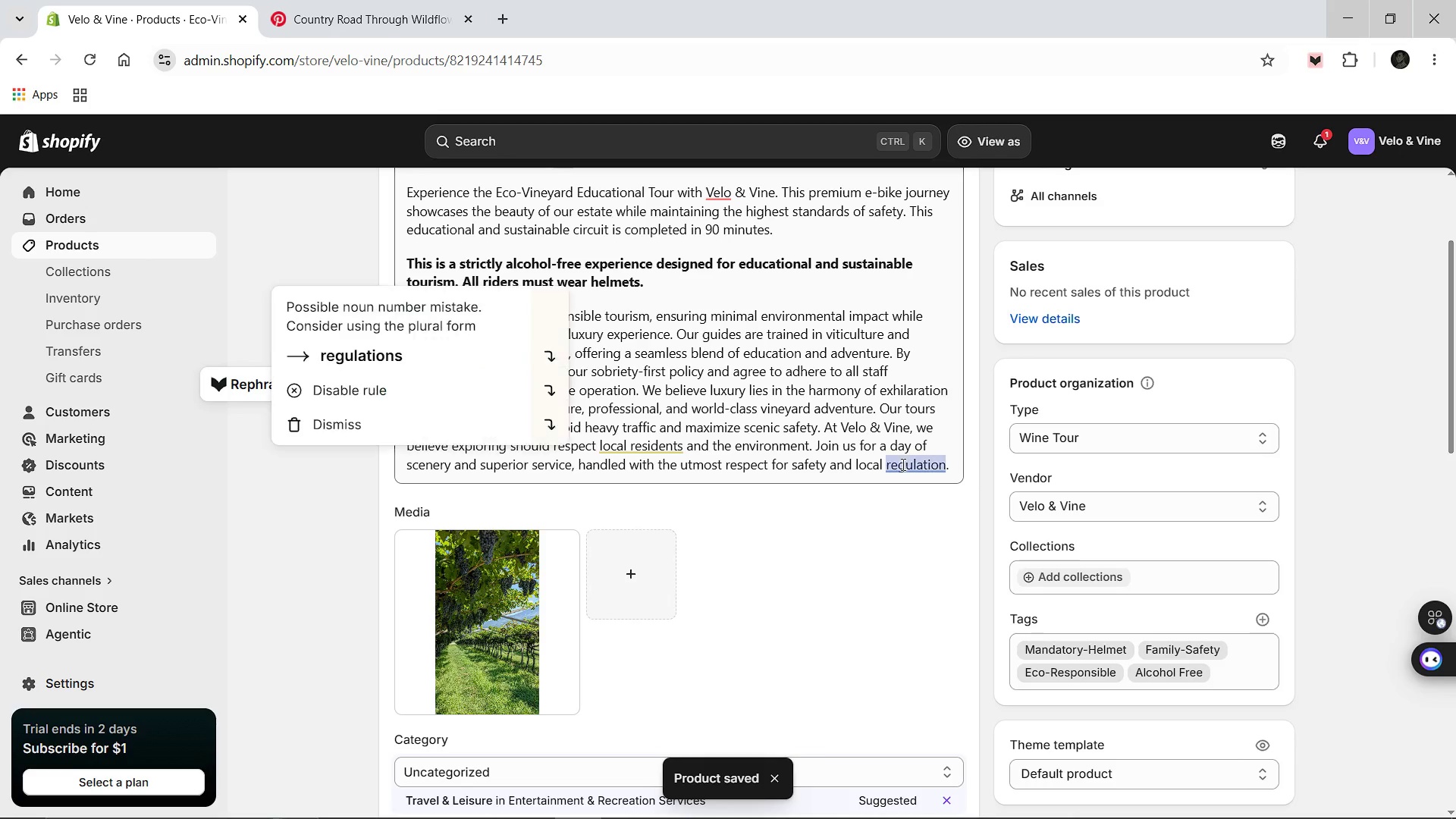 
left_click([407, 361])
 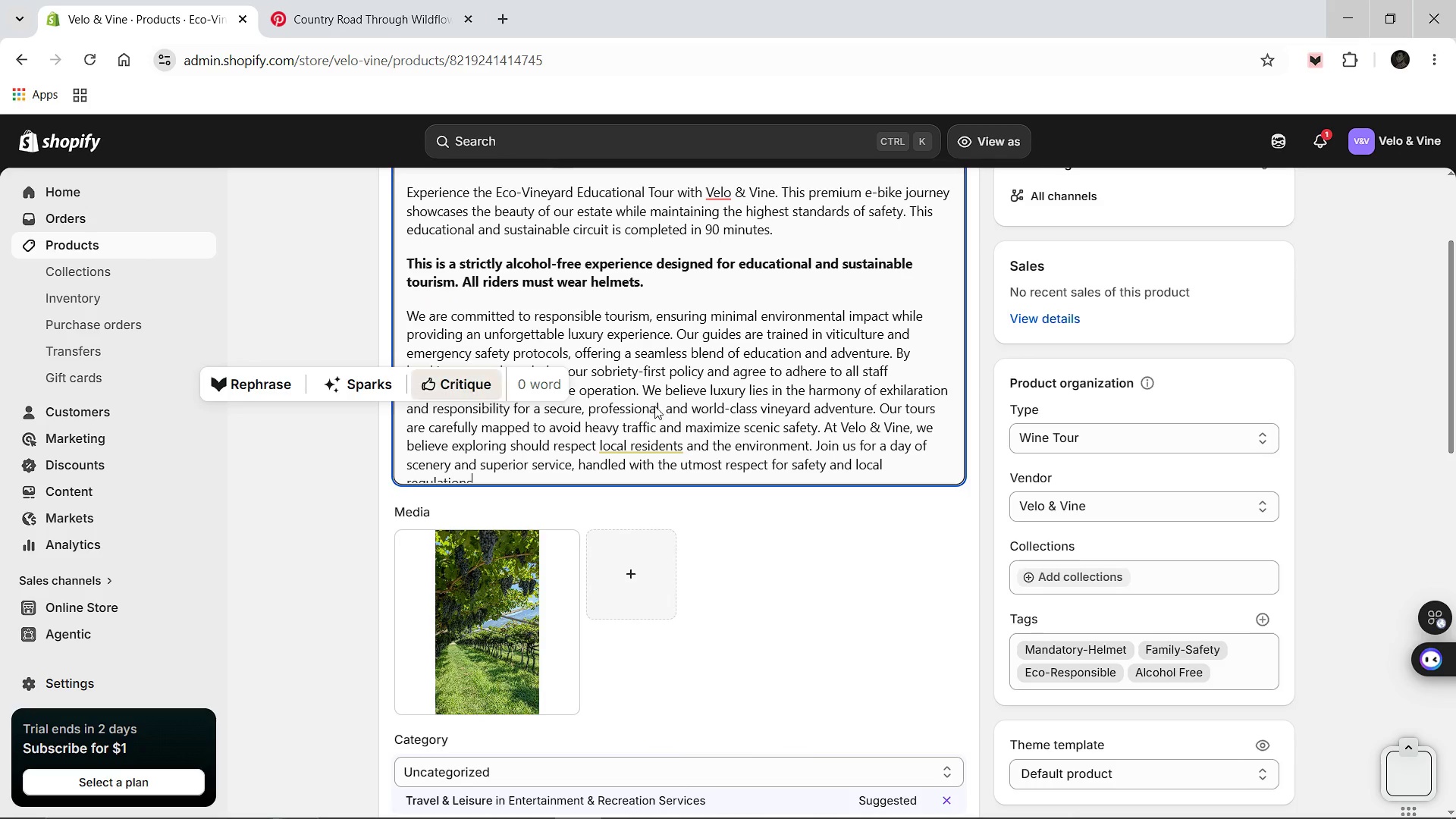 
scroll: coordinate [654, 406], scroll_direction: up, amount: 3.0
 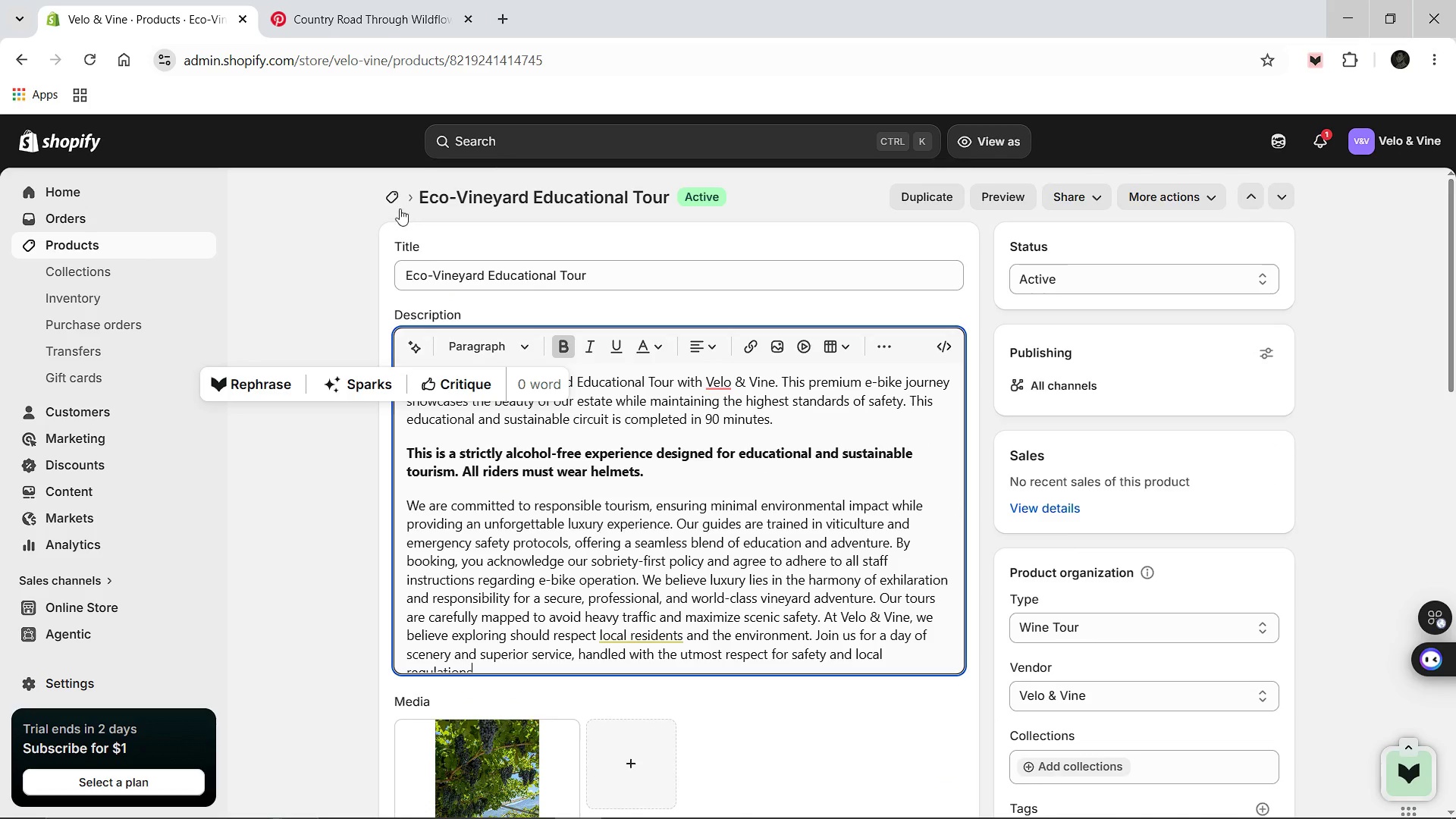 
left_click([396, 206])
 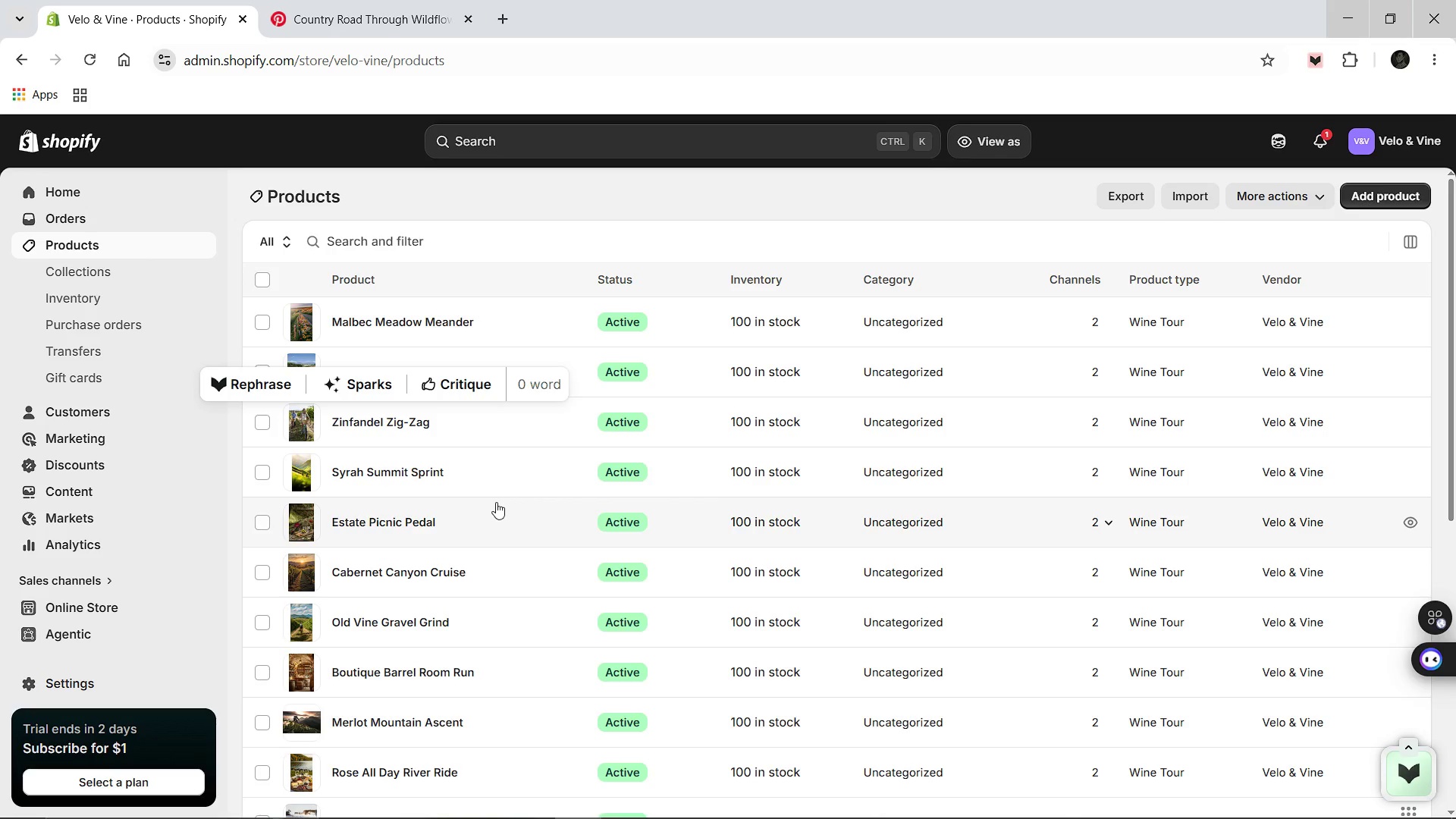 
wait(7.66)
 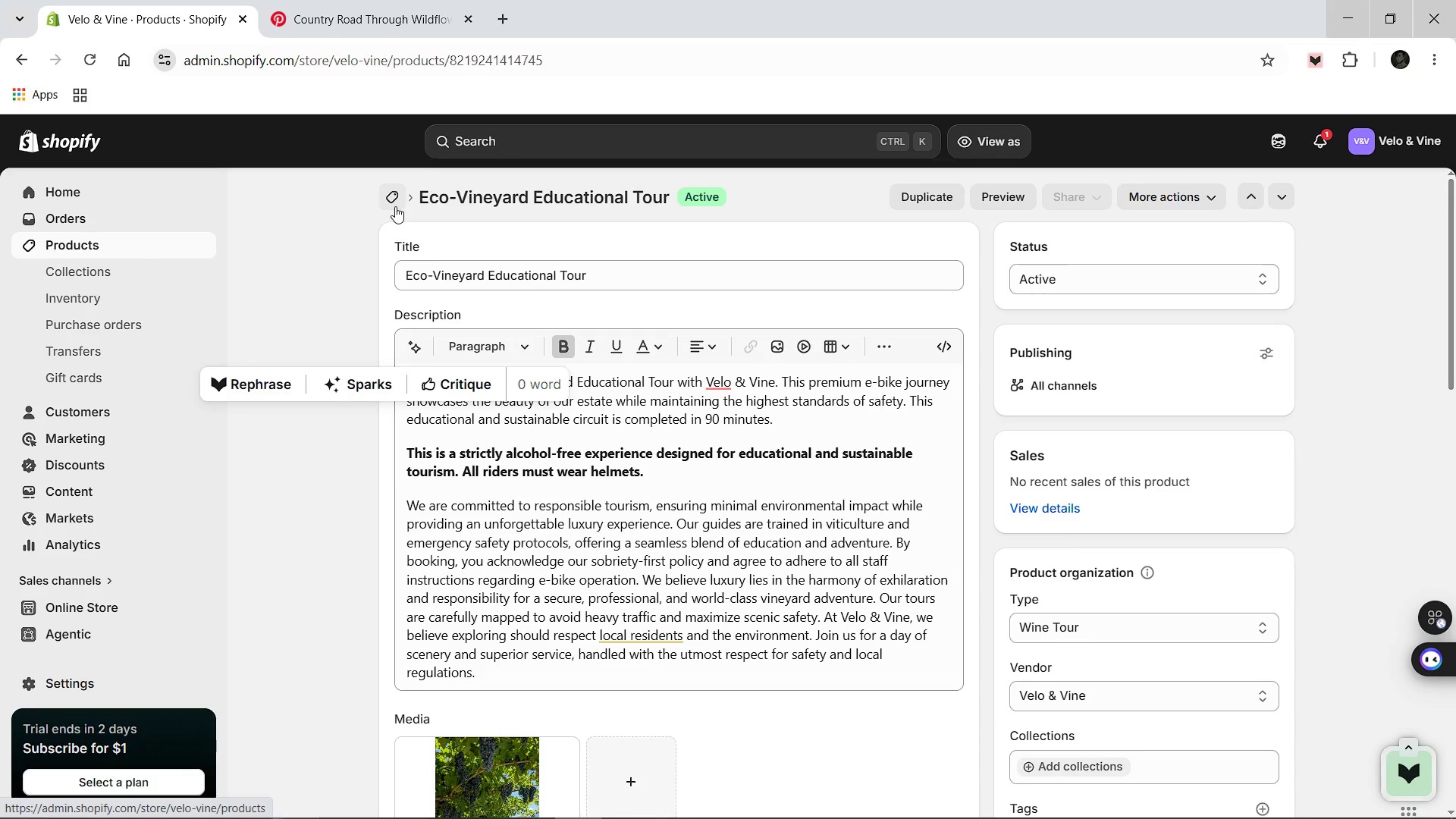 
scroll: coordinate [488, 497], scroll_direction: down, amount: 5.0
 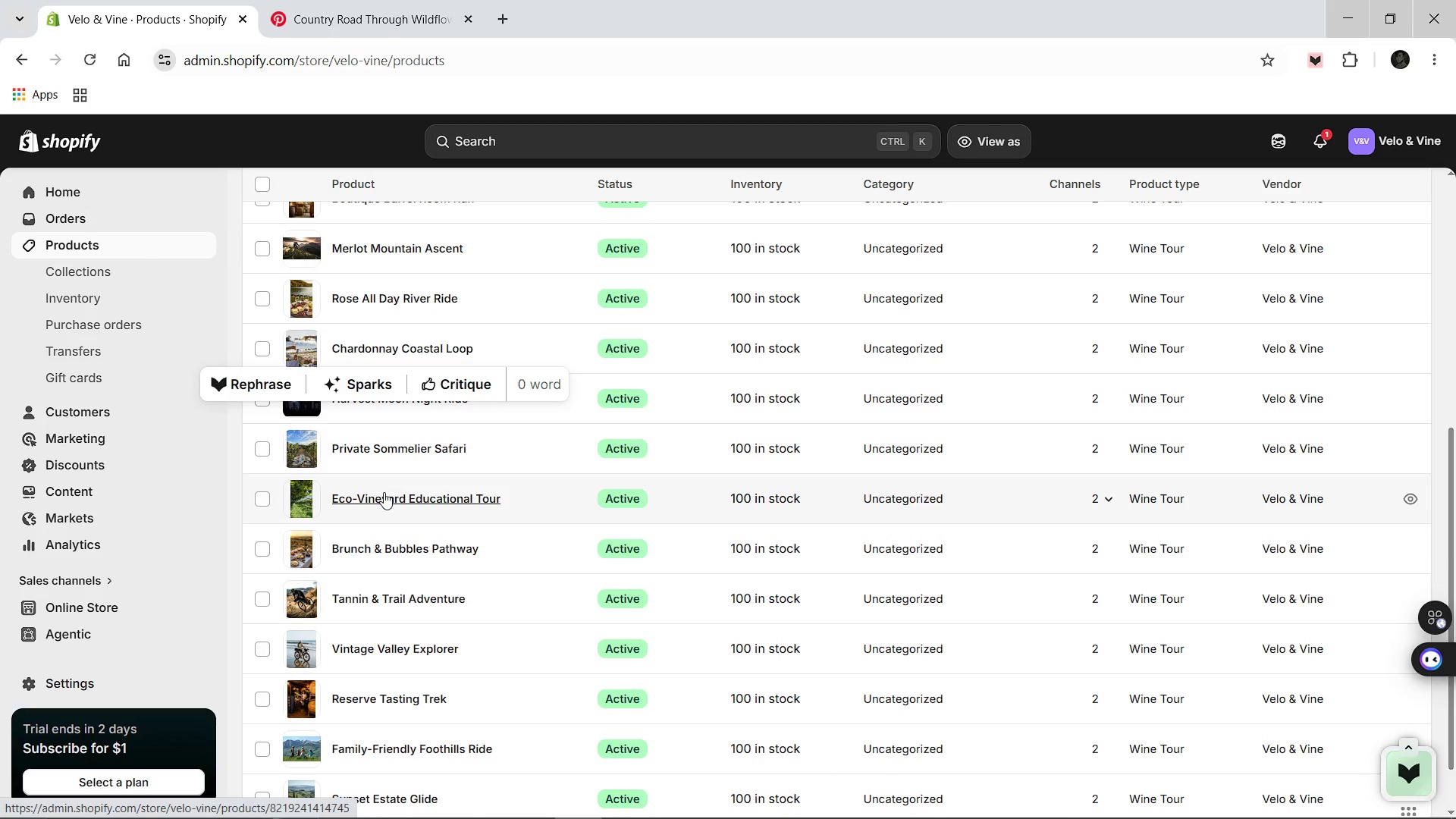 
left_click([373, 443])
 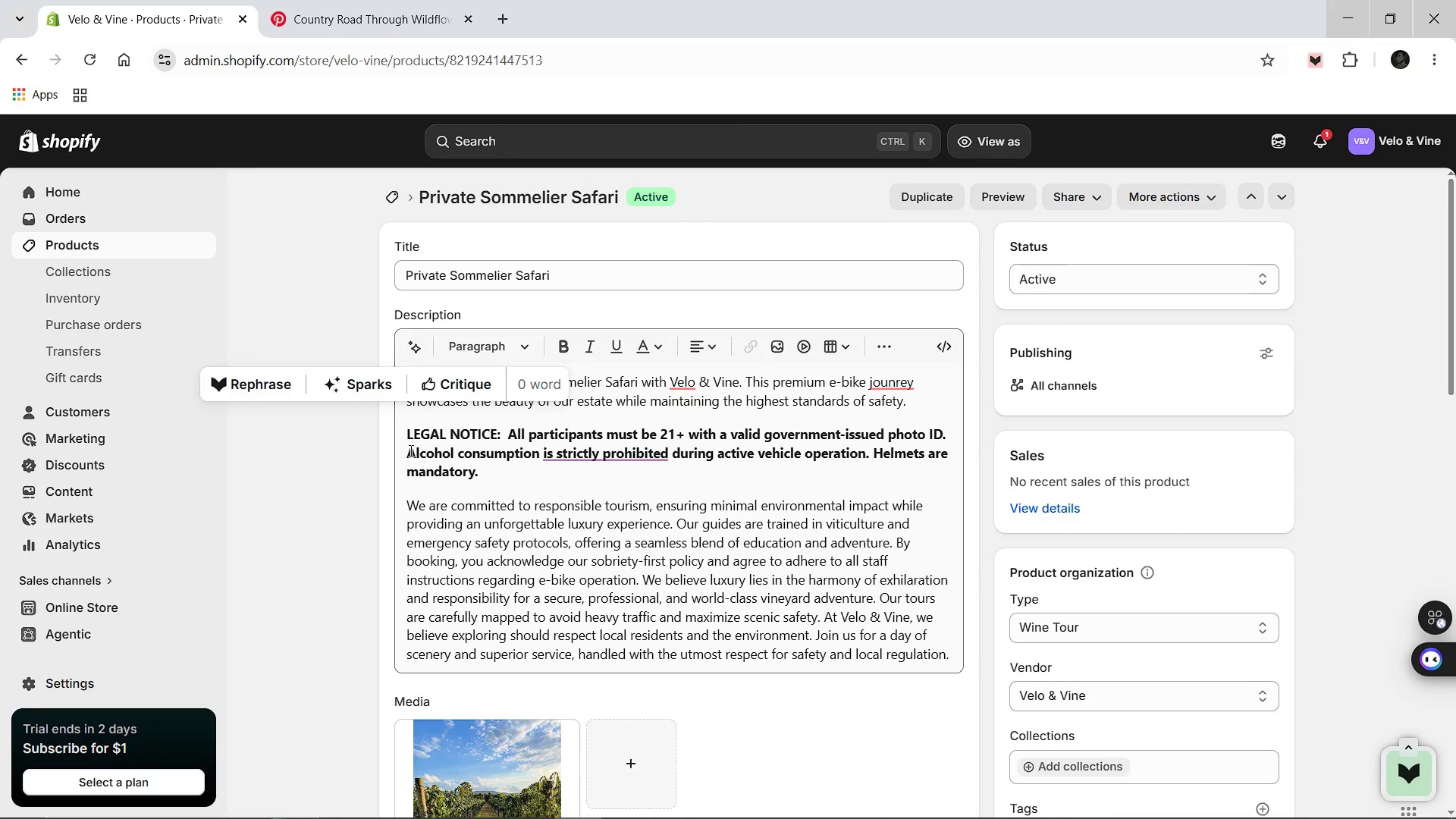 
wait(14.61)
 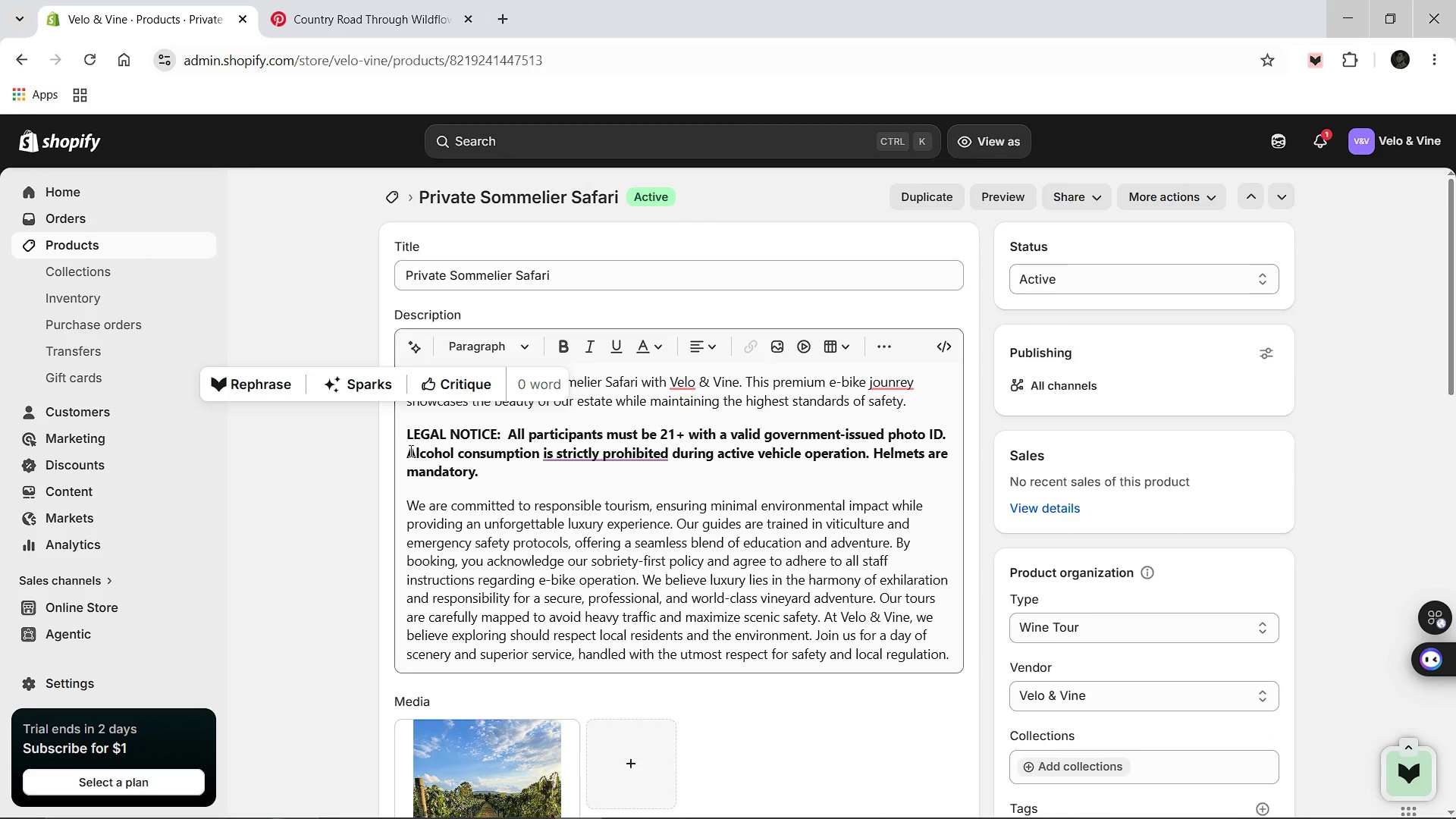 
left_click([923, 410])
 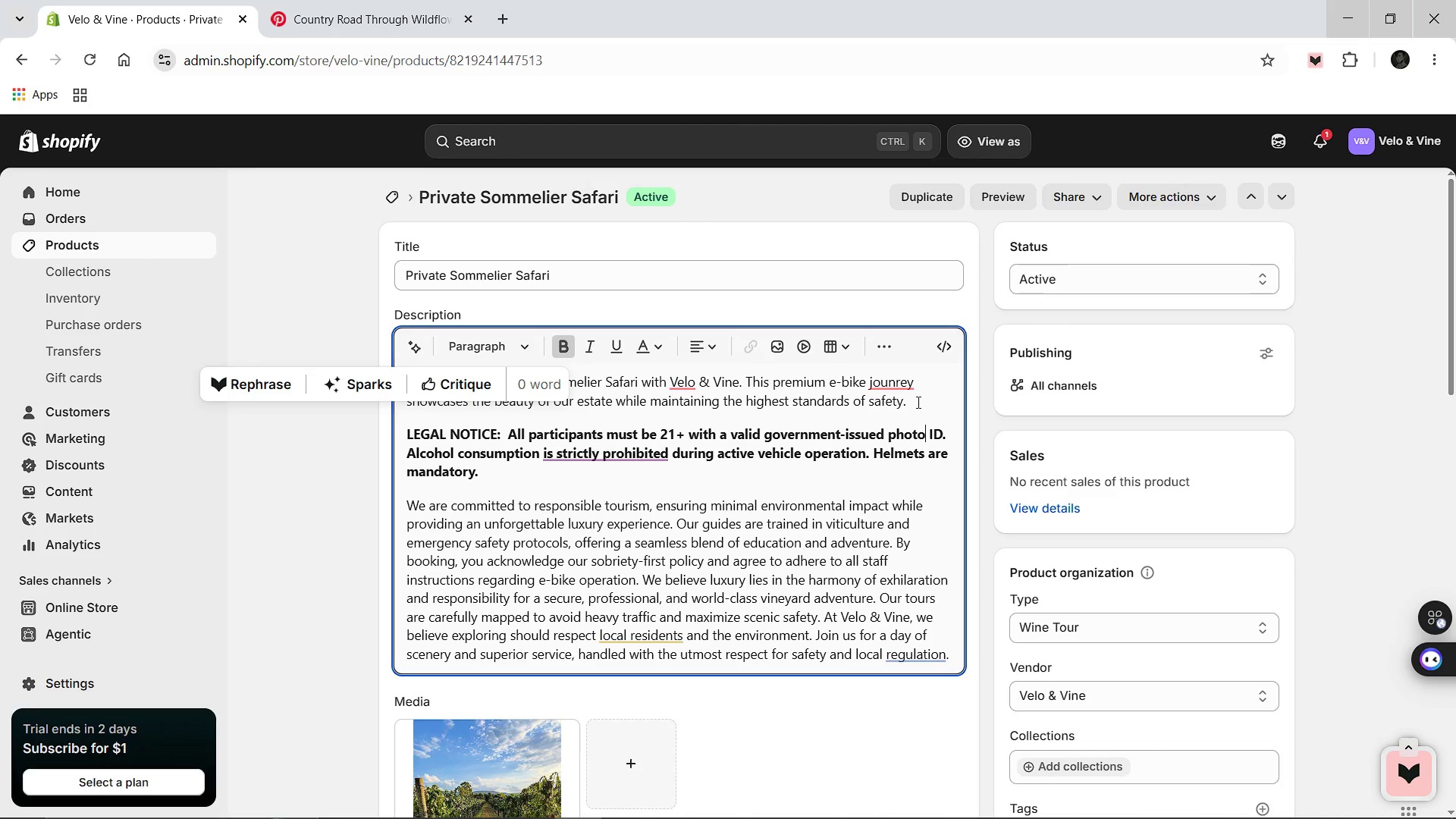 
left_click([915, 401])
 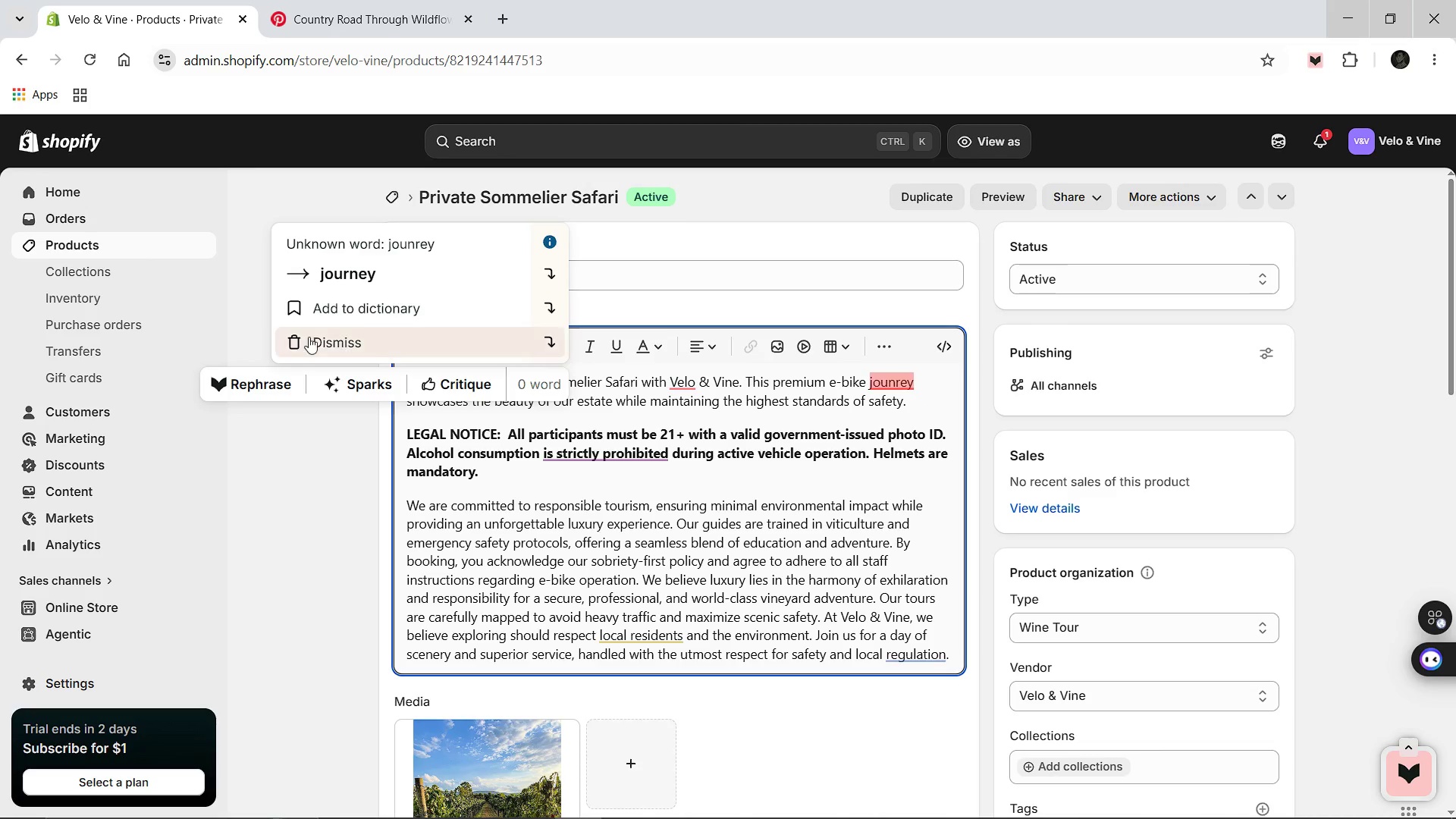 
left_click([354, 264])
 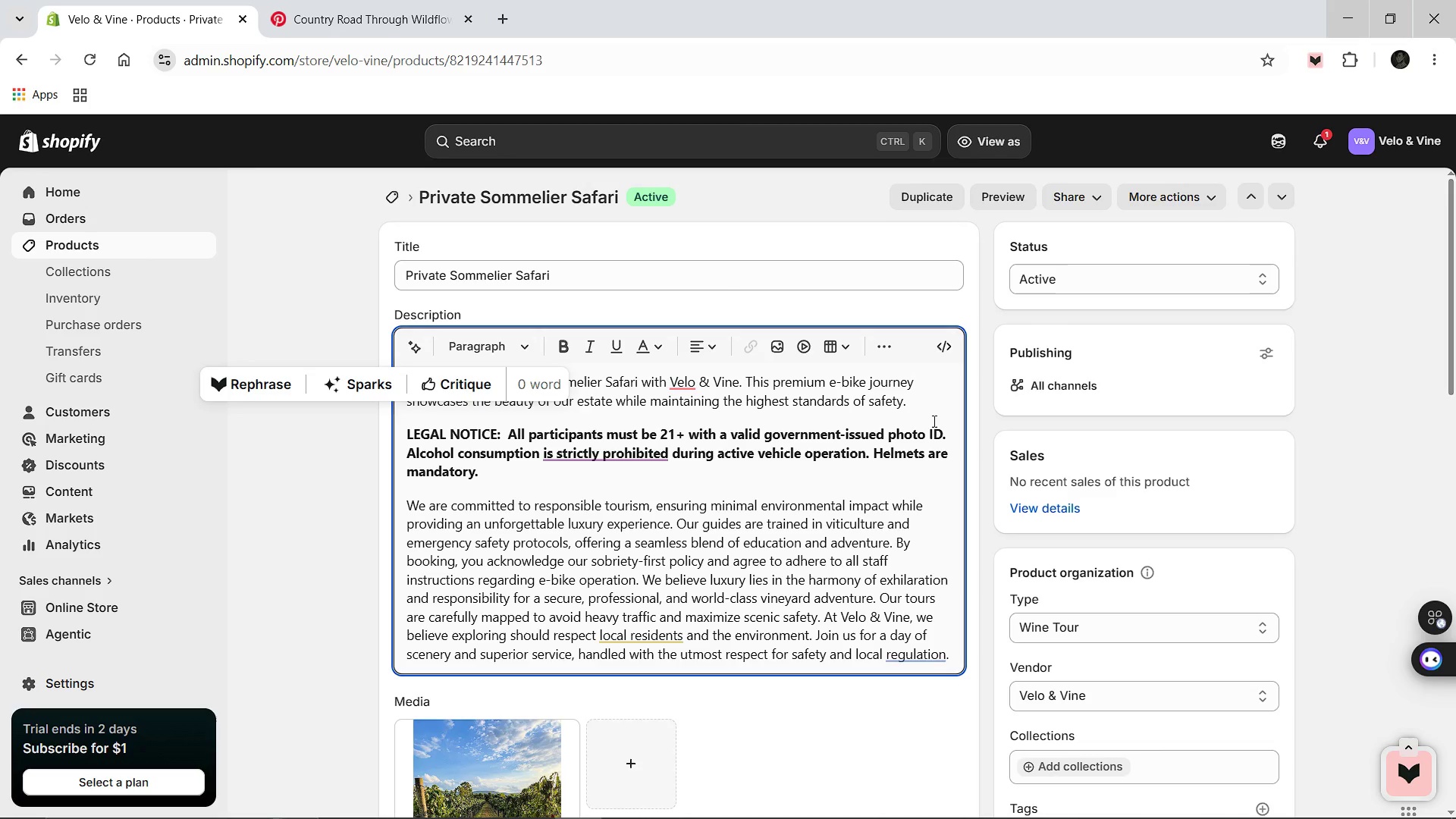 
left_click([899, 400])
 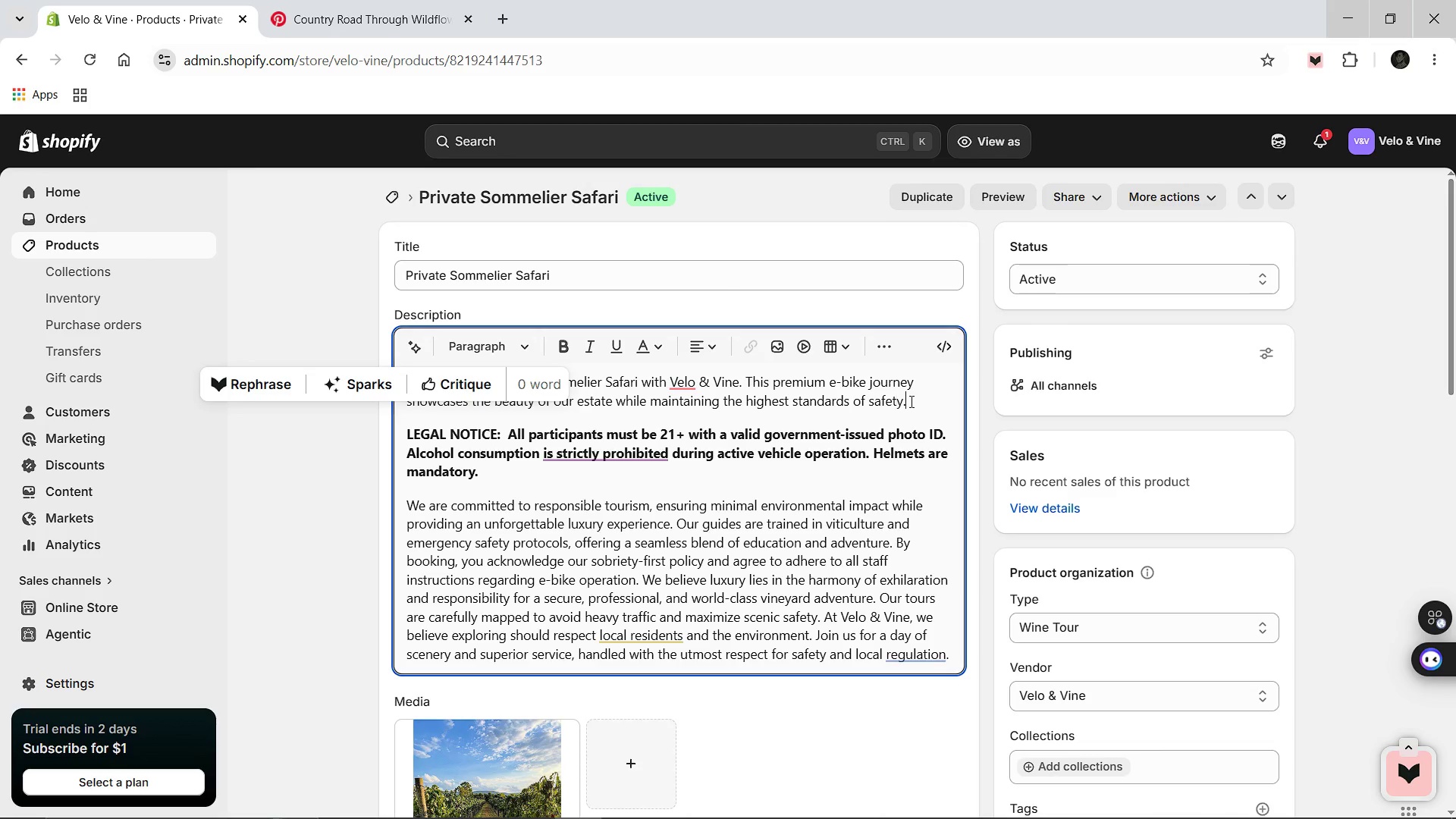 
left_click([910, 401])
 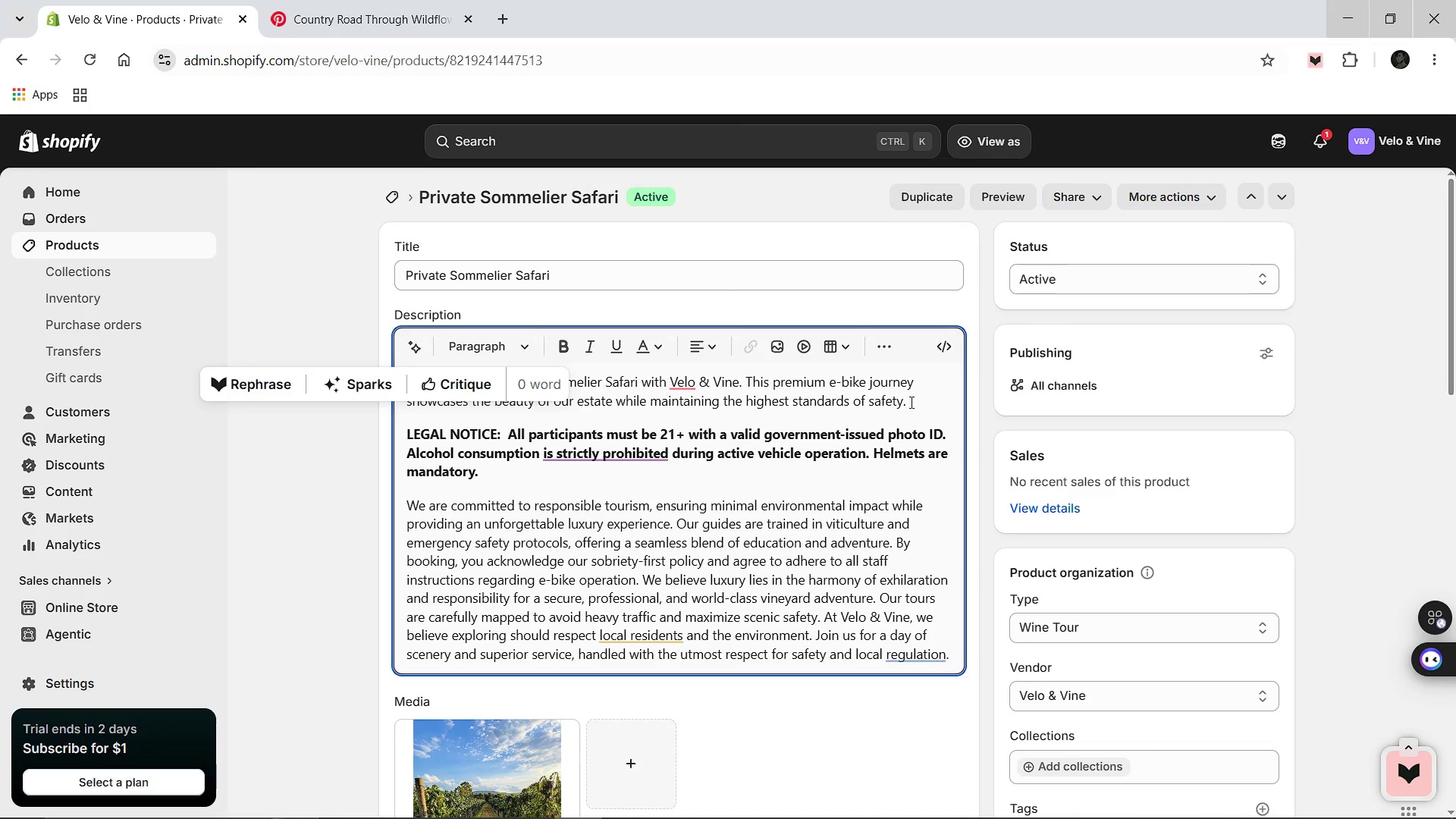 
type( Our most extensive private experience covers a total of 240 minutes.)
 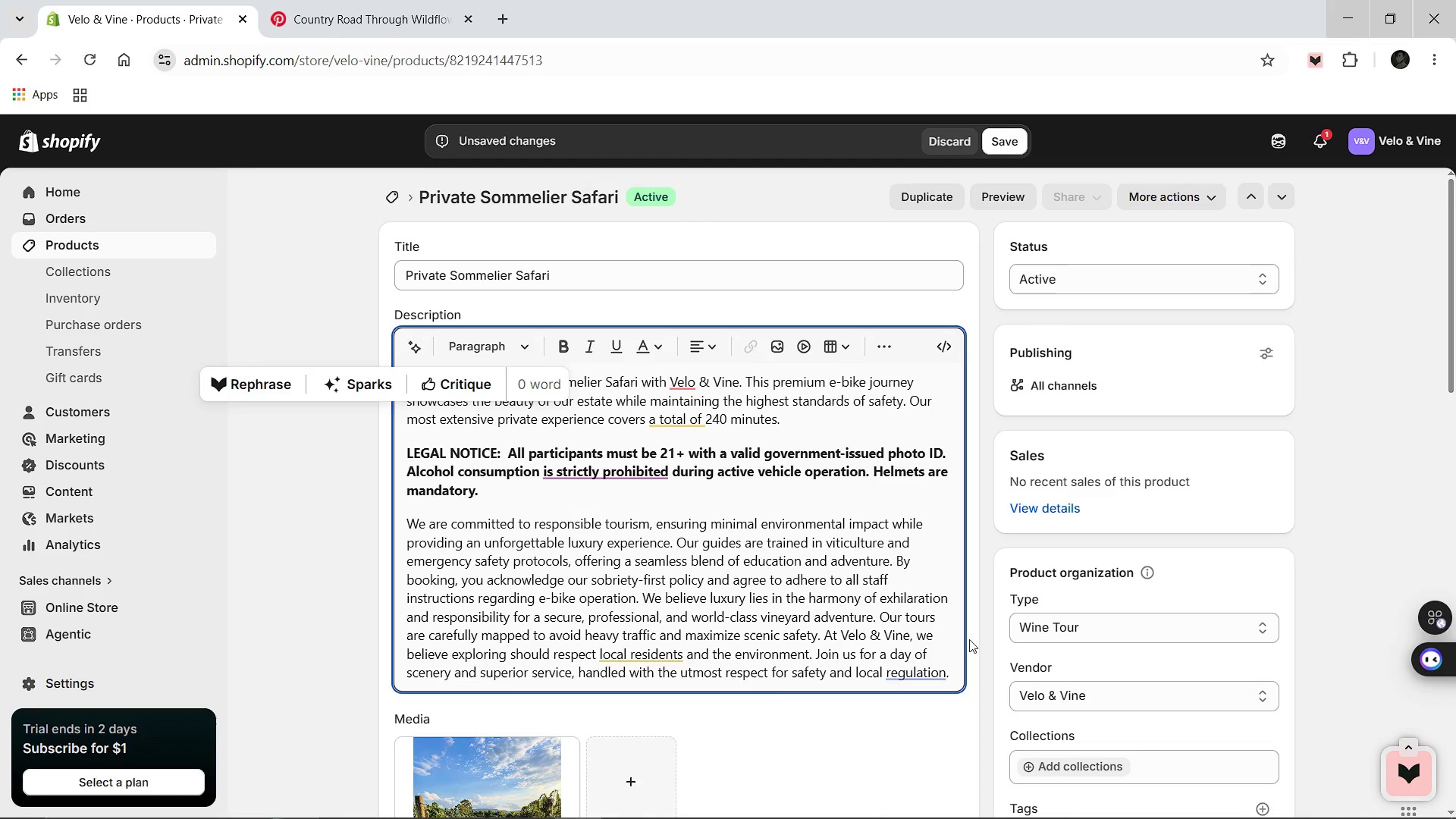 
wait(6.22)
 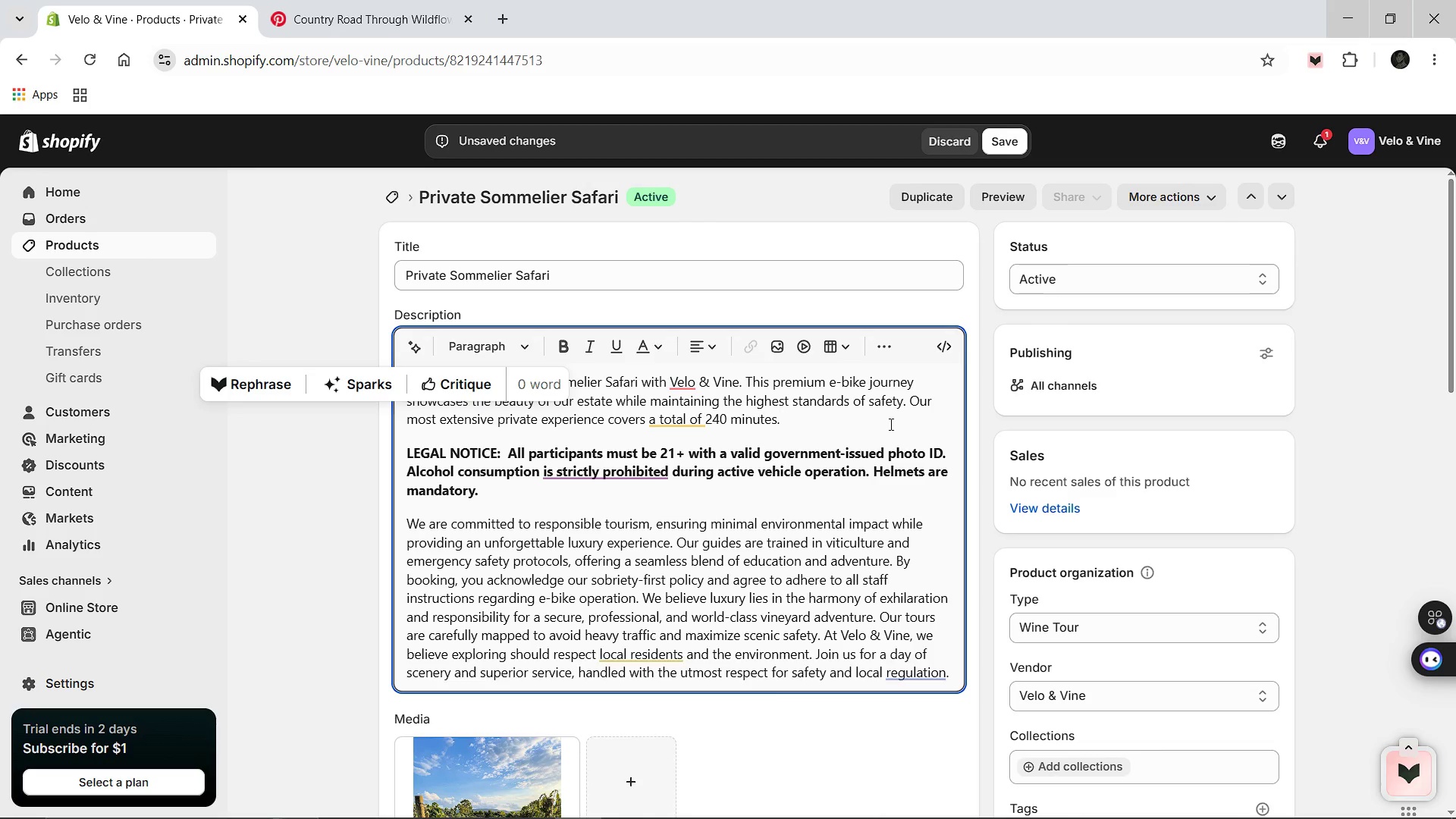 
scroll: coordinate [1014, 626], scroll_direction: down, amount: 1.0
 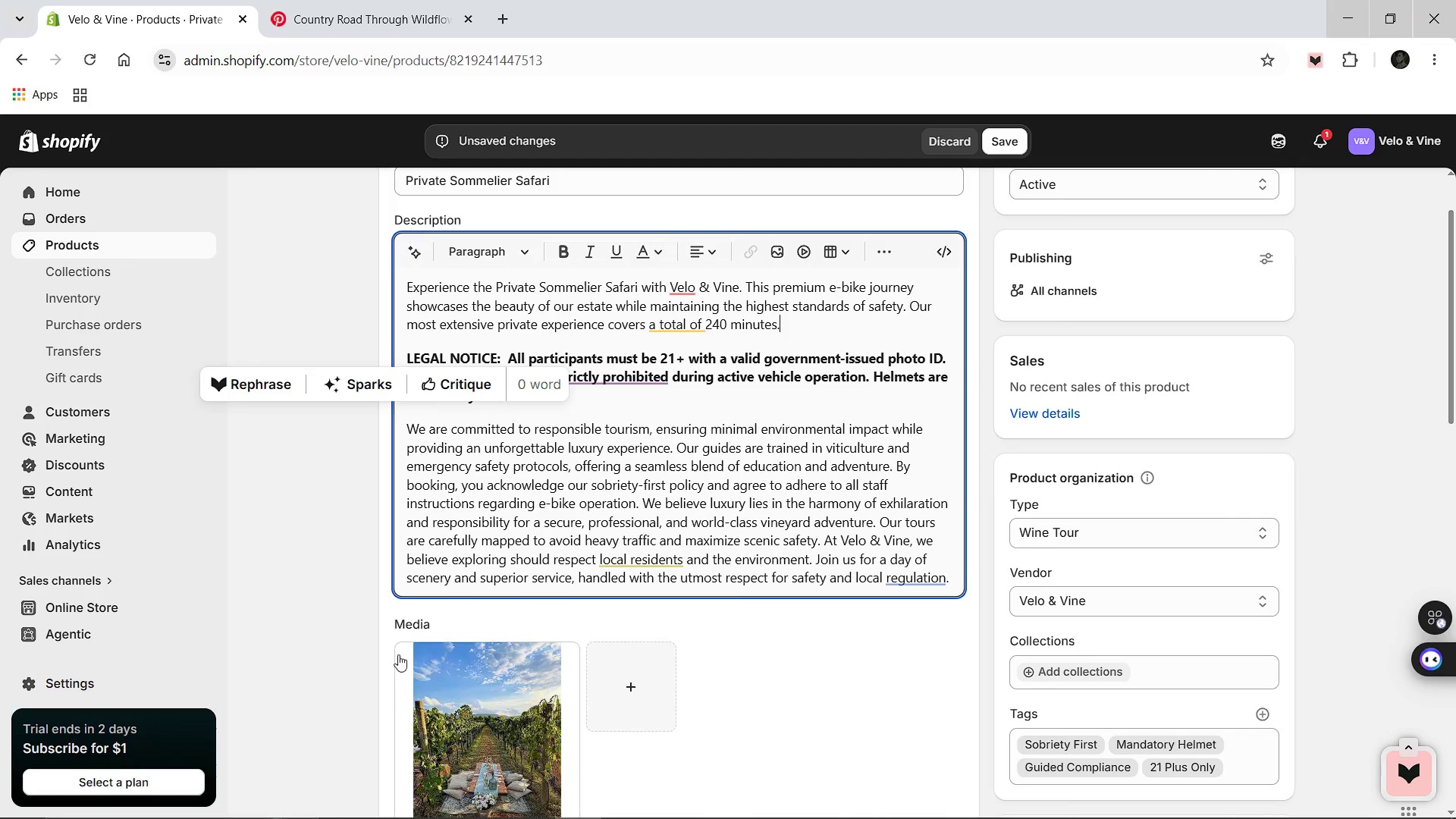 
mouse_move([458, 717])
 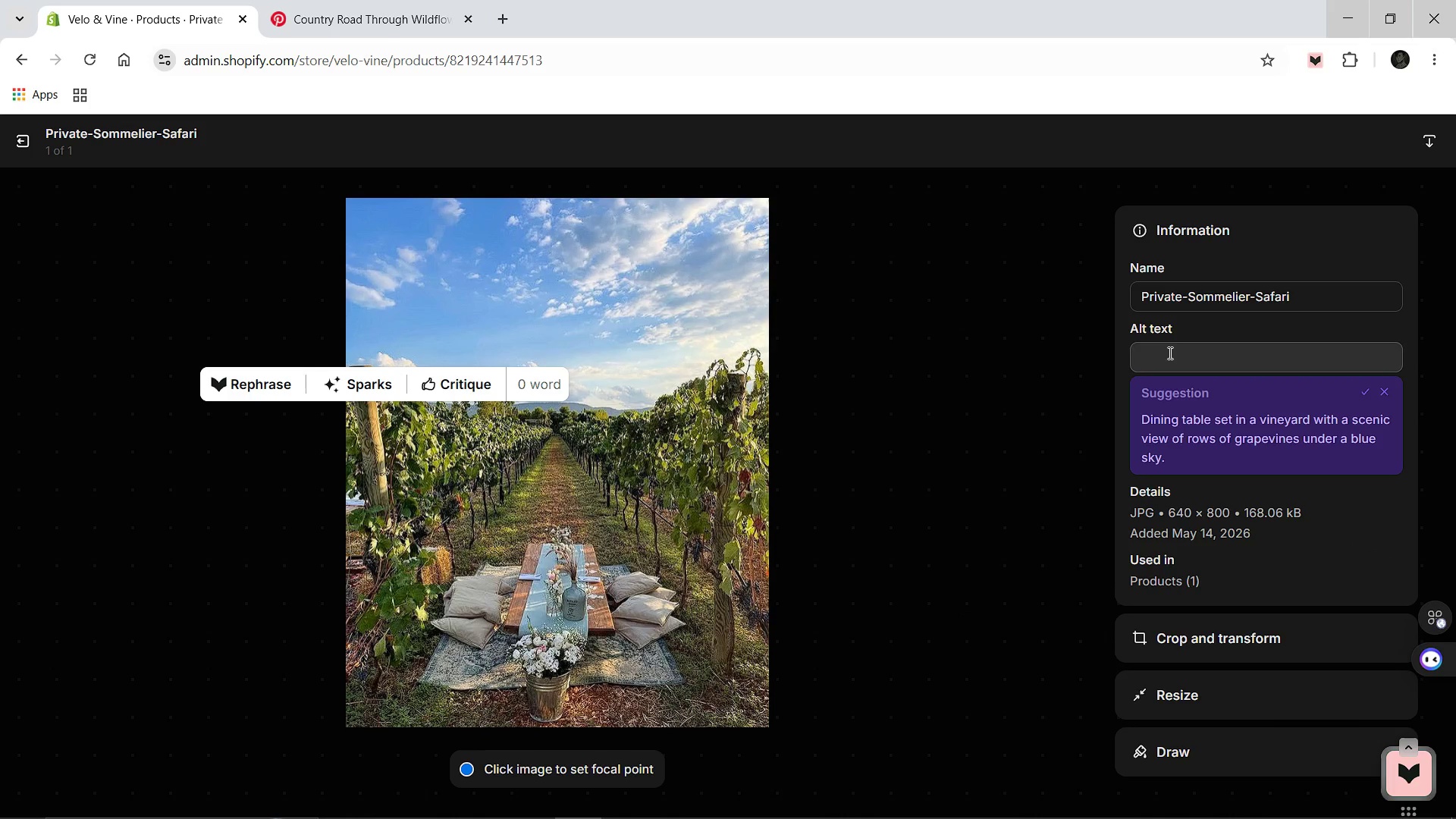 
left_click([1168, 353])
 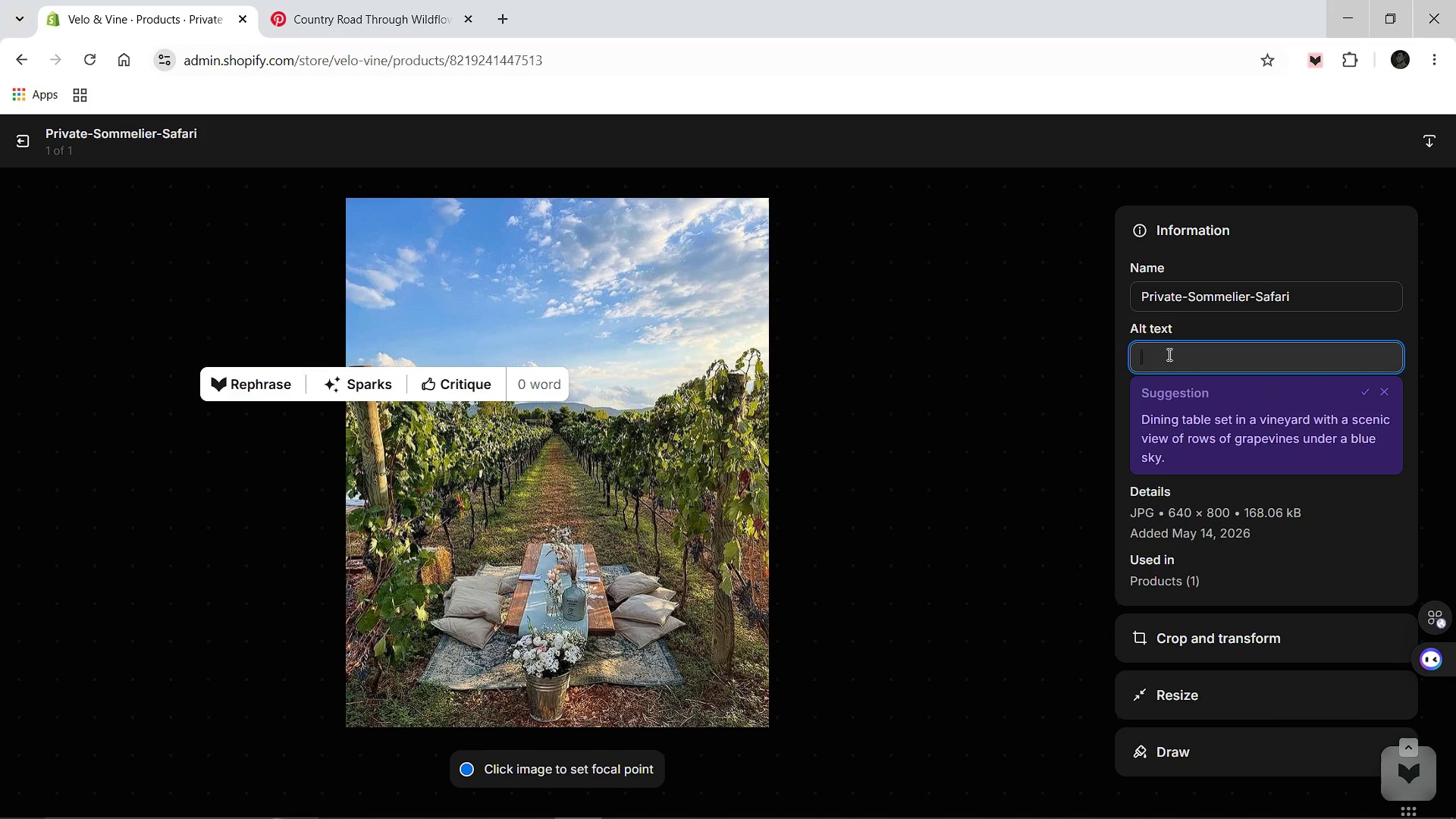 
type(A luxury off-road vehicle and e-bikes parked in a remote, high-altitude section of scenic estate.)
 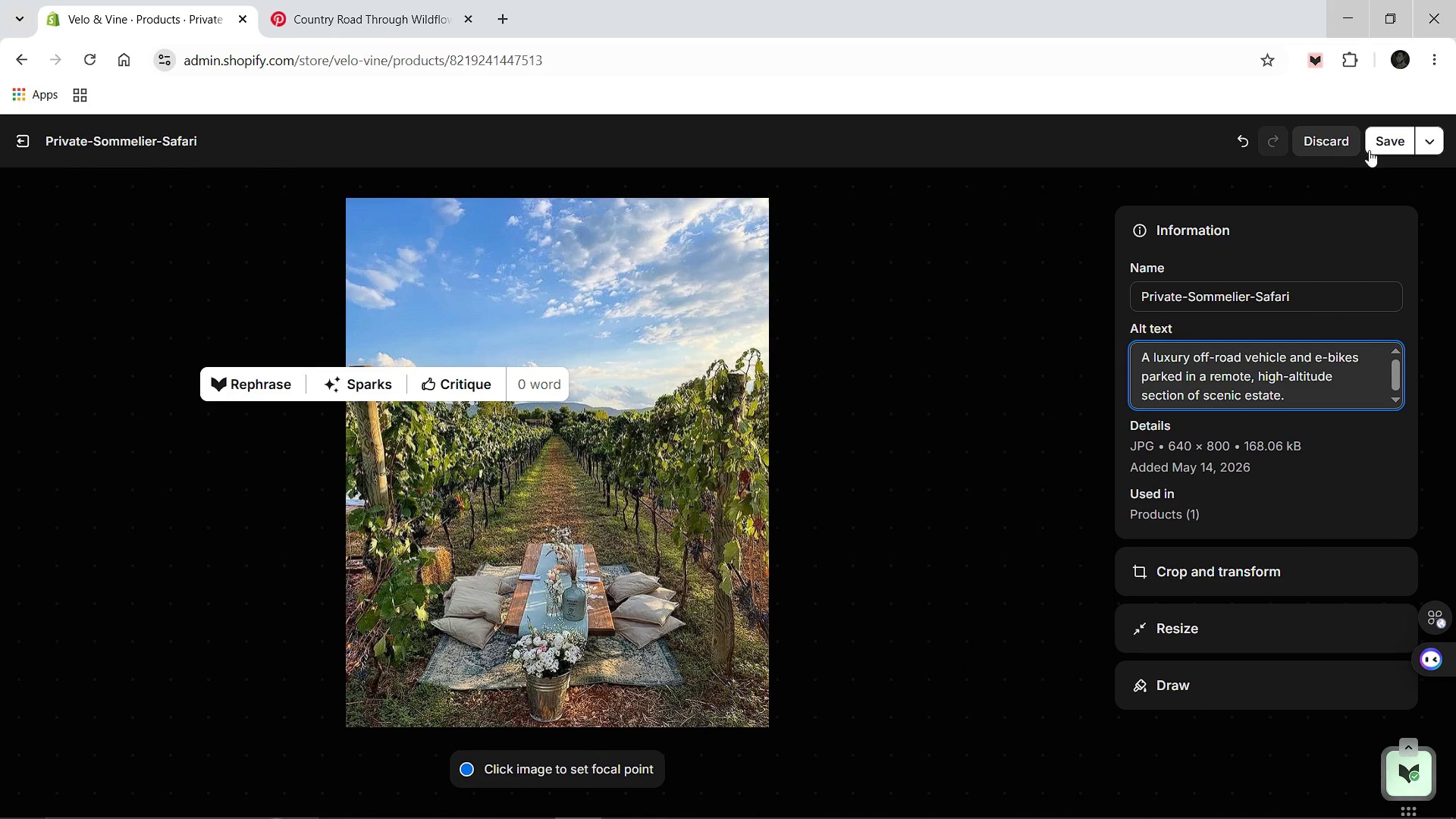 
left_click([1378, 140])
 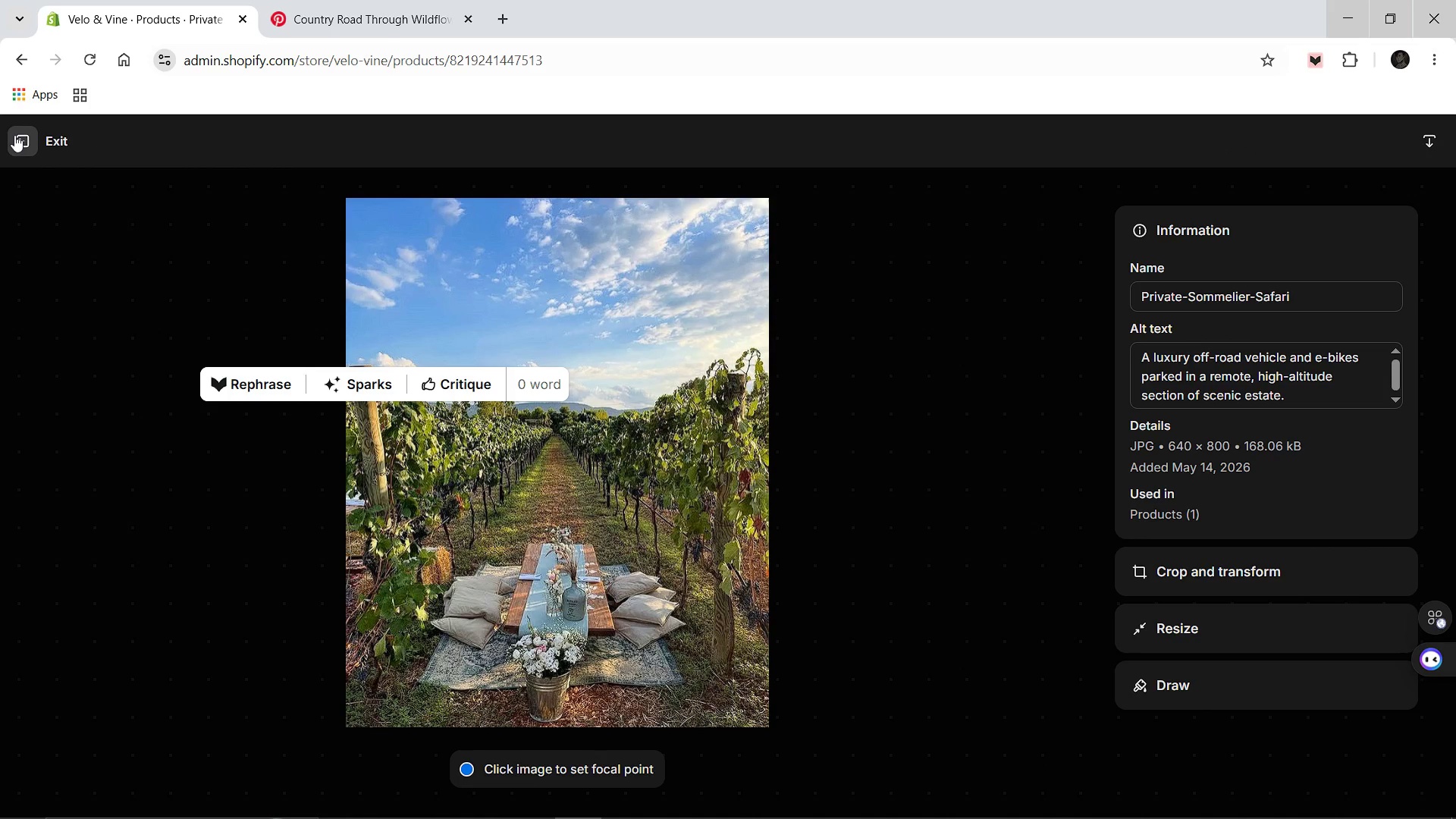 
left_click([14, 135])
 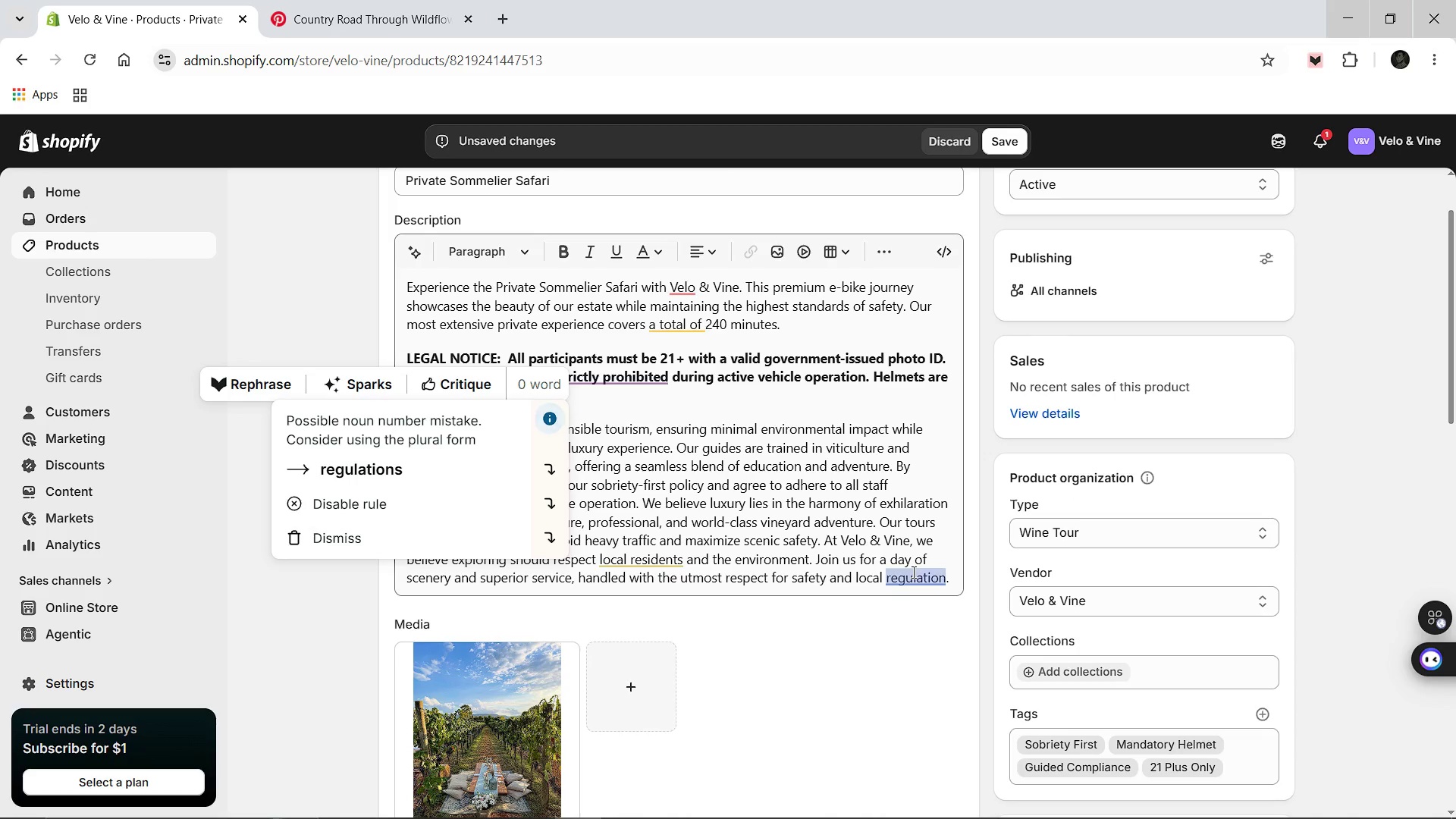 
left_click([416, 450])
 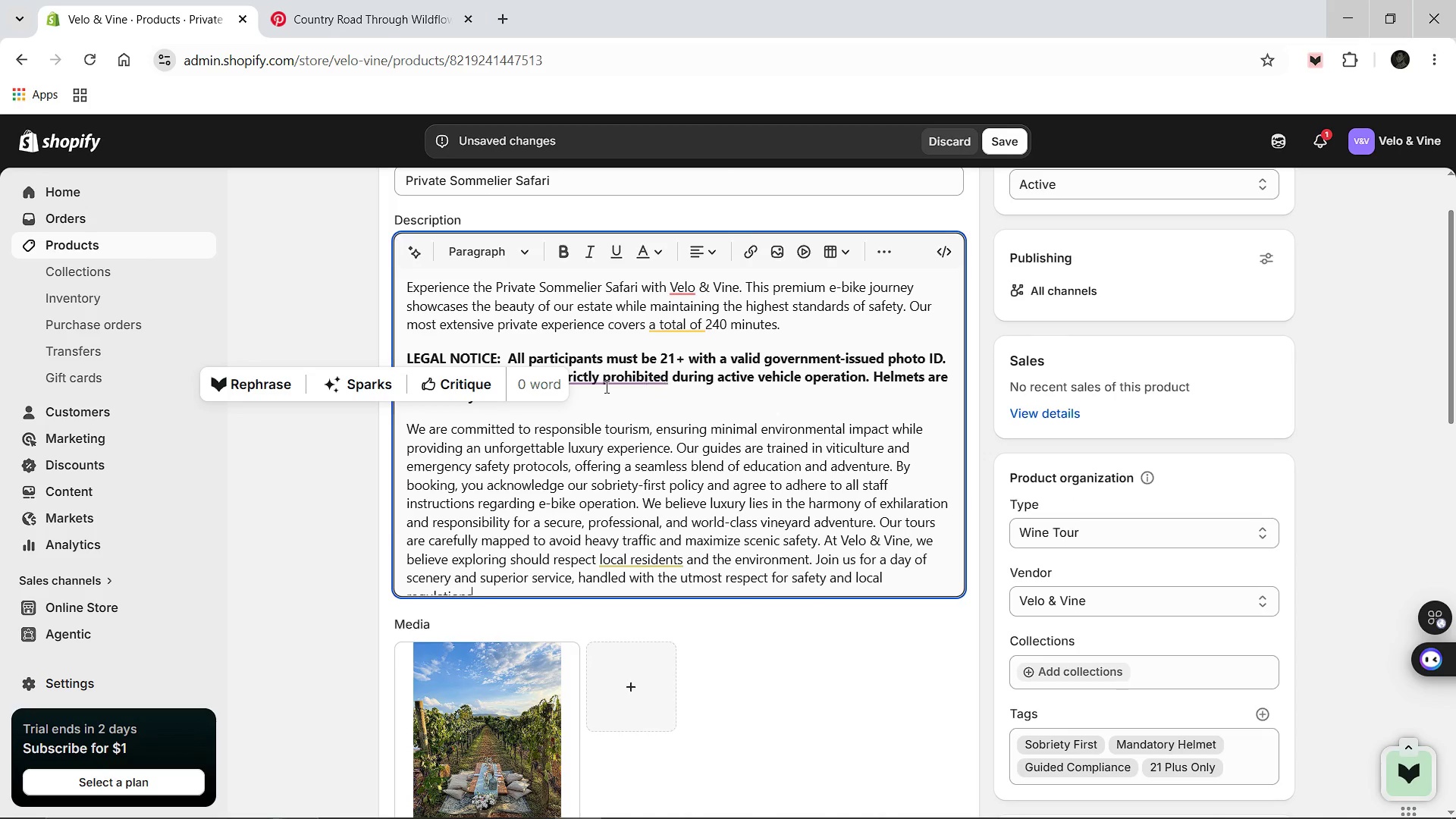 
left_click([488, 335])
 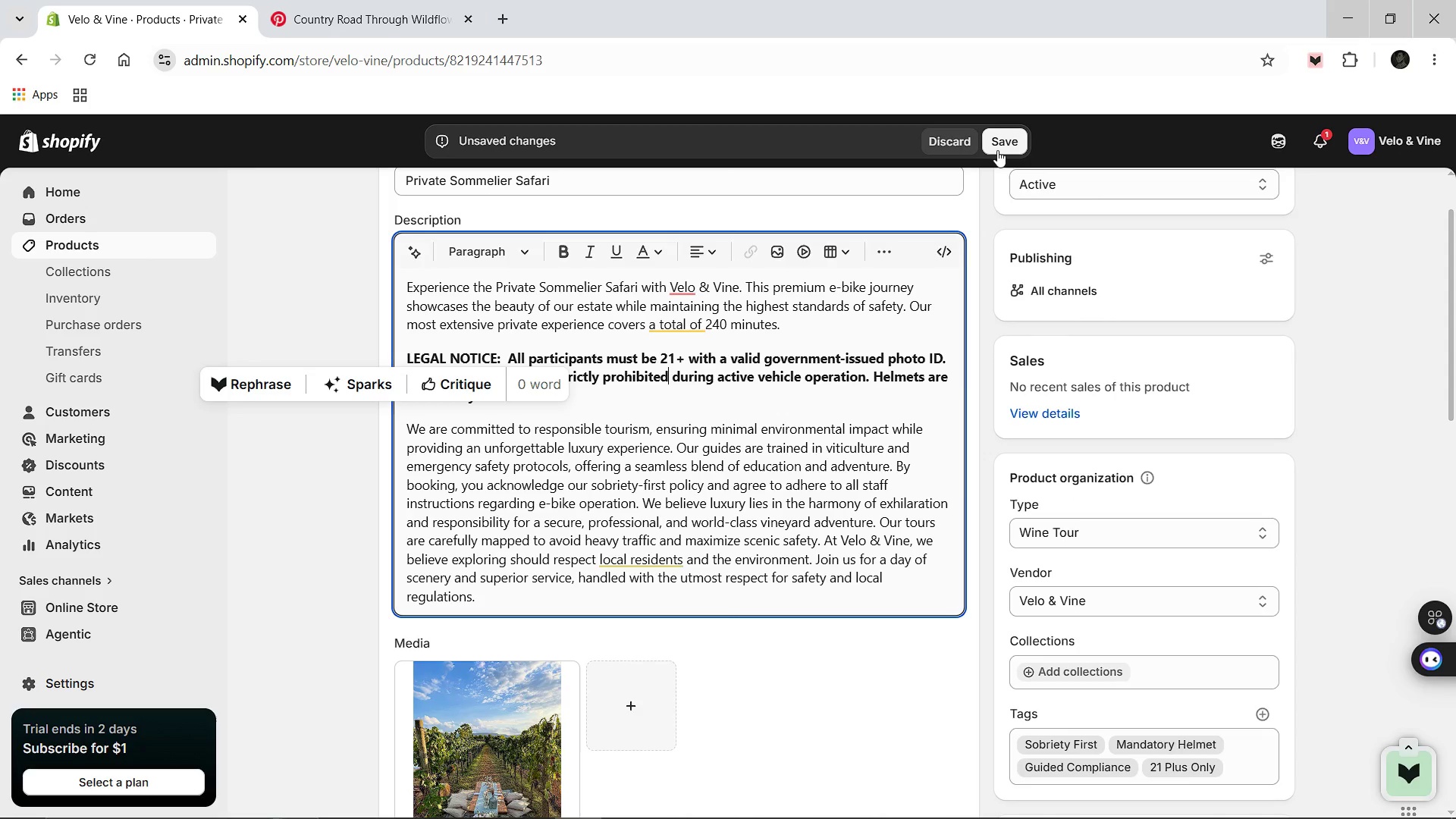 
left_click([998, 144])
 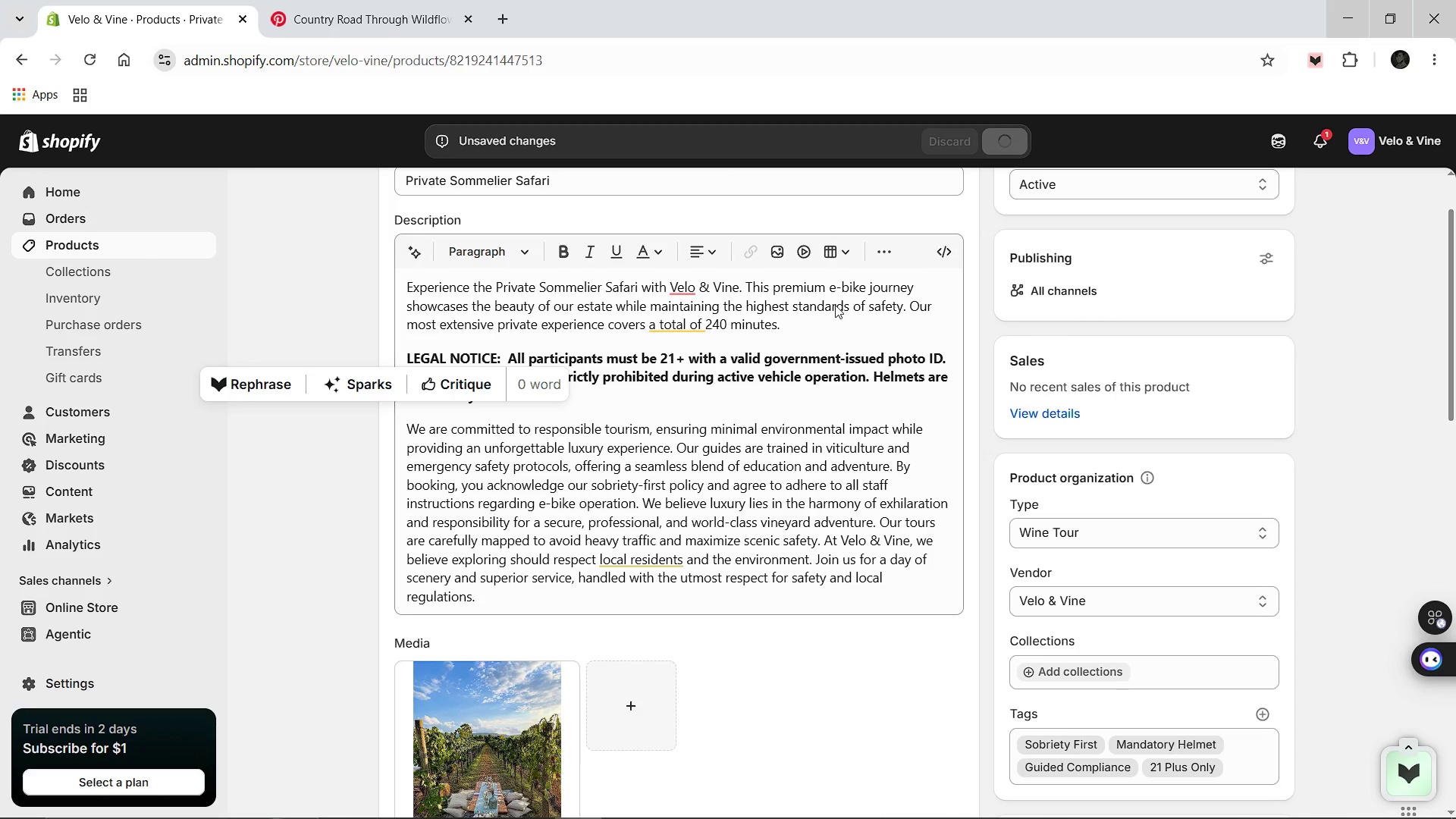 
wait(5.77)
 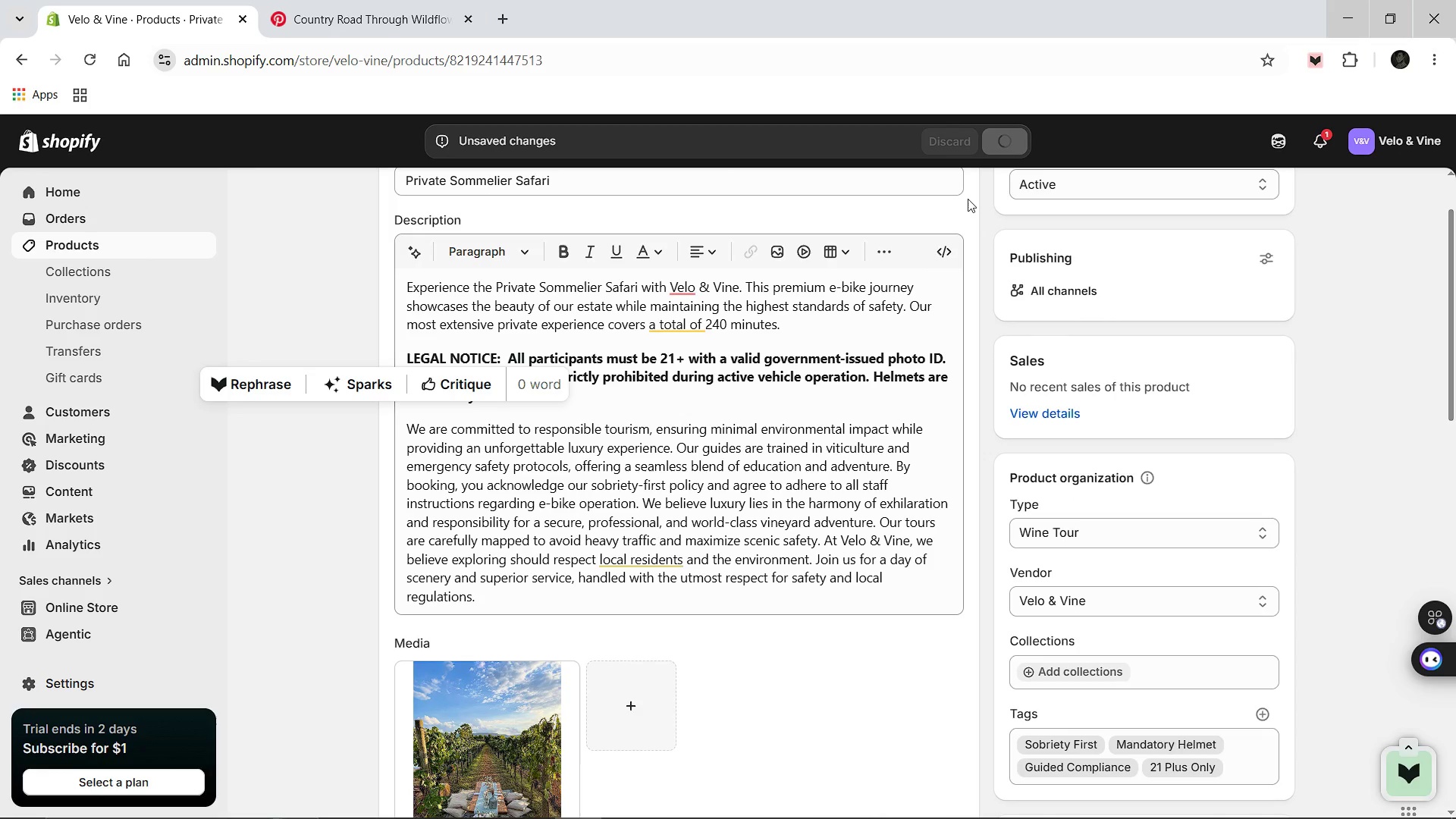 
left_click([521, 441])
 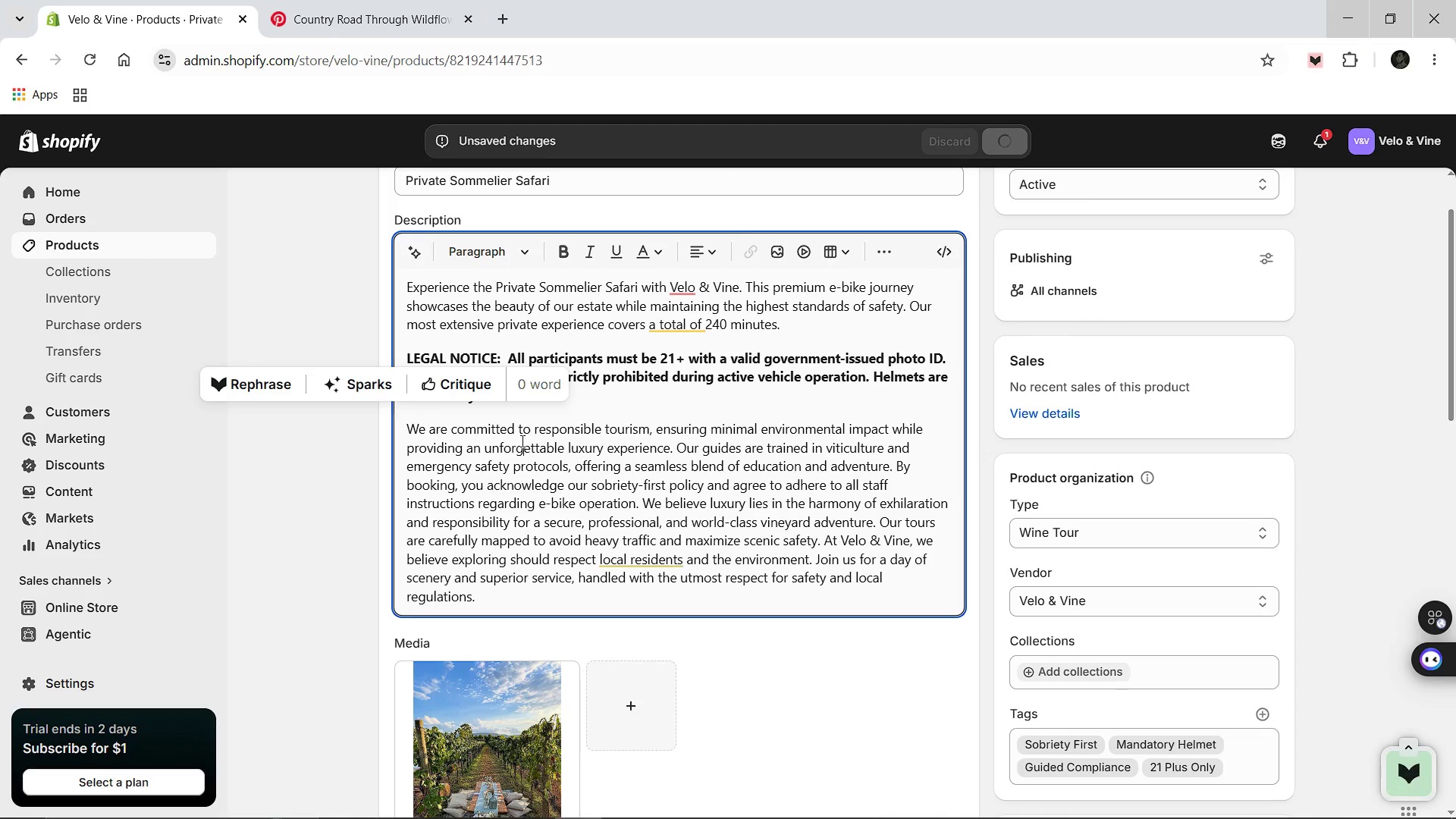 
scroll: coordinate [521, 441], scroll_direction: up, amount: 3.0
 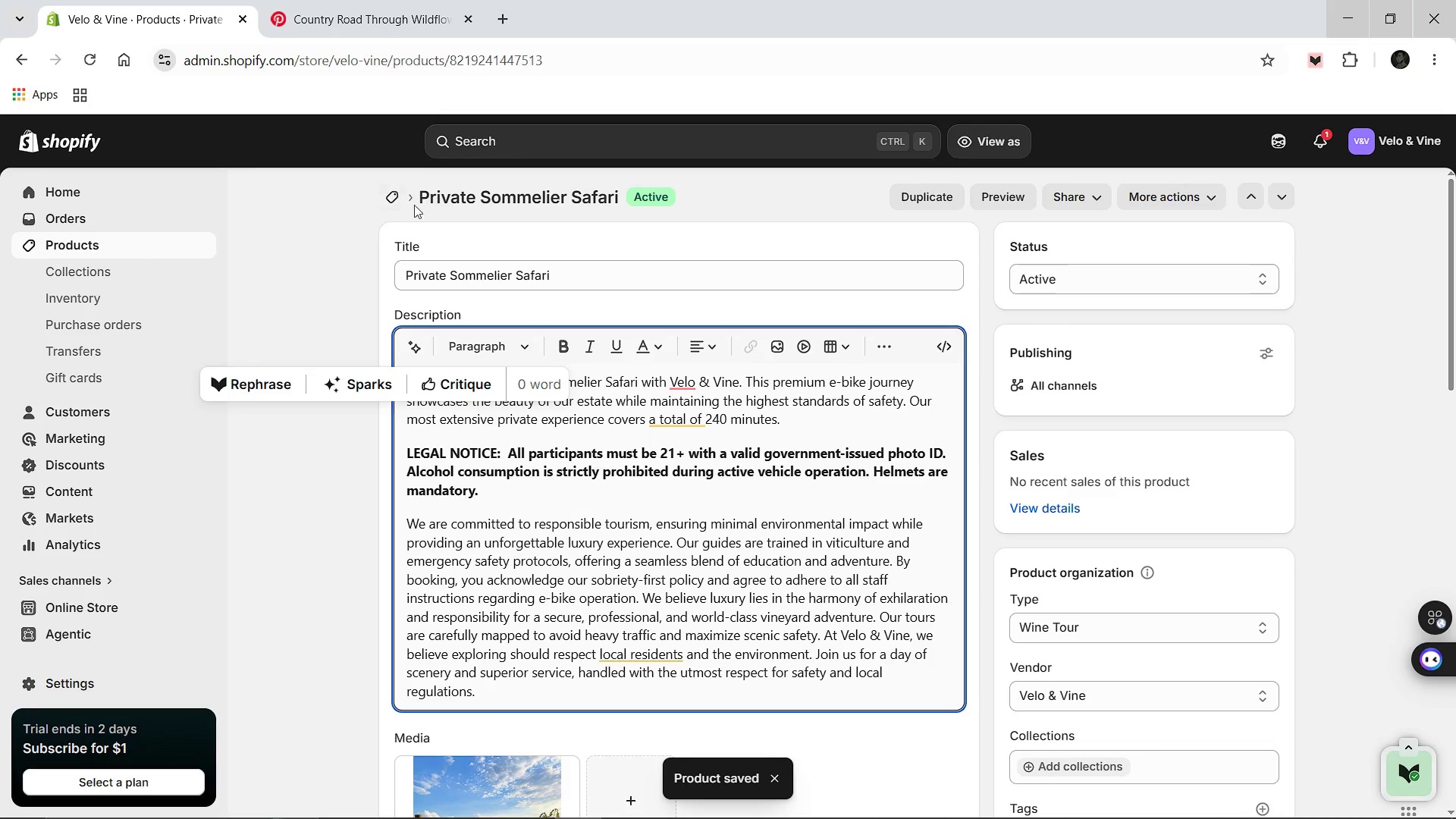 
scroll: coordinate [610, 561], scroll_direction: down, amount: 8.0
 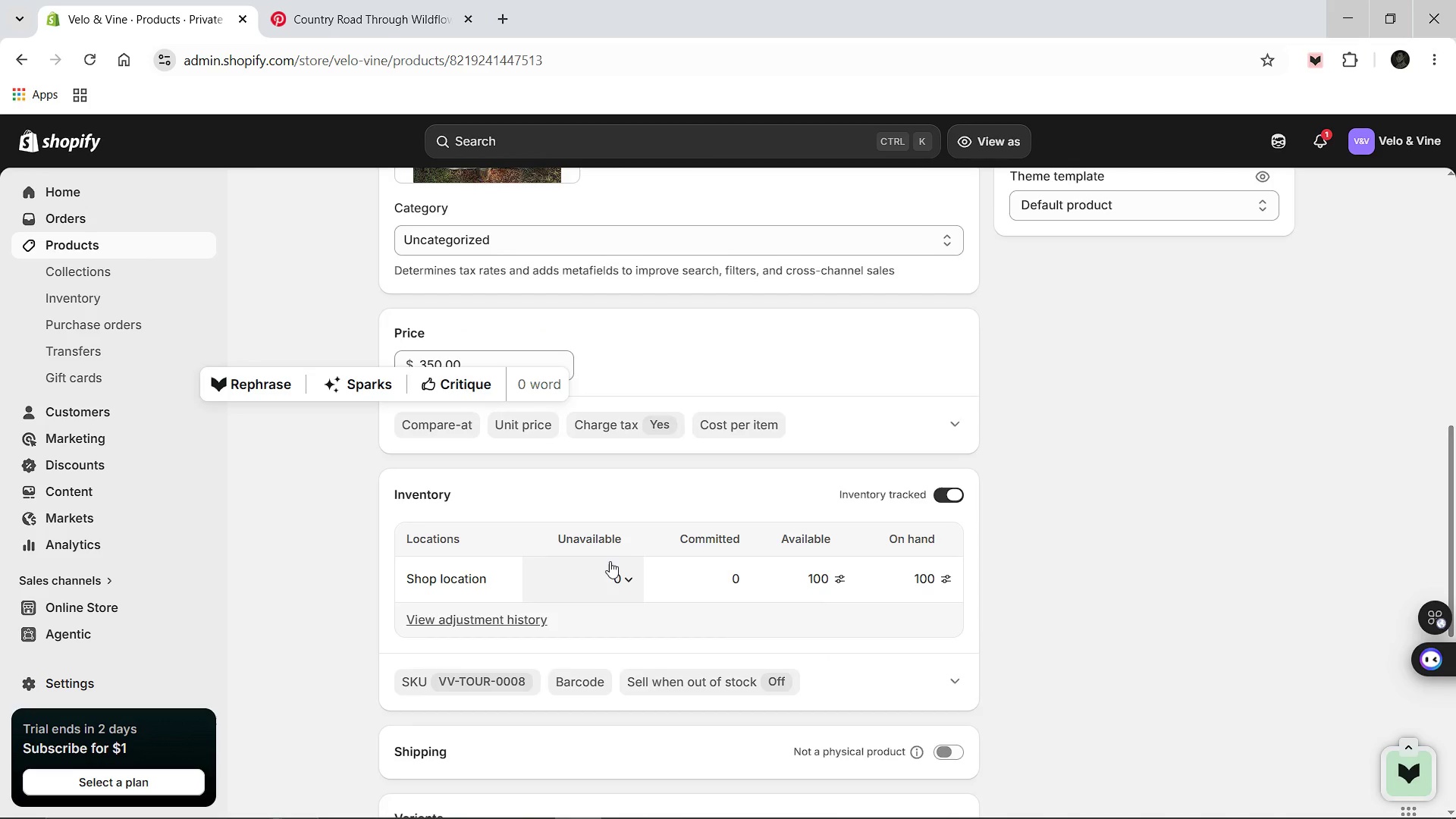 
scroll: coordinate [610, 560], scroll_direction: up, amount: 10.0
 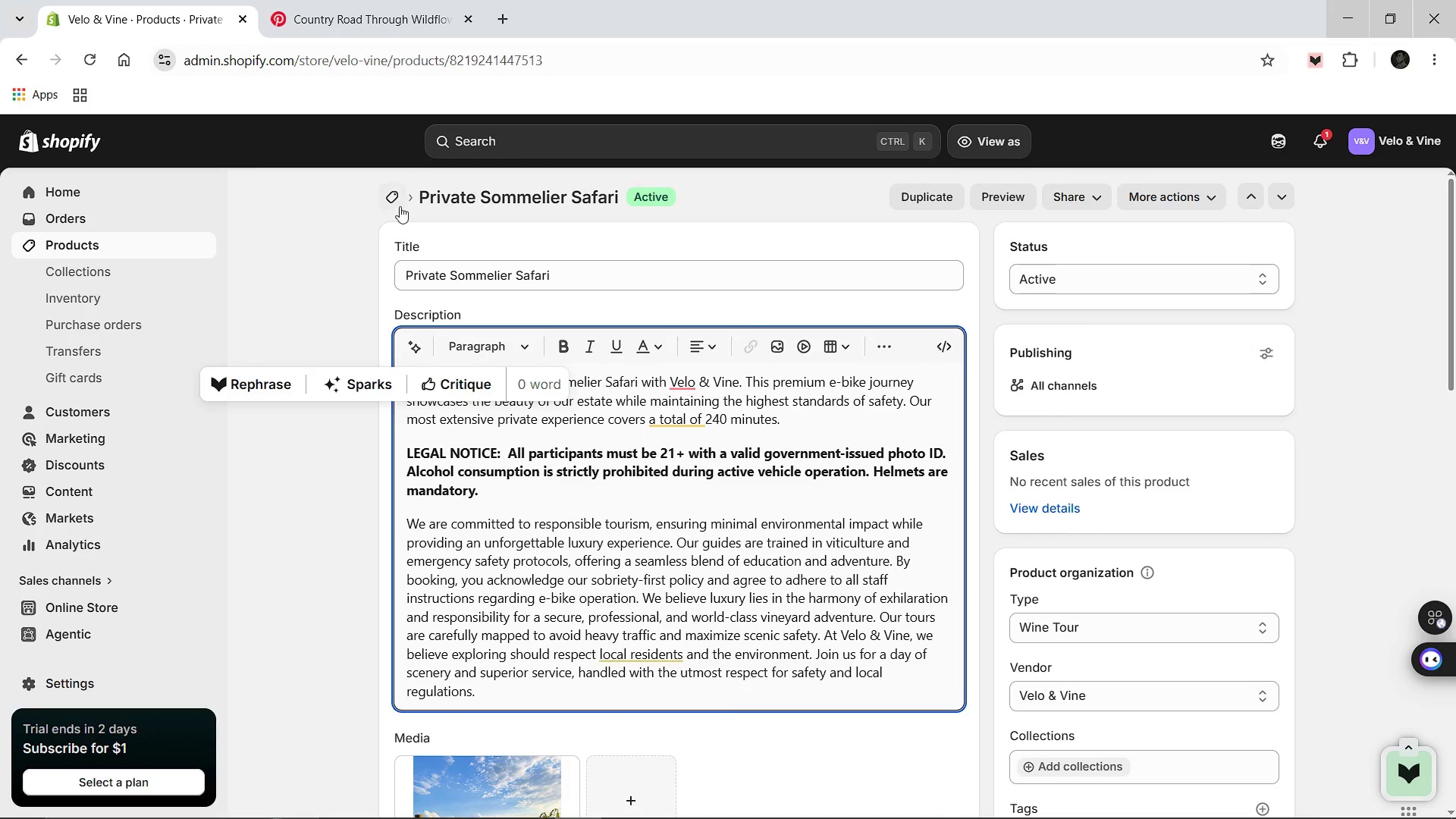 
left_click([394, 202])
 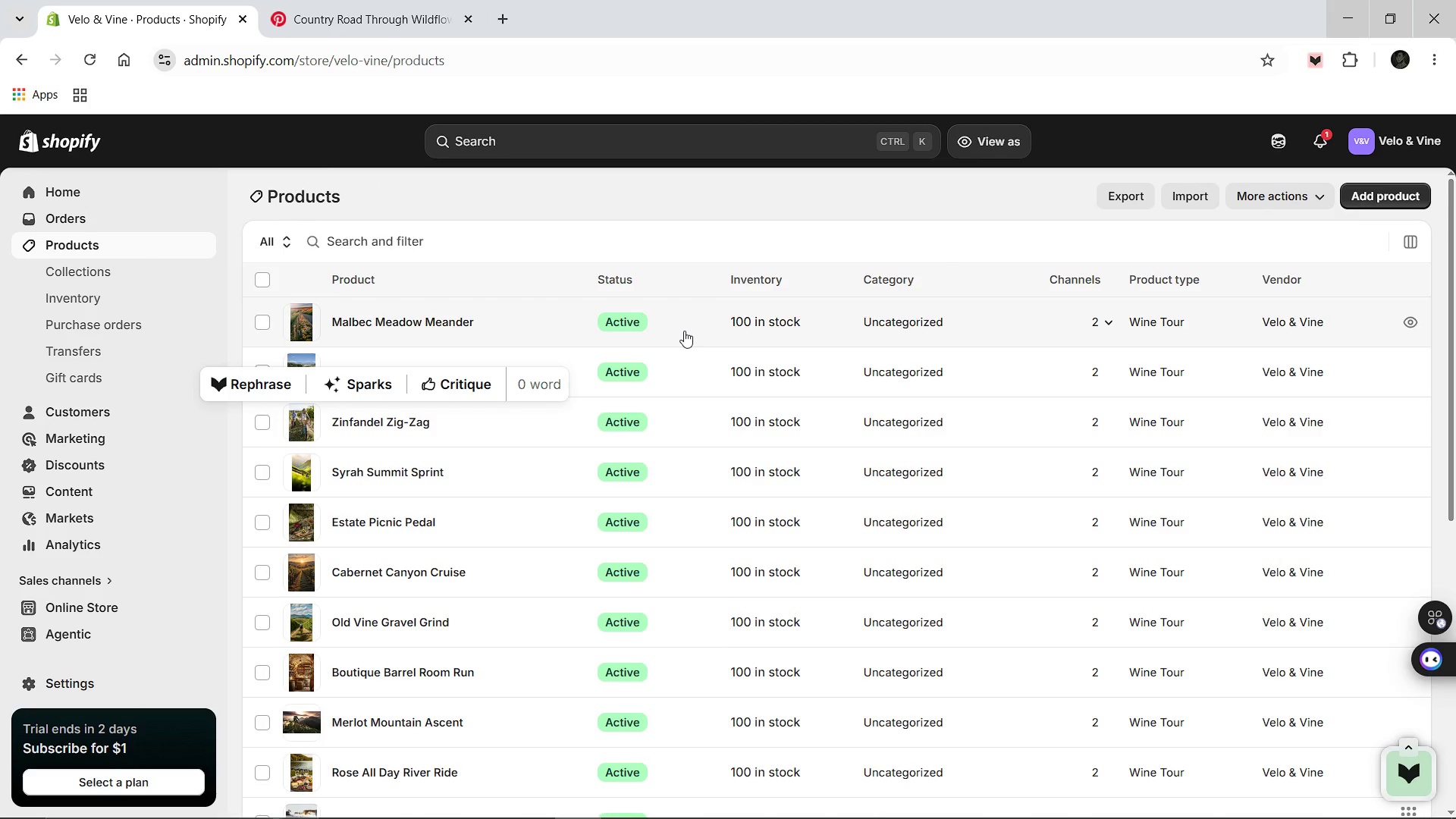 
wait(11.78)
 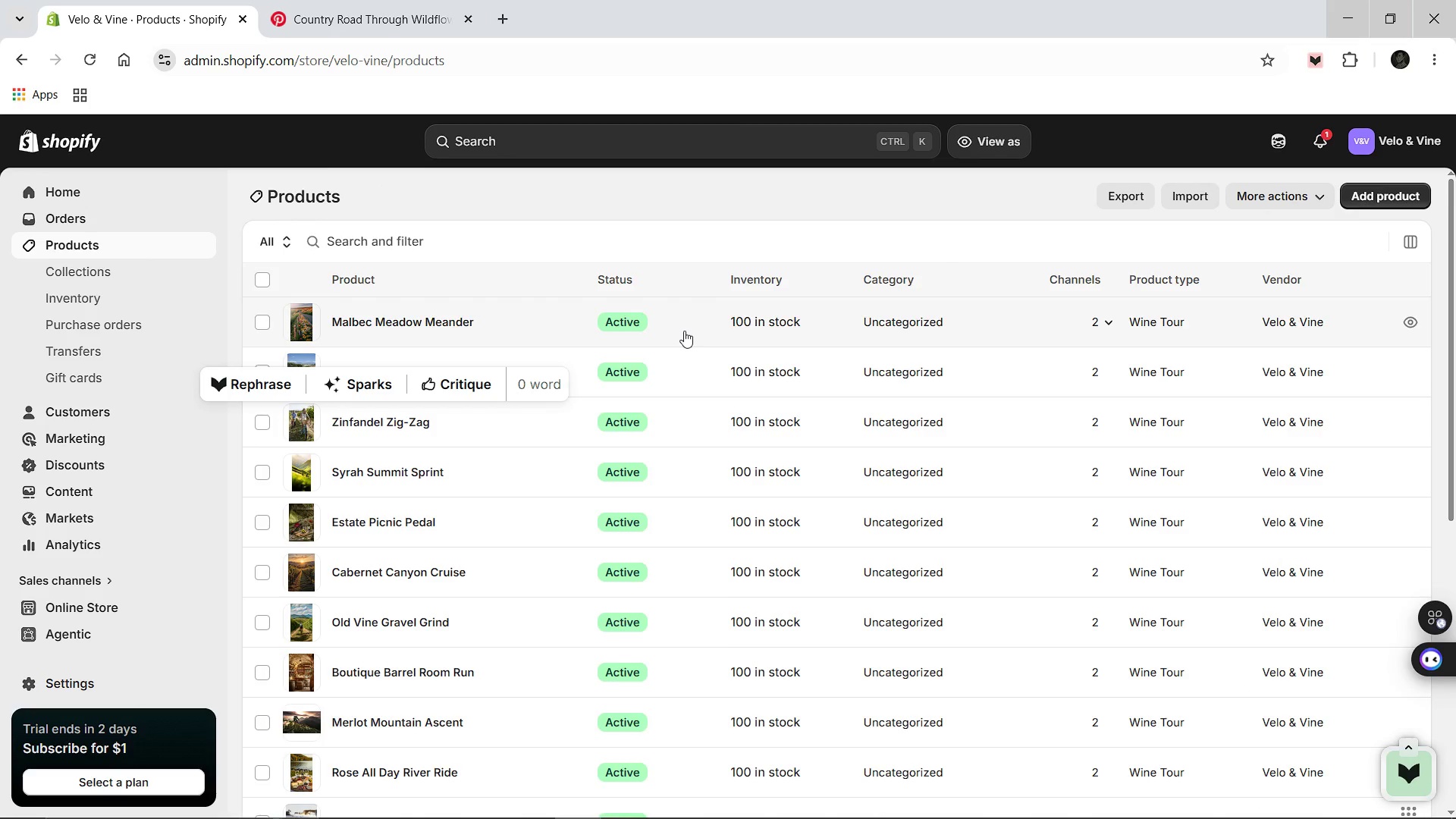 
scroll: coordinate [615, 530], scroll_direction: down, amount: 4.0
 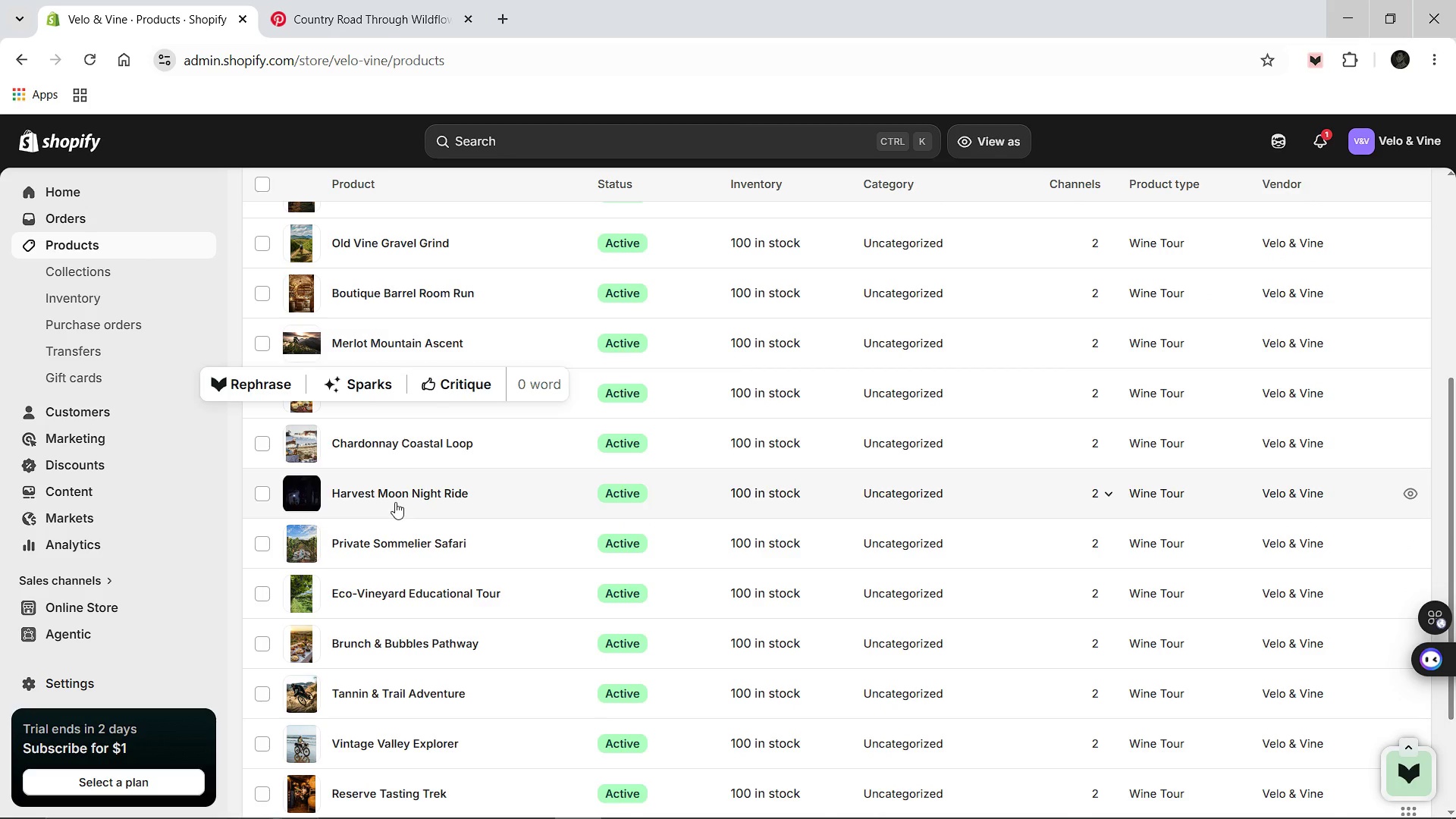 
left_click([395, 497])
 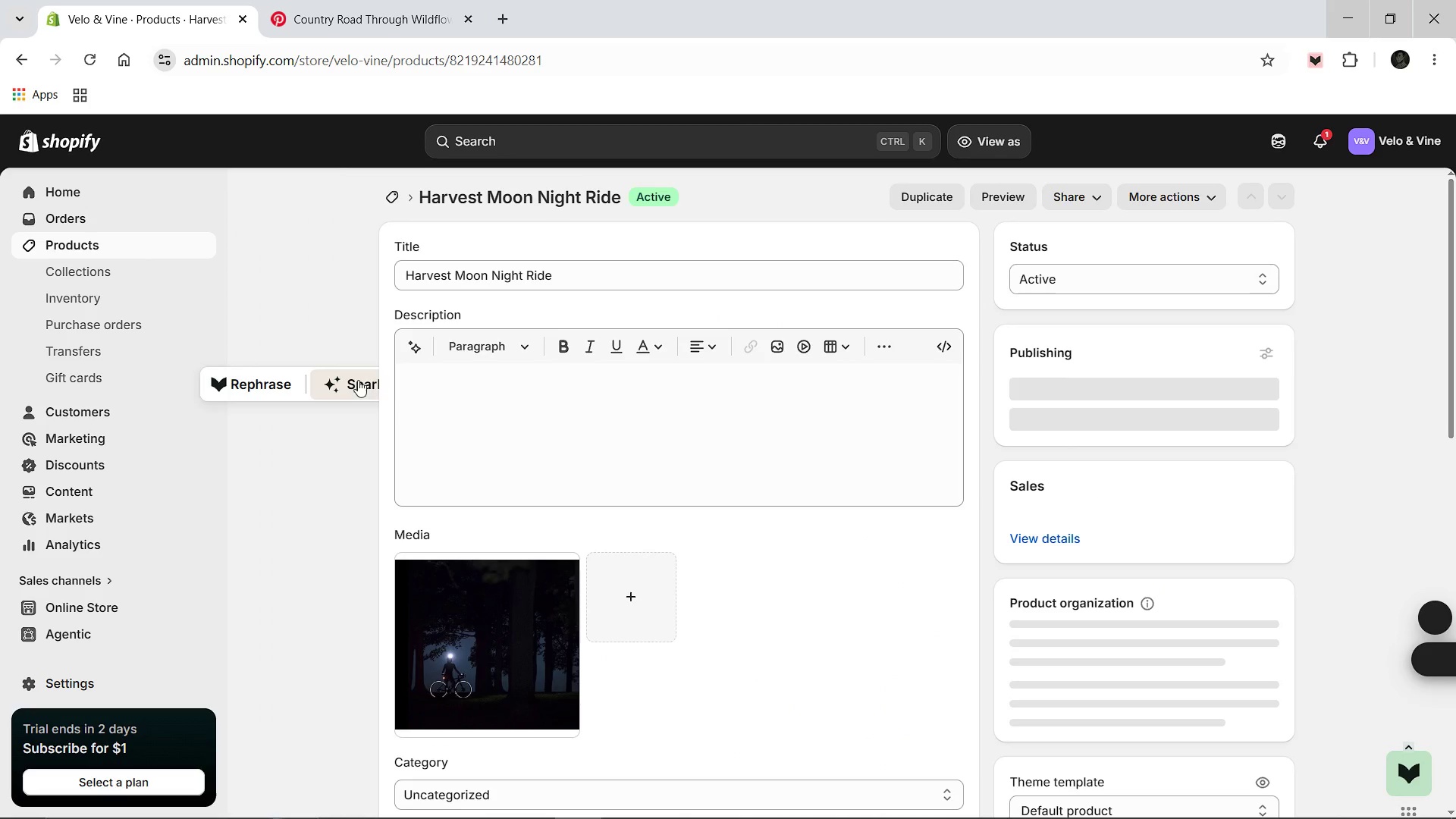 
left_click([297, 436])
 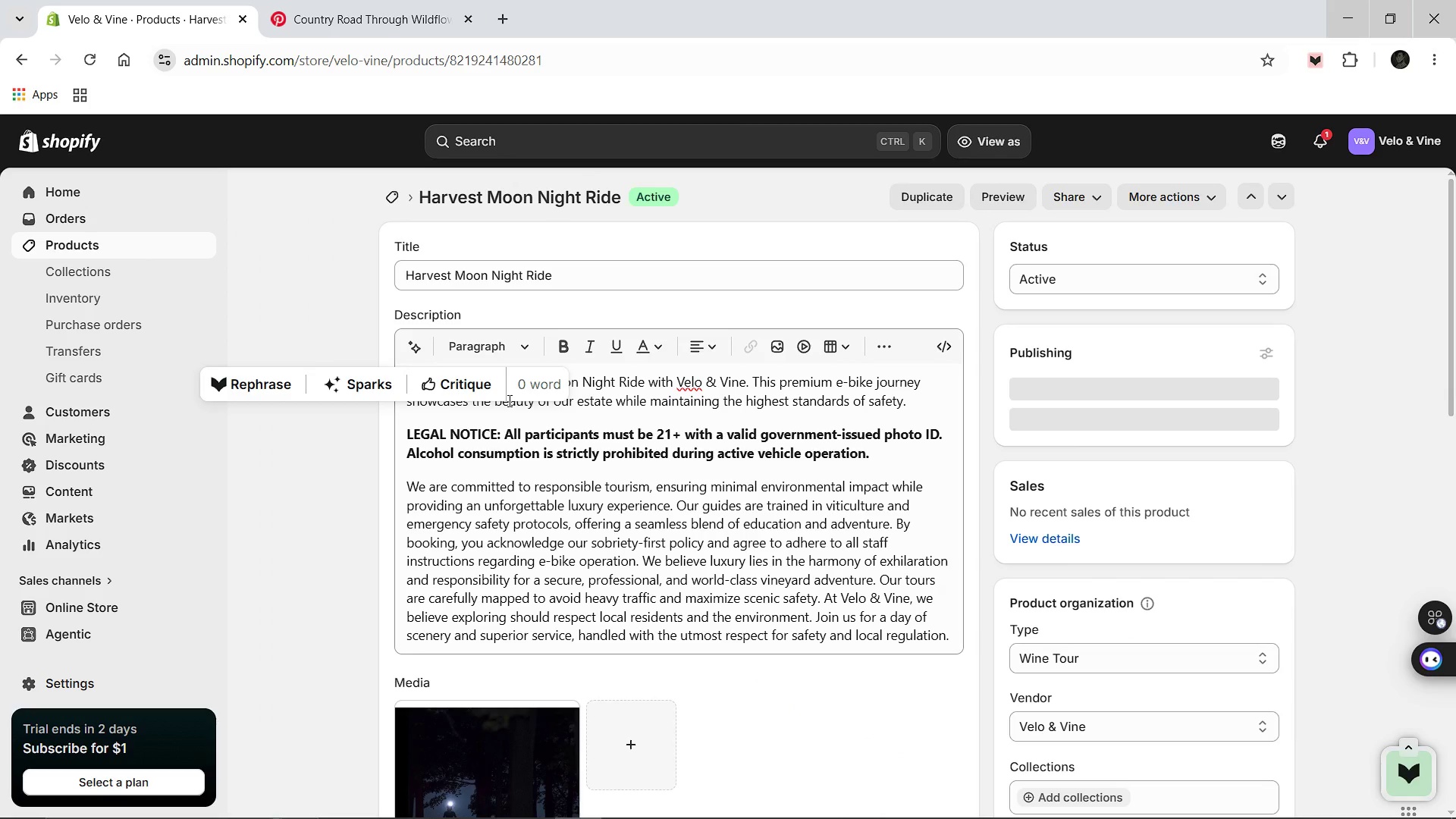 
double_click([466, 426])
 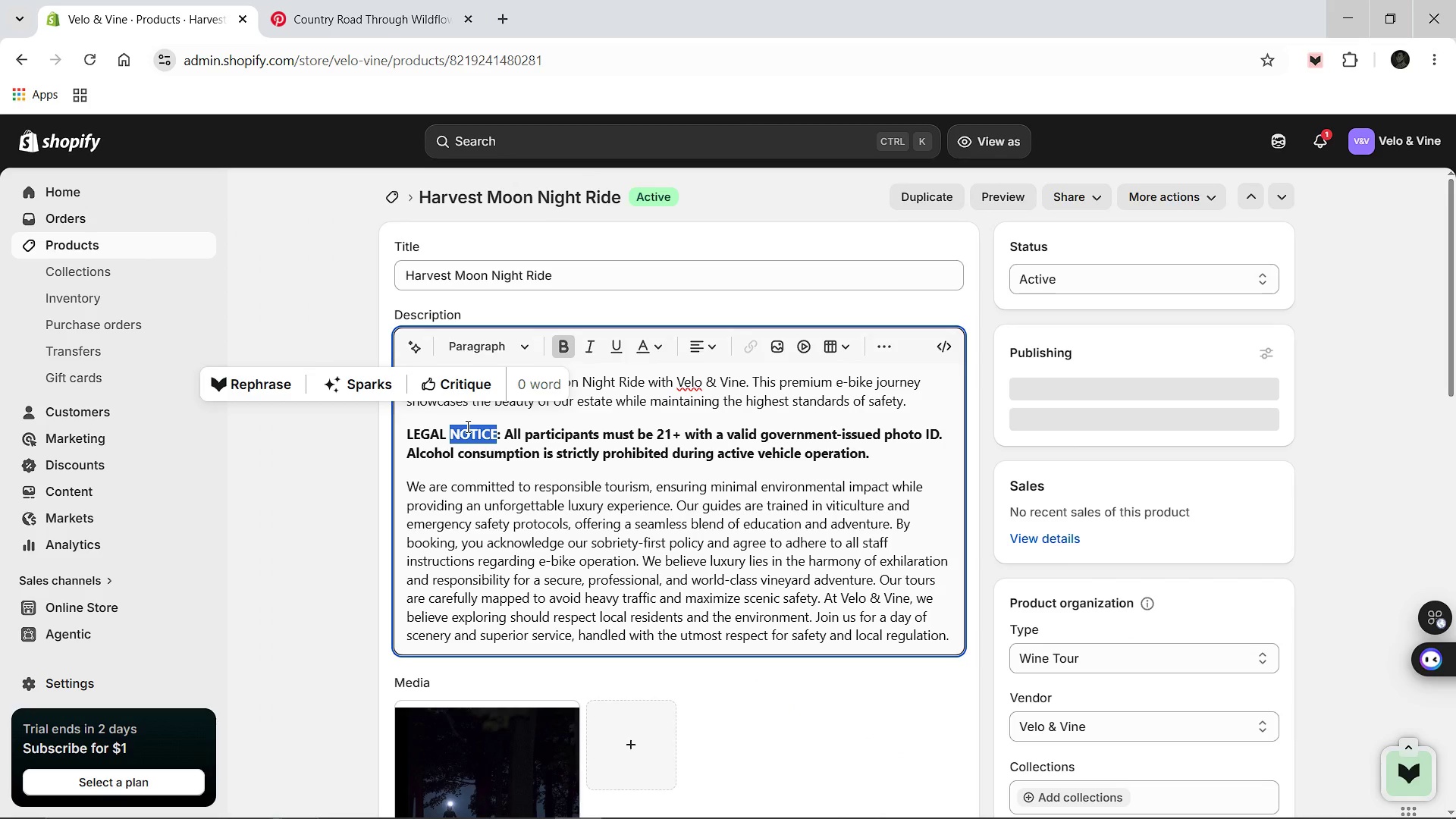 
triple_click([466, 426])
 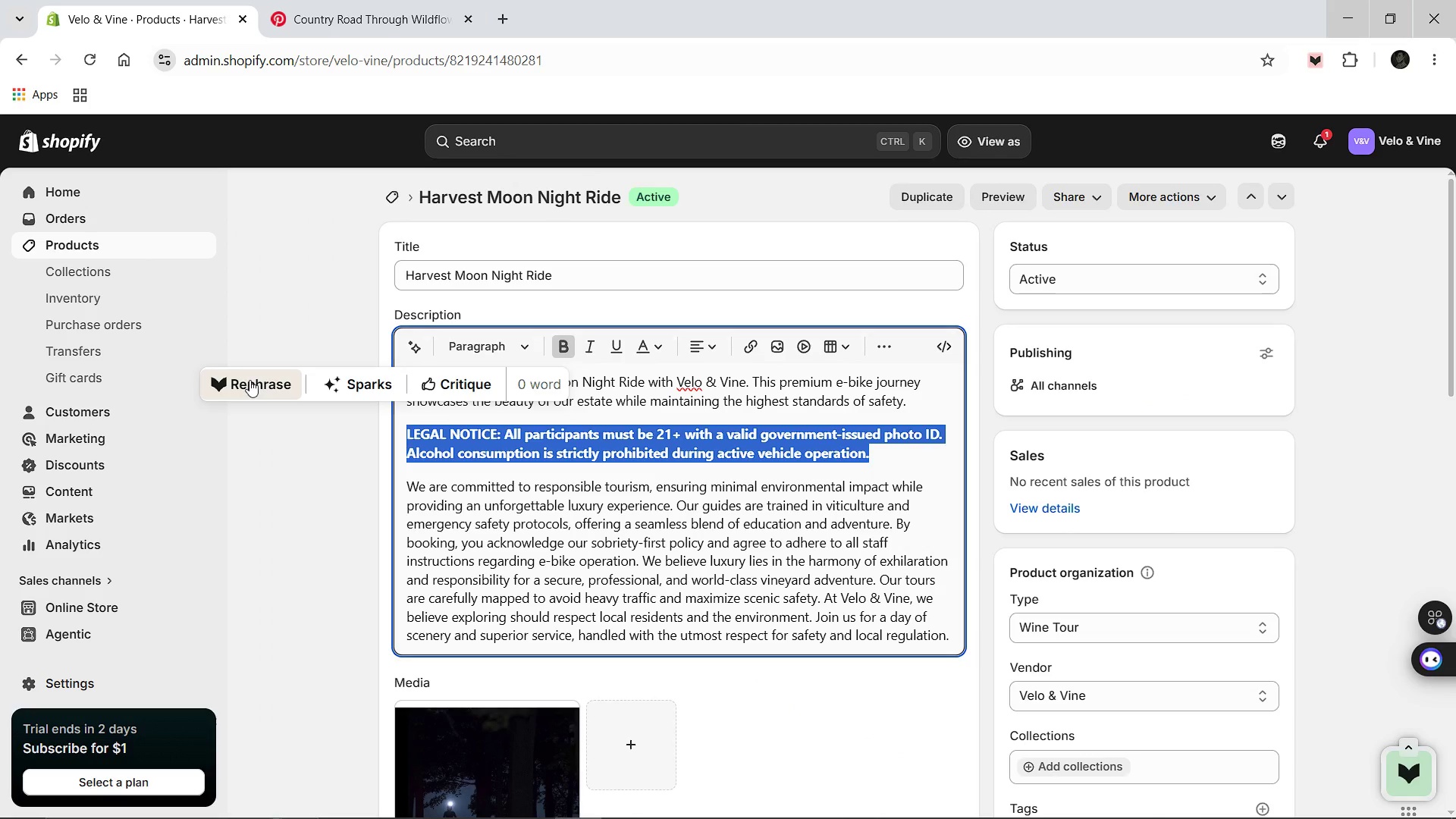 
left_click([249, 380])
 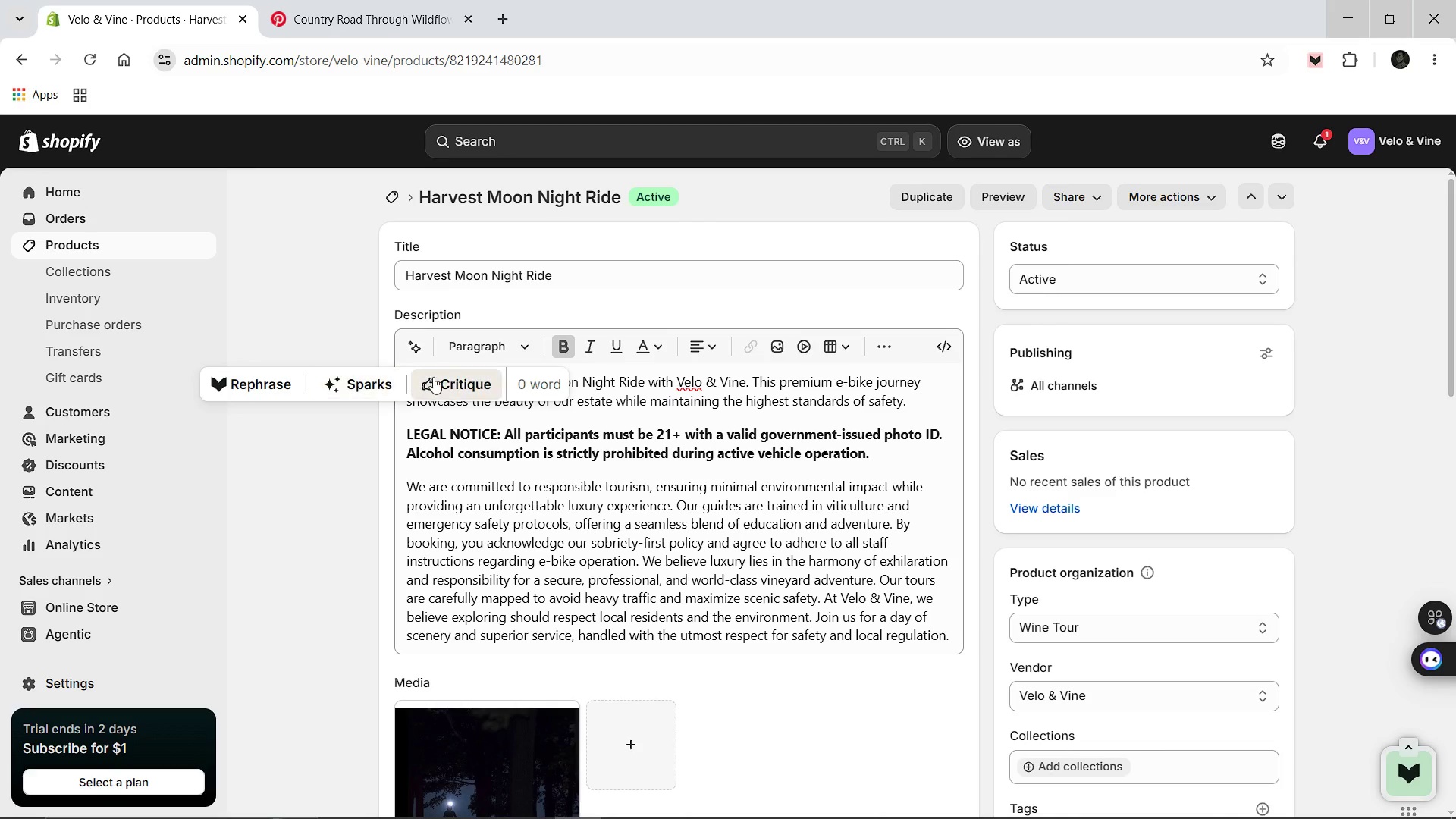 
left_click([460, 377])
 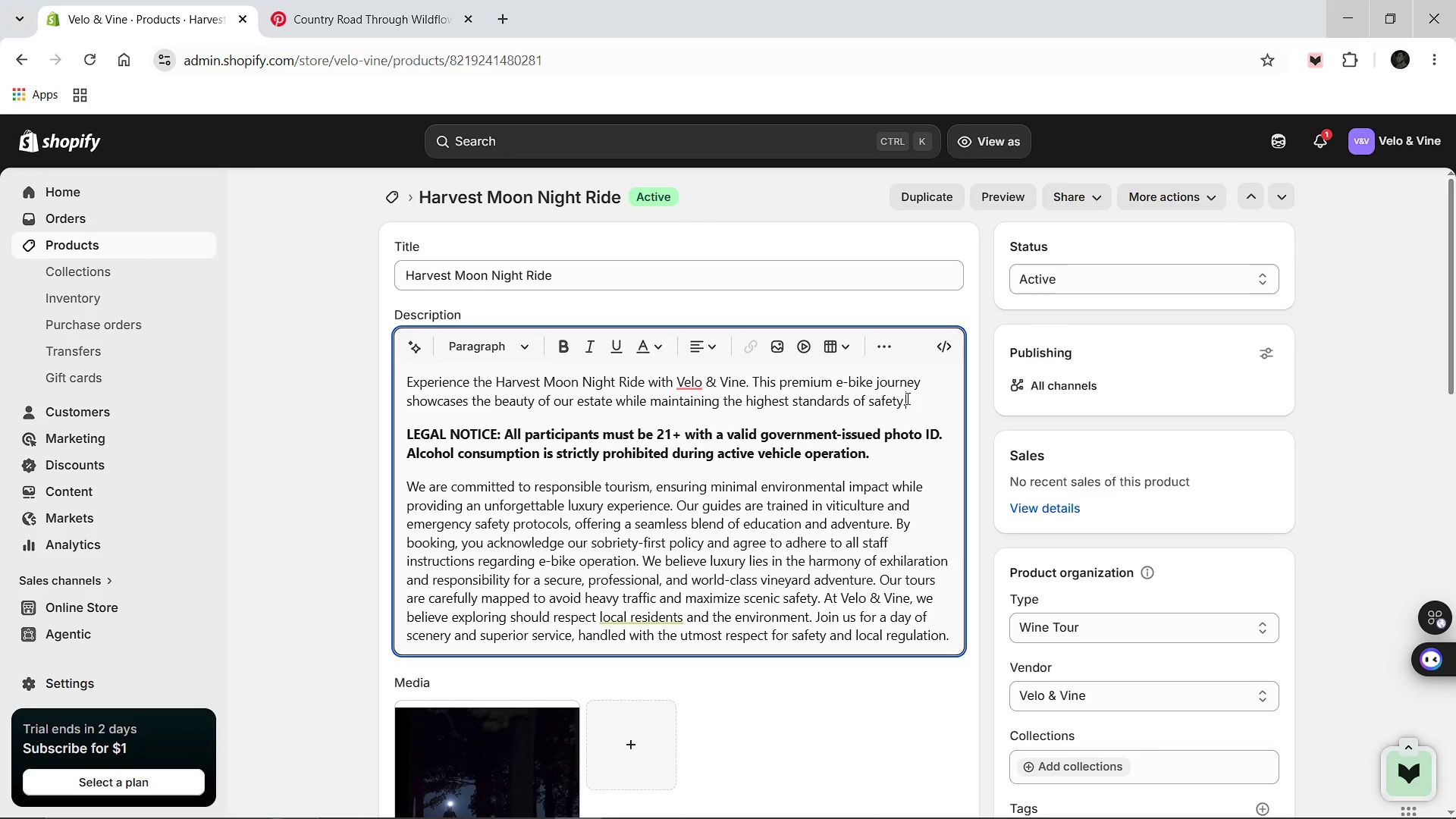 
wait(10.53)
 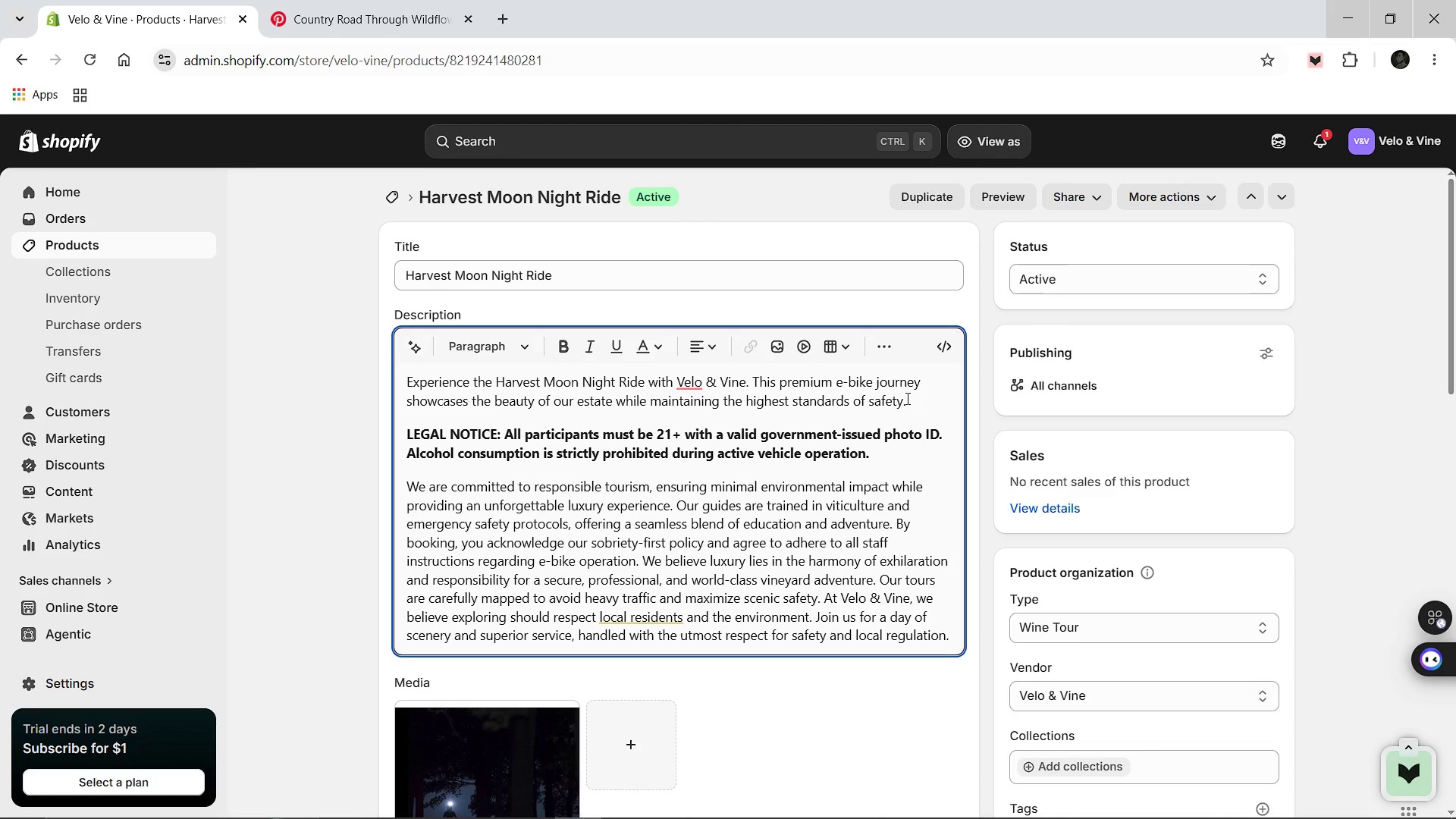 
type(T)
key(Backspace)
type( This unique night-time excursion is sched)
key(Backspace)
 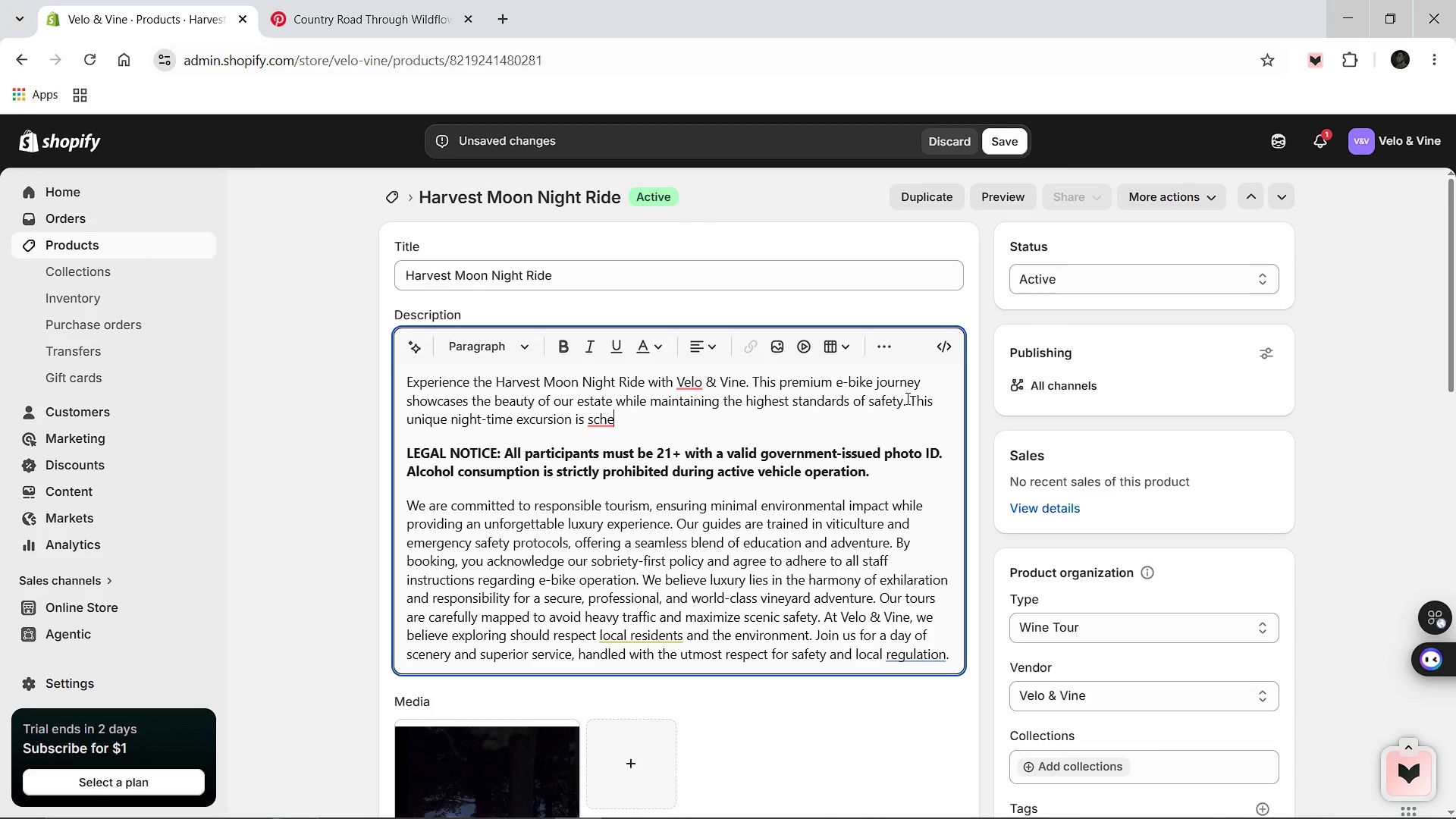 
type(duled for 150 miny)
key(Backspace)
type(tues of moonlit riding)
key(Backspace)
type(g.)
 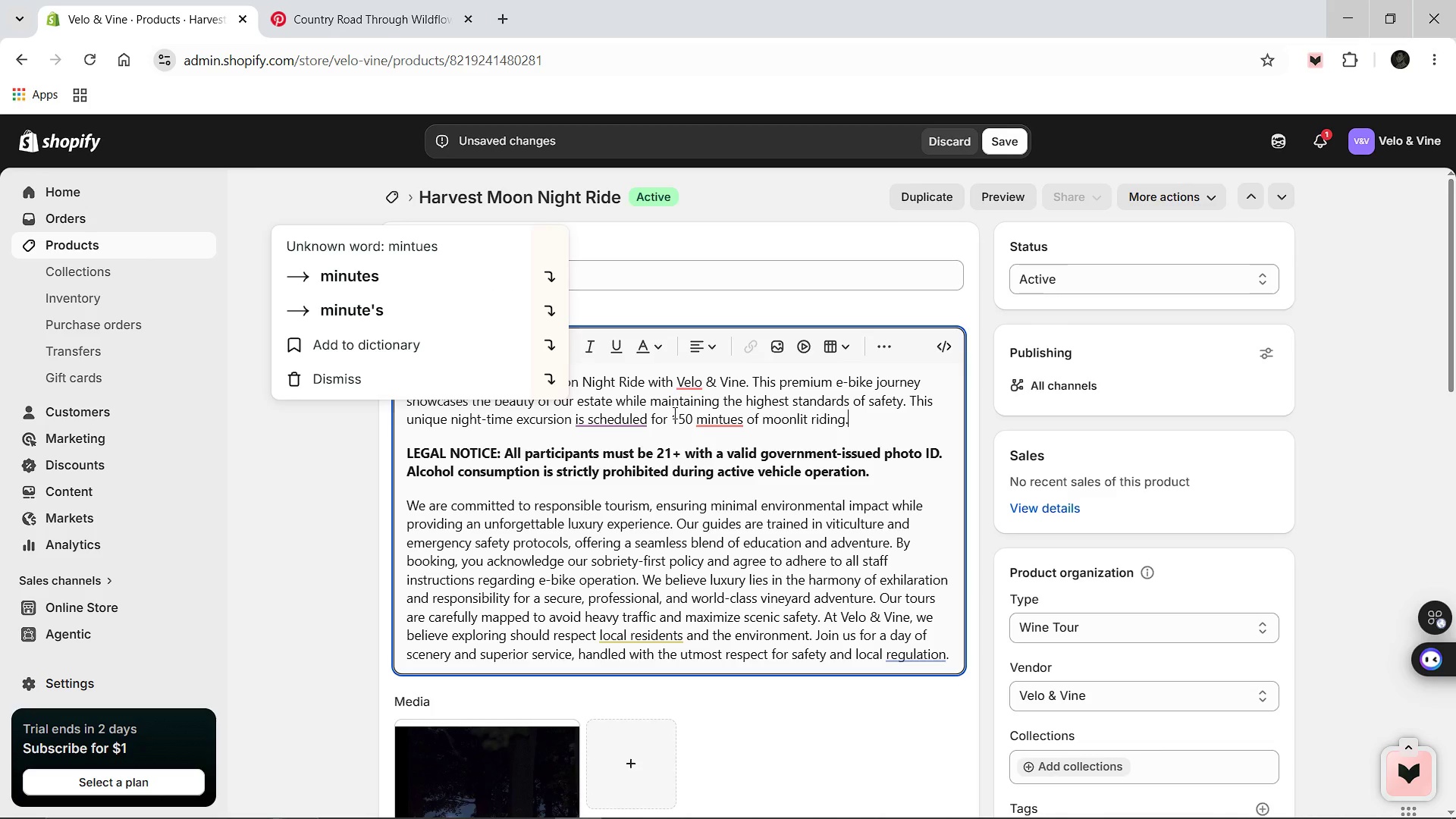 
left_click([391, 273])
 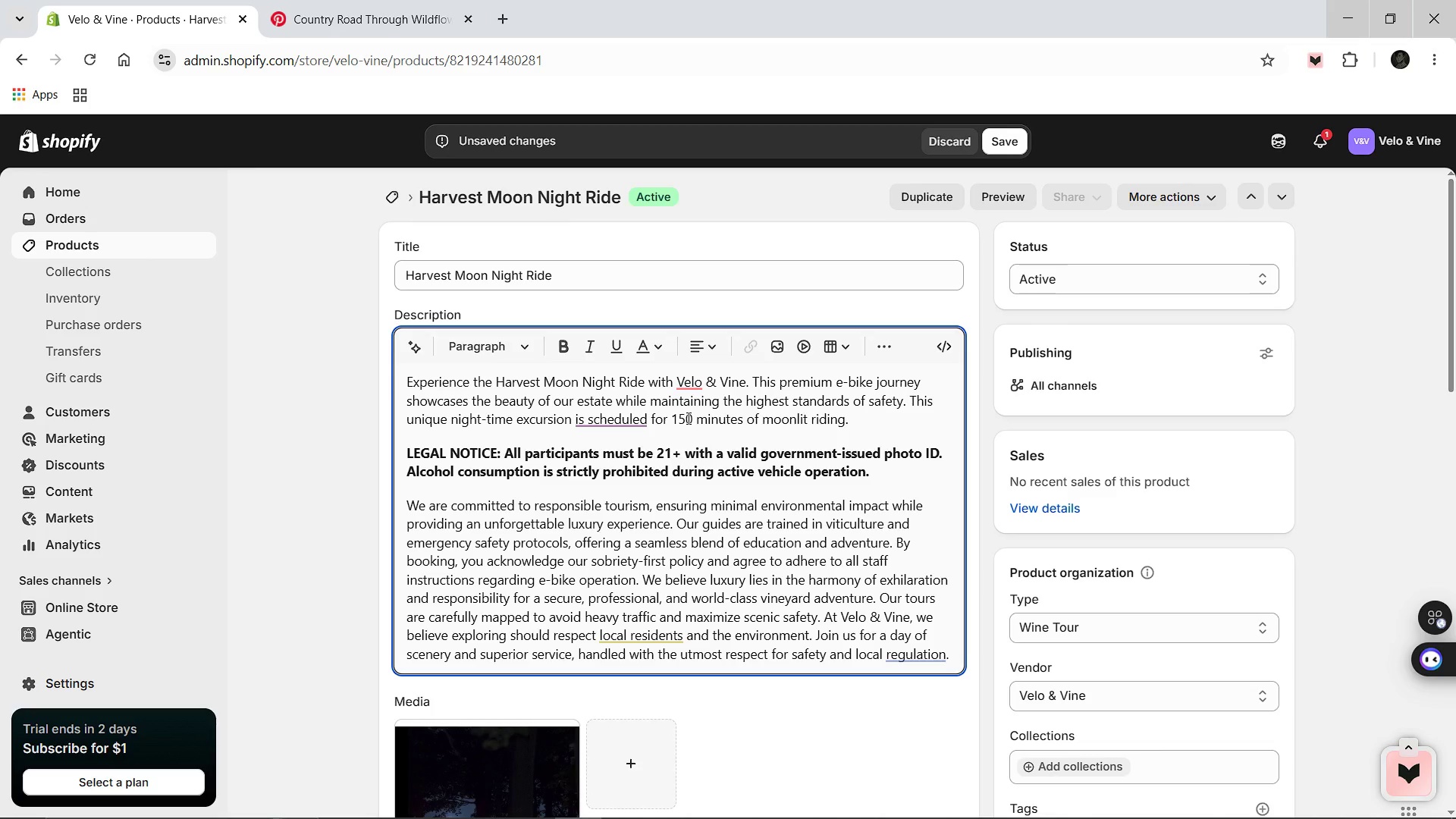 
mouse_move([588, 418])
 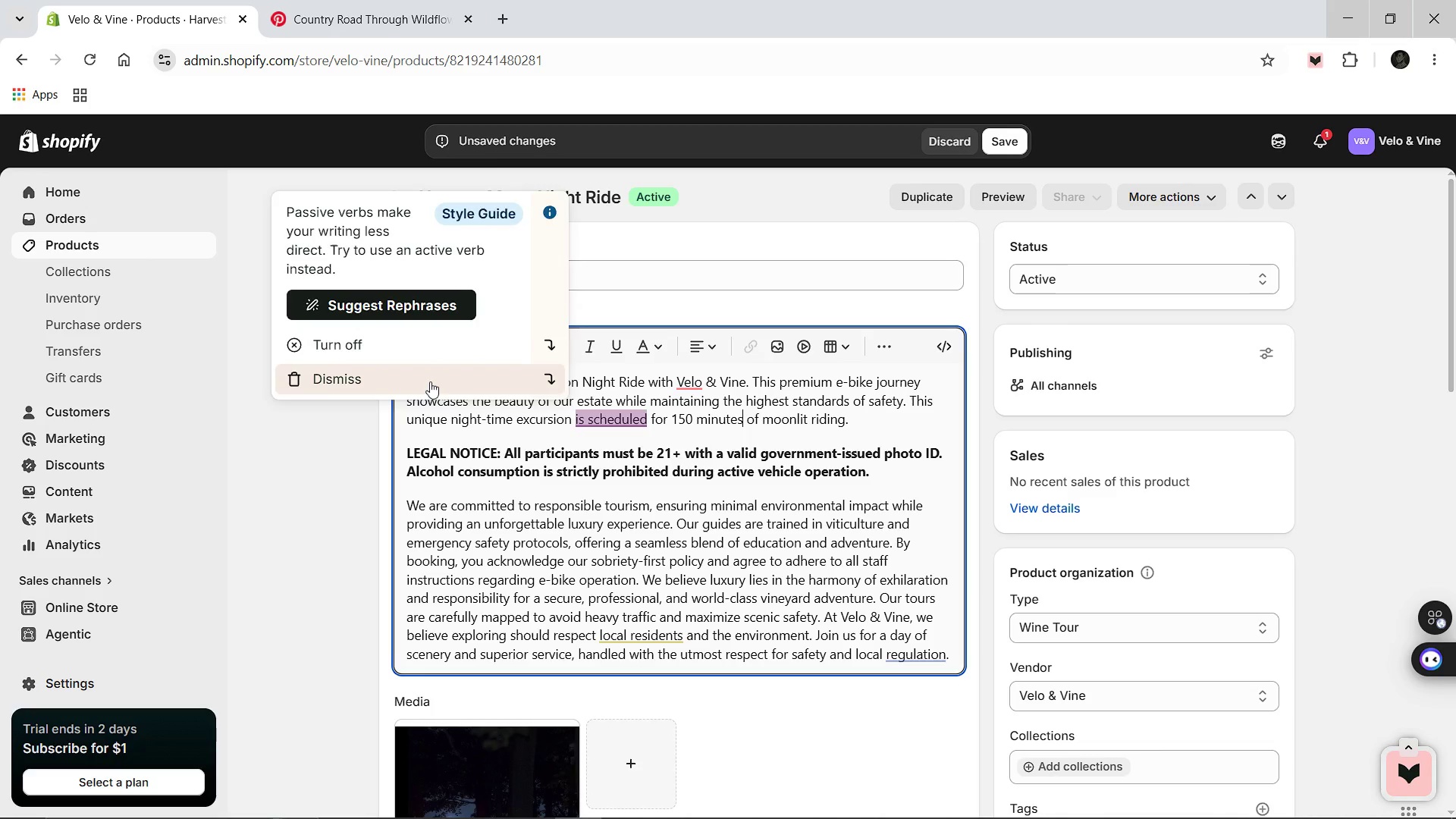 
left_click([430, 381])
 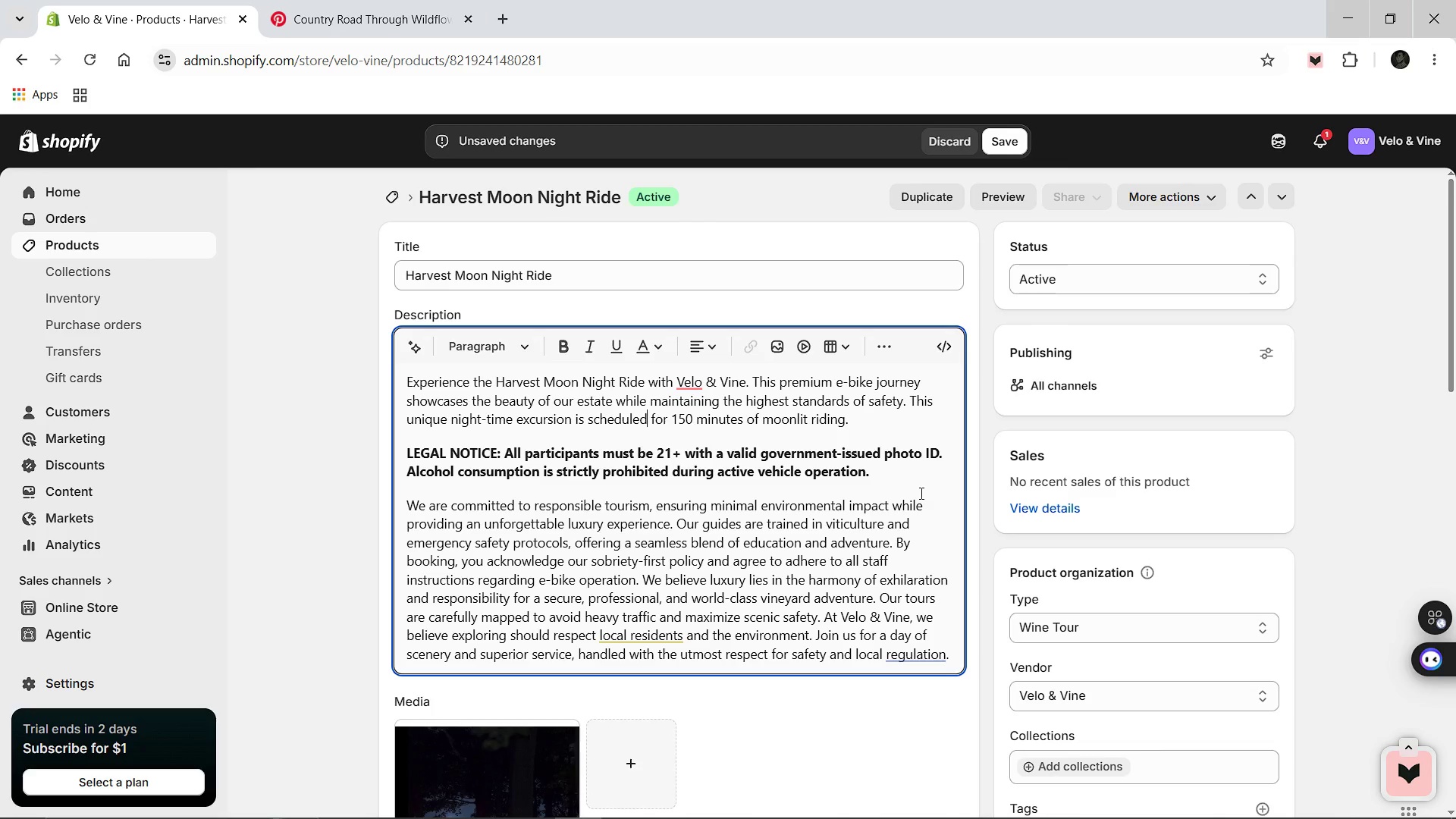 
scroll: coordinate [915, 494], scroll_direction: down, amount: 1.0
 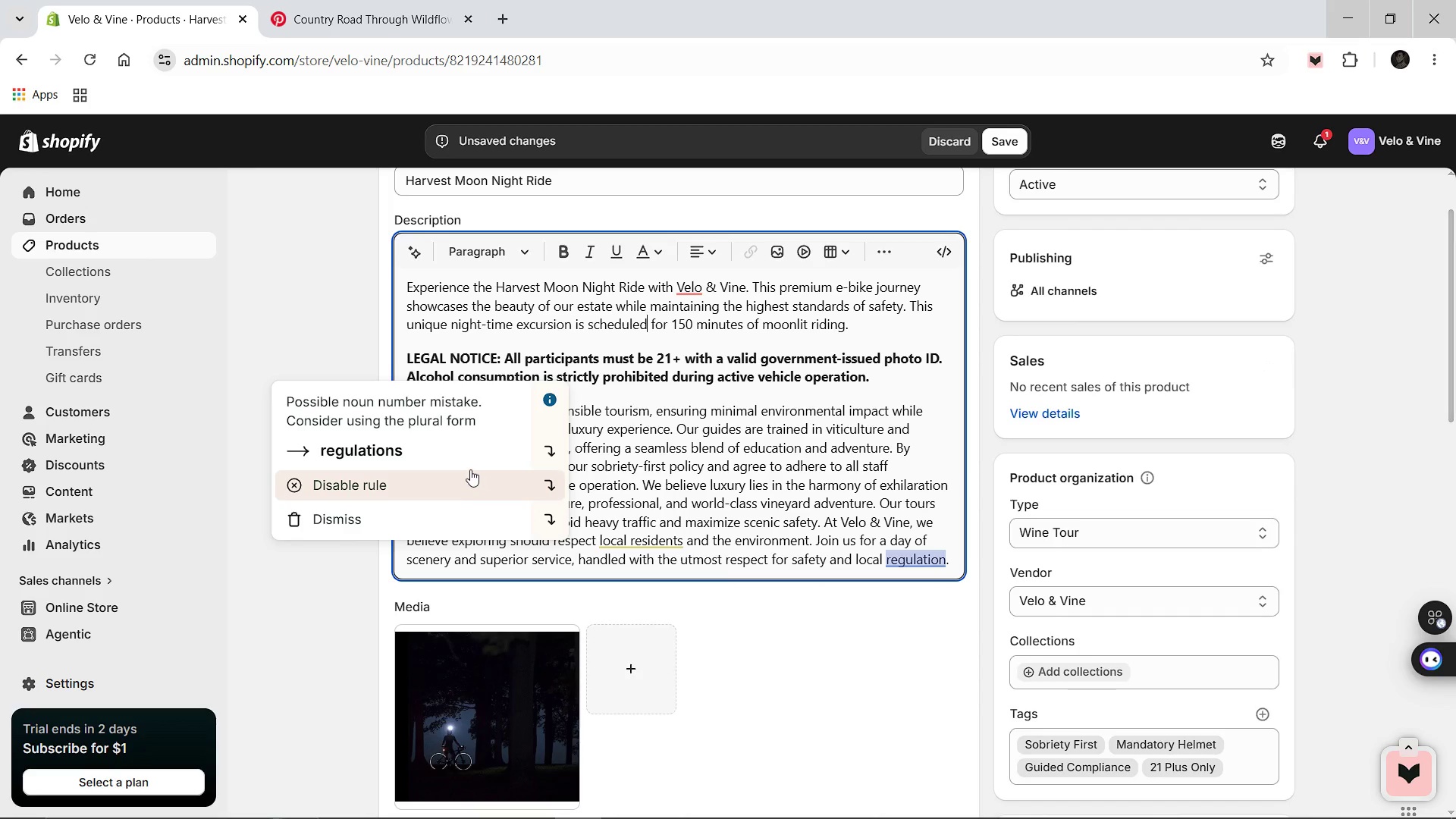 
left_click([460, 457])
 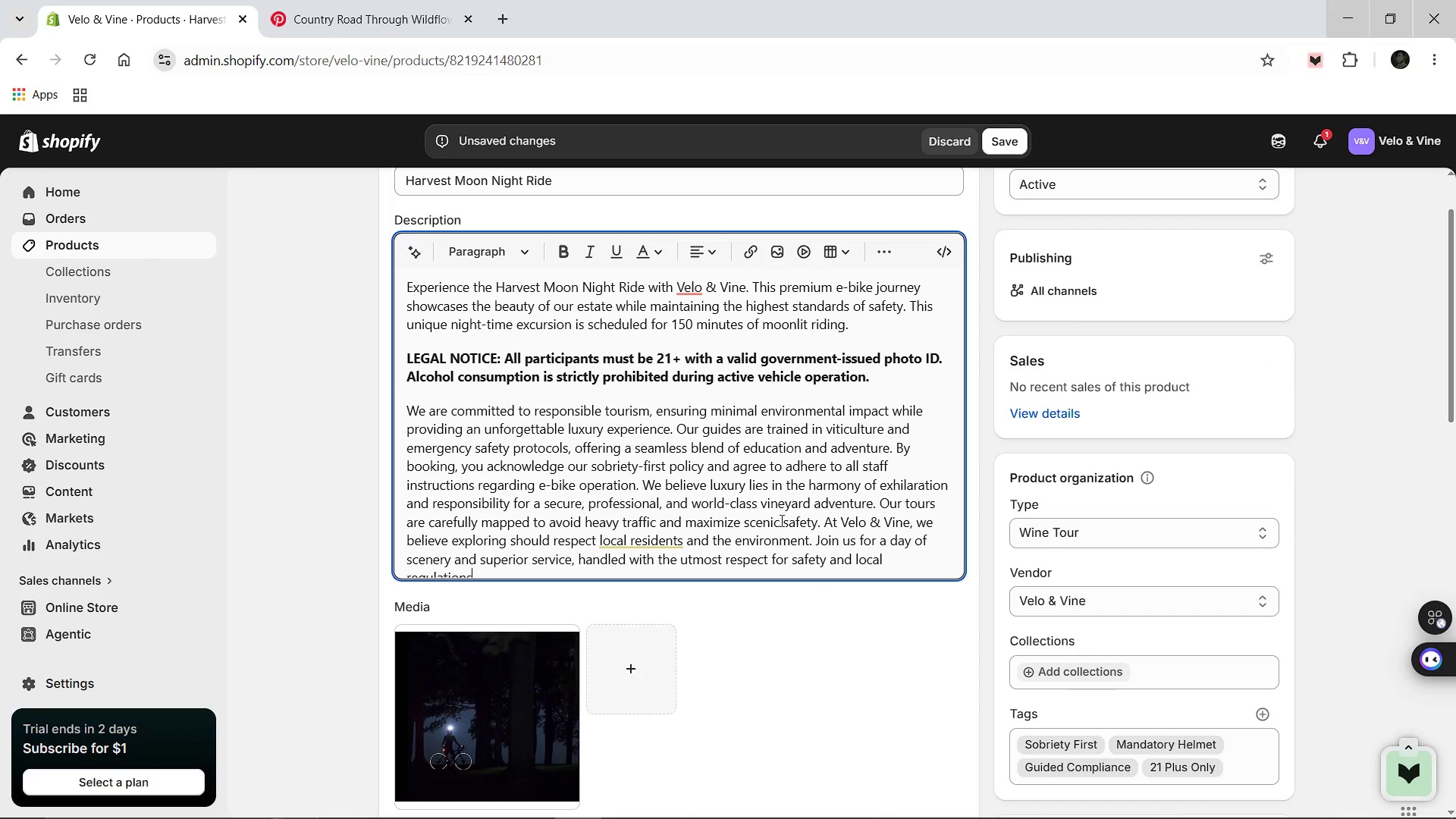 
scroll: coordinate [837, 529], scroll_direction: down, amount: 1.0
 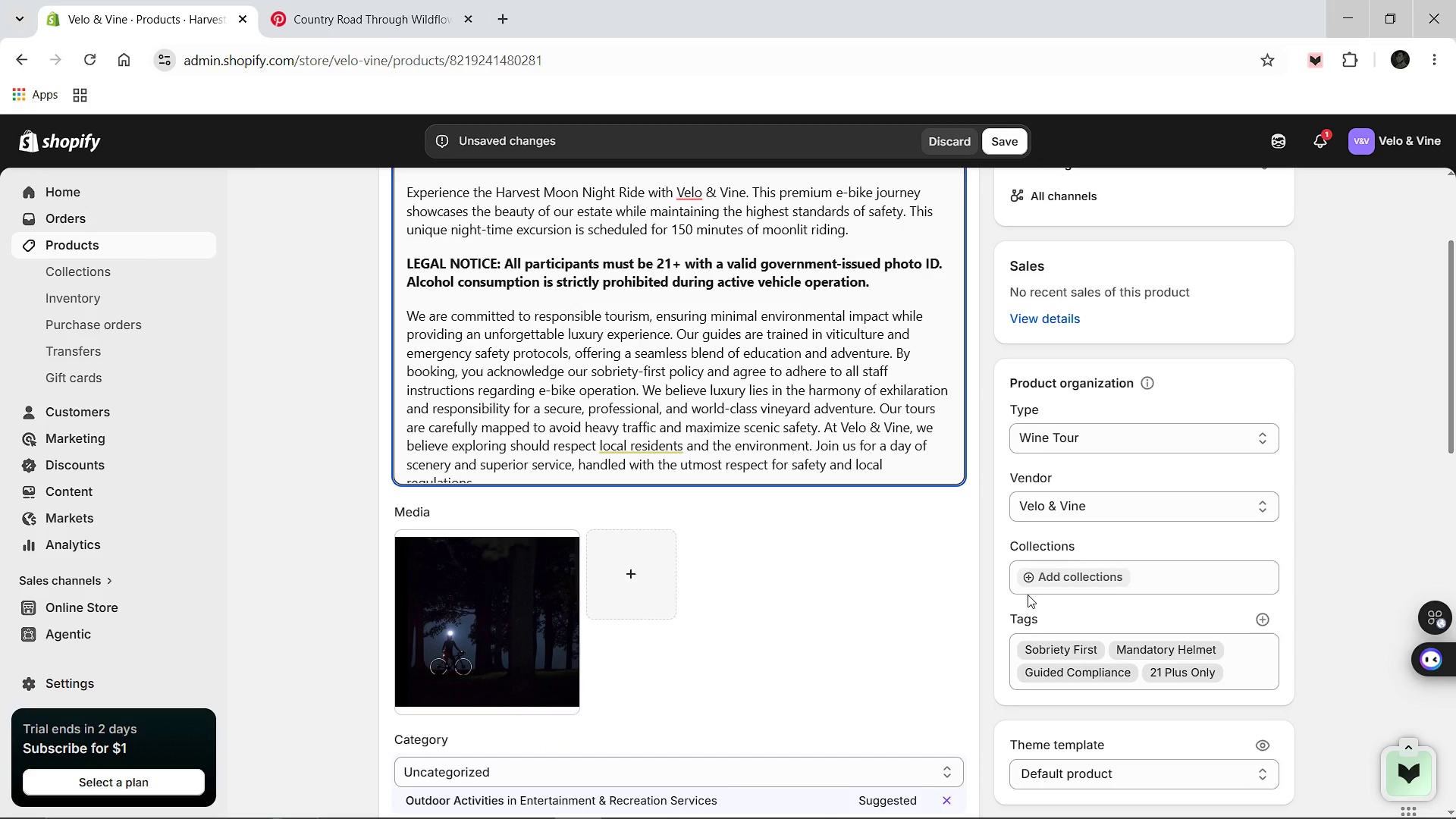 
left_click([531, 590])
 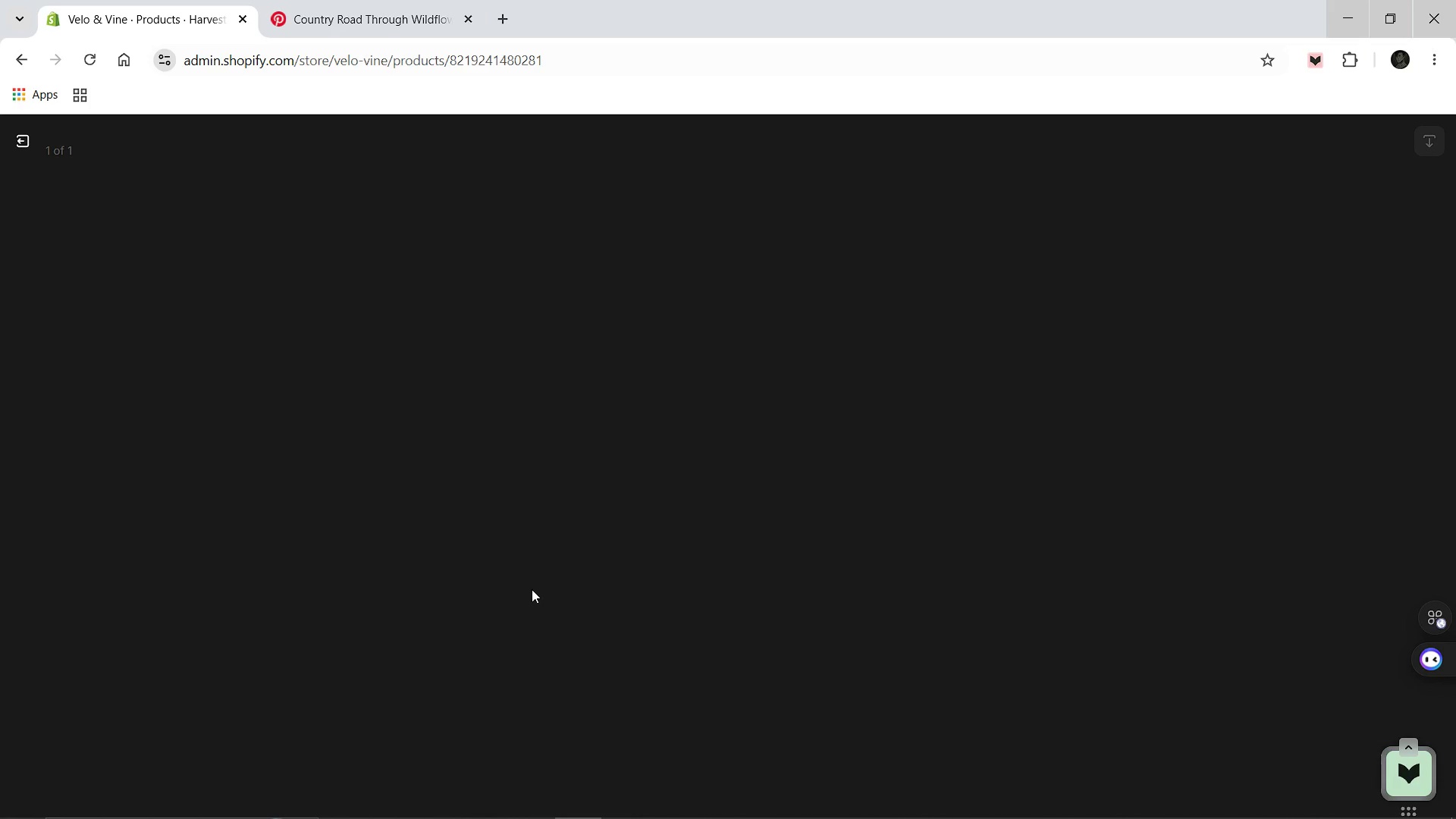 
wait(10.62)
 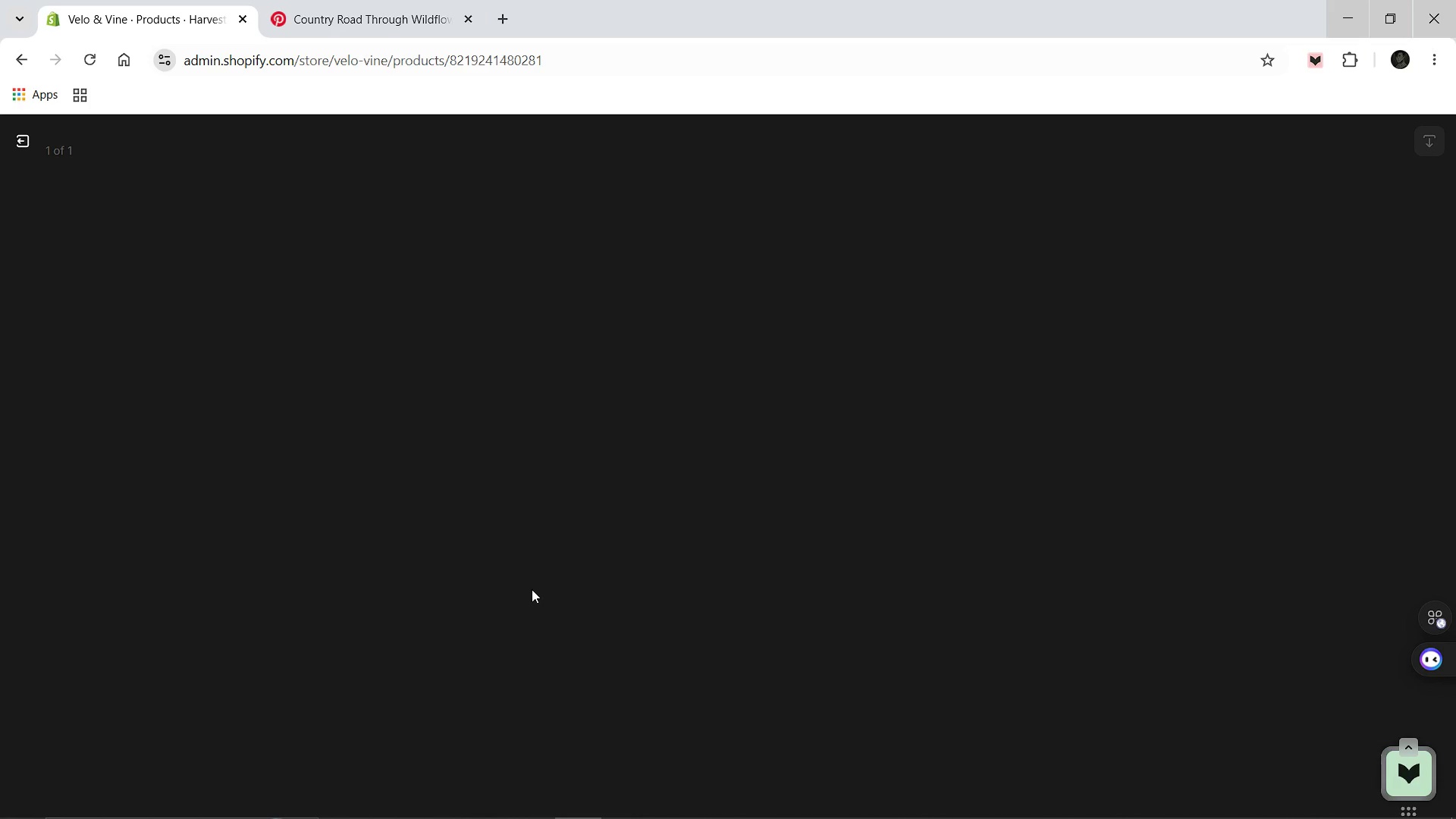 
left_click([1168, 363])
 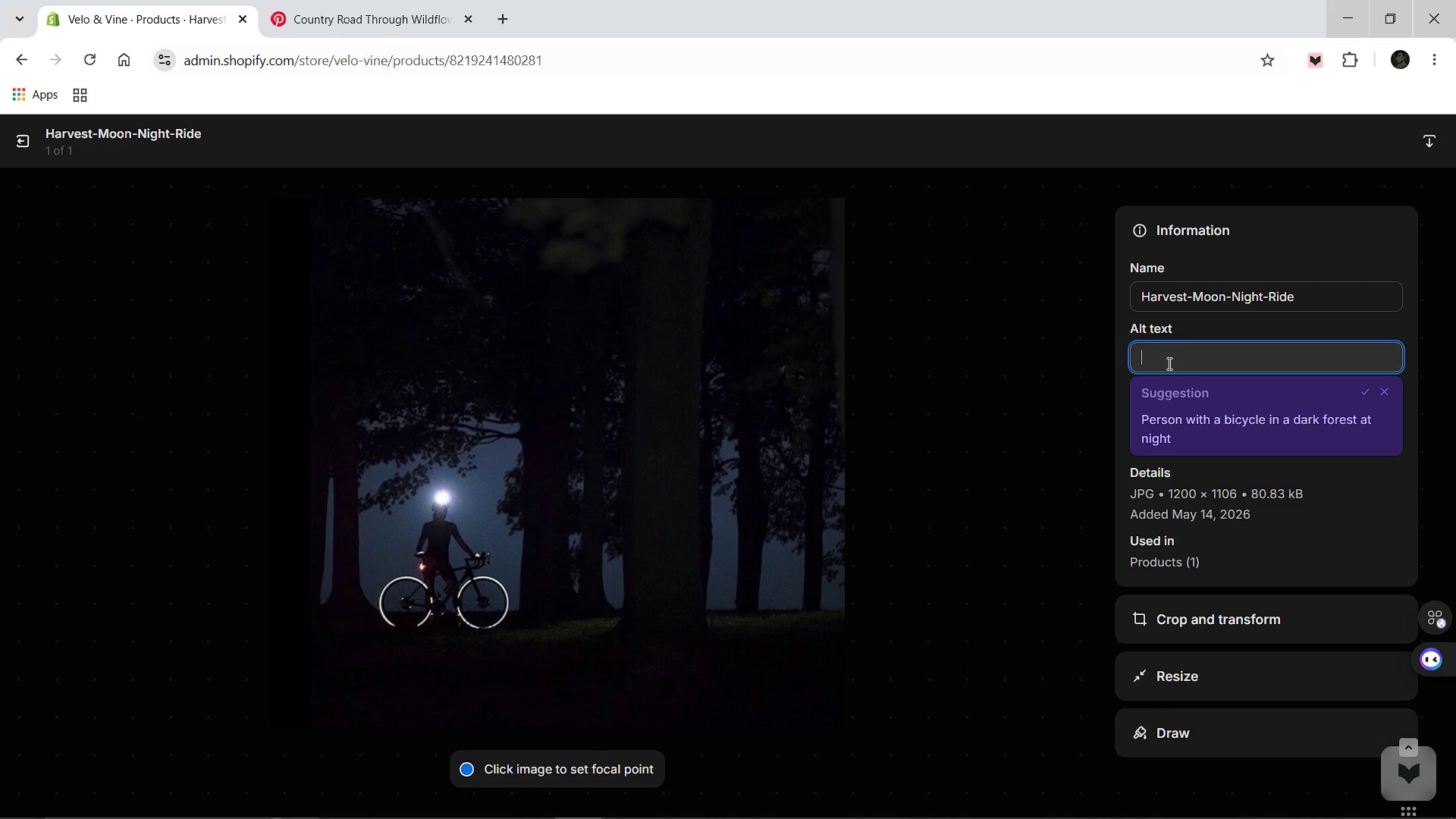 
type(A )
key(Backspace)
type(n e-bike rider with bright LED lighting)
key(Backspace)
key(Backspace)
key(Backspace)
key(Backspace)
key(Backspace)
key(Backspace)
type(ghits and refelective gear cycling through vinesat dusk.)
 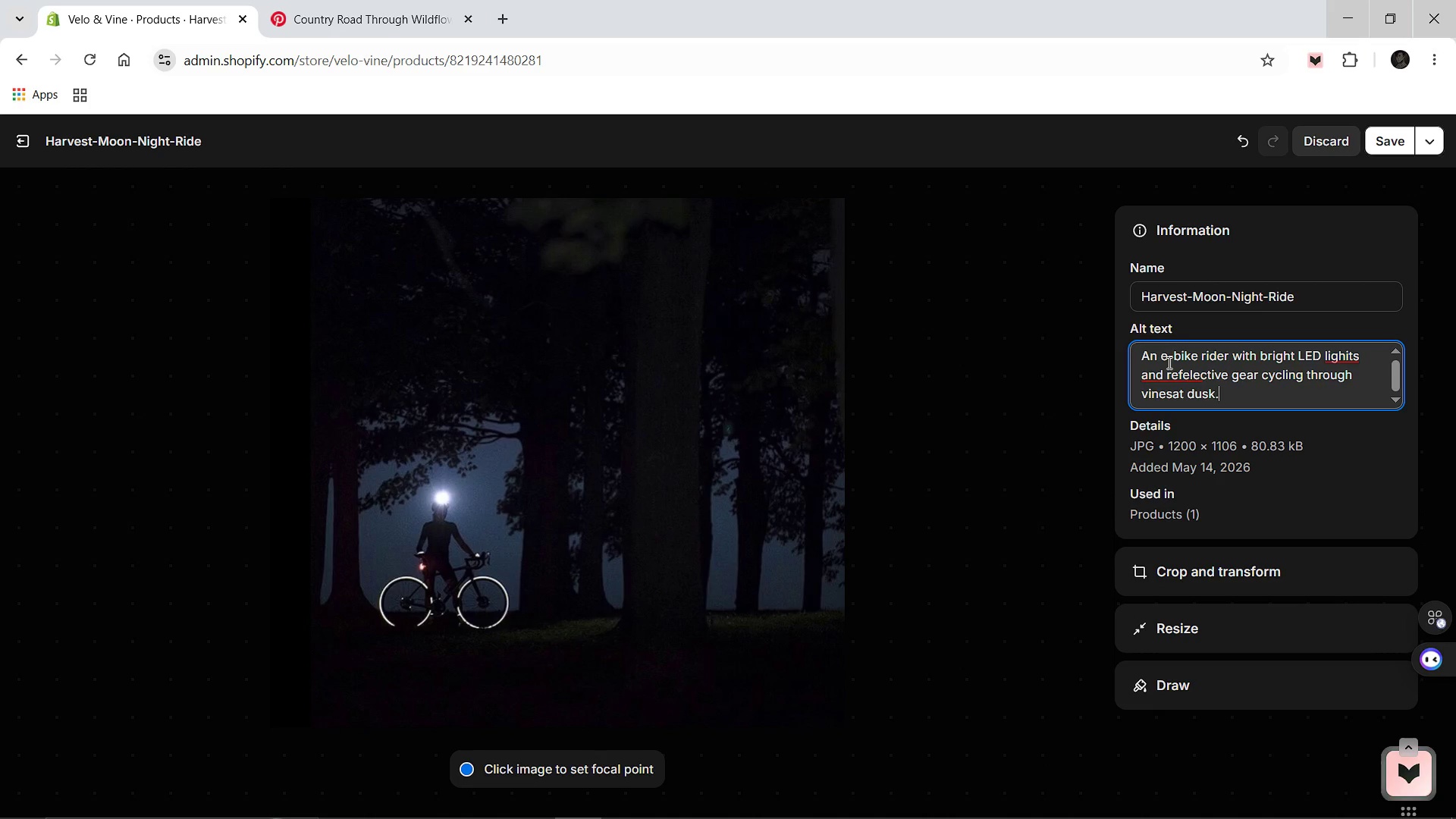 
left_click([1158, 428])
 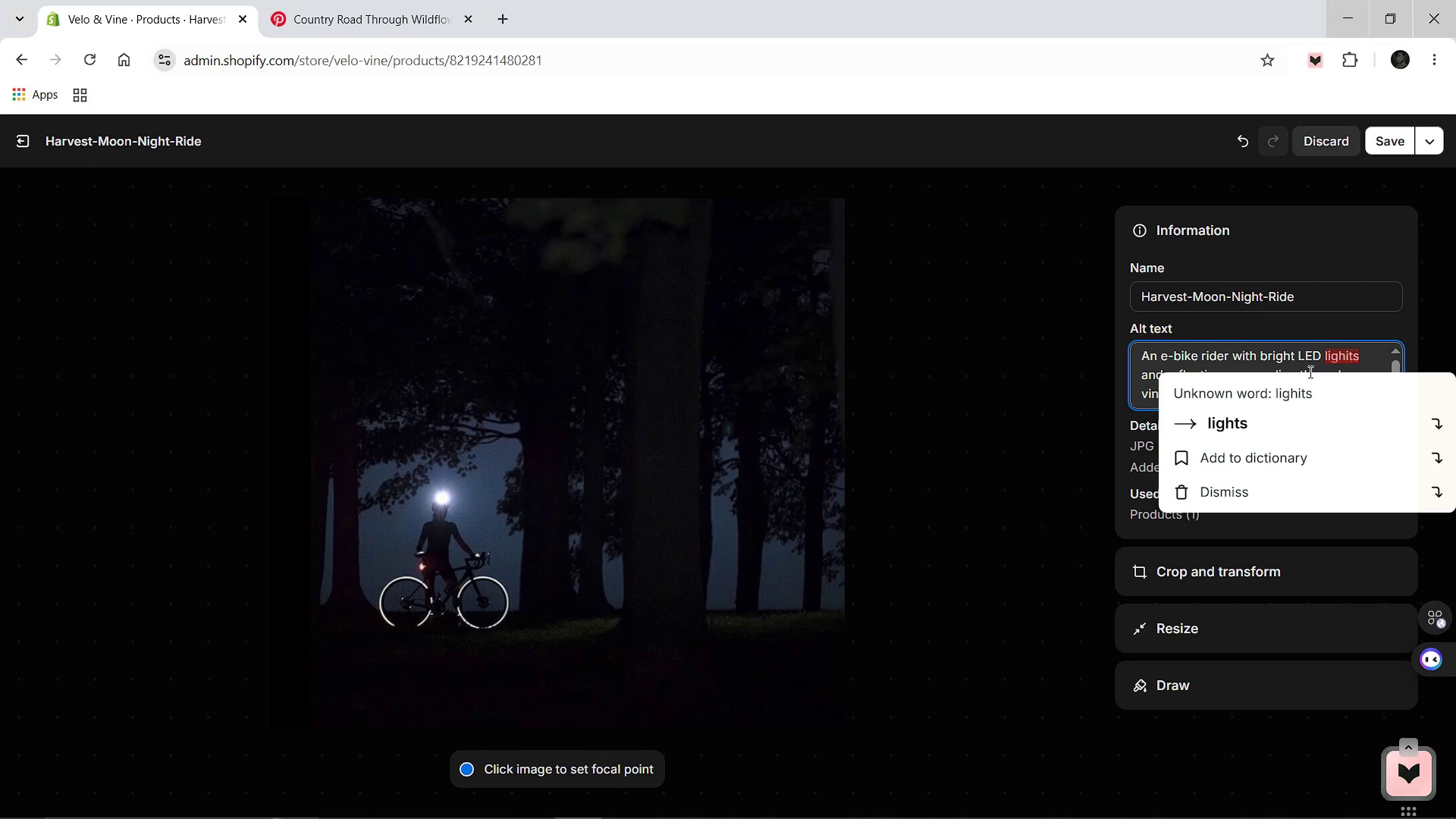 
left_click([1253, 419])
 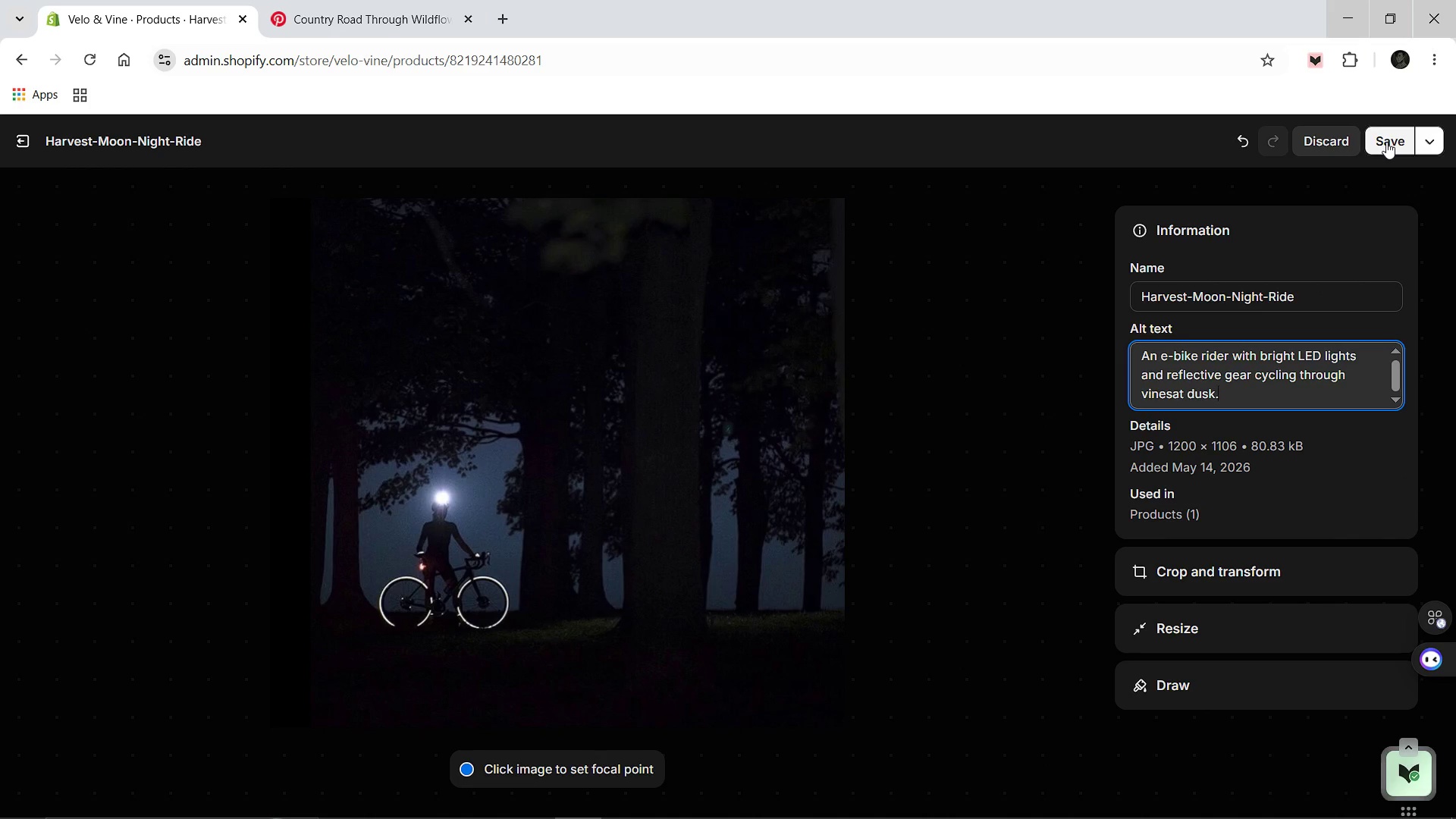 
left_click([1386, 142])
 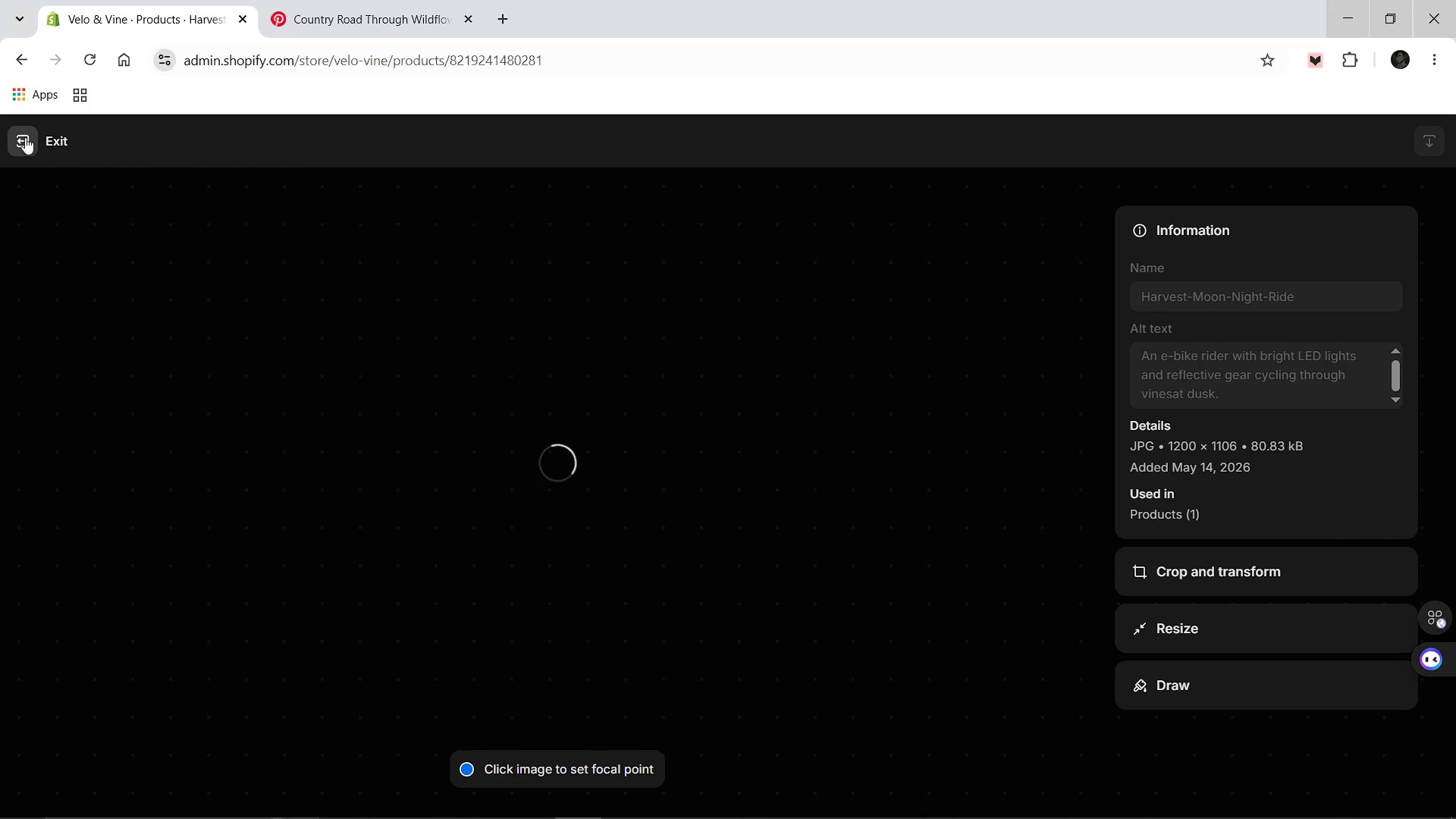 
wait(6.16)
 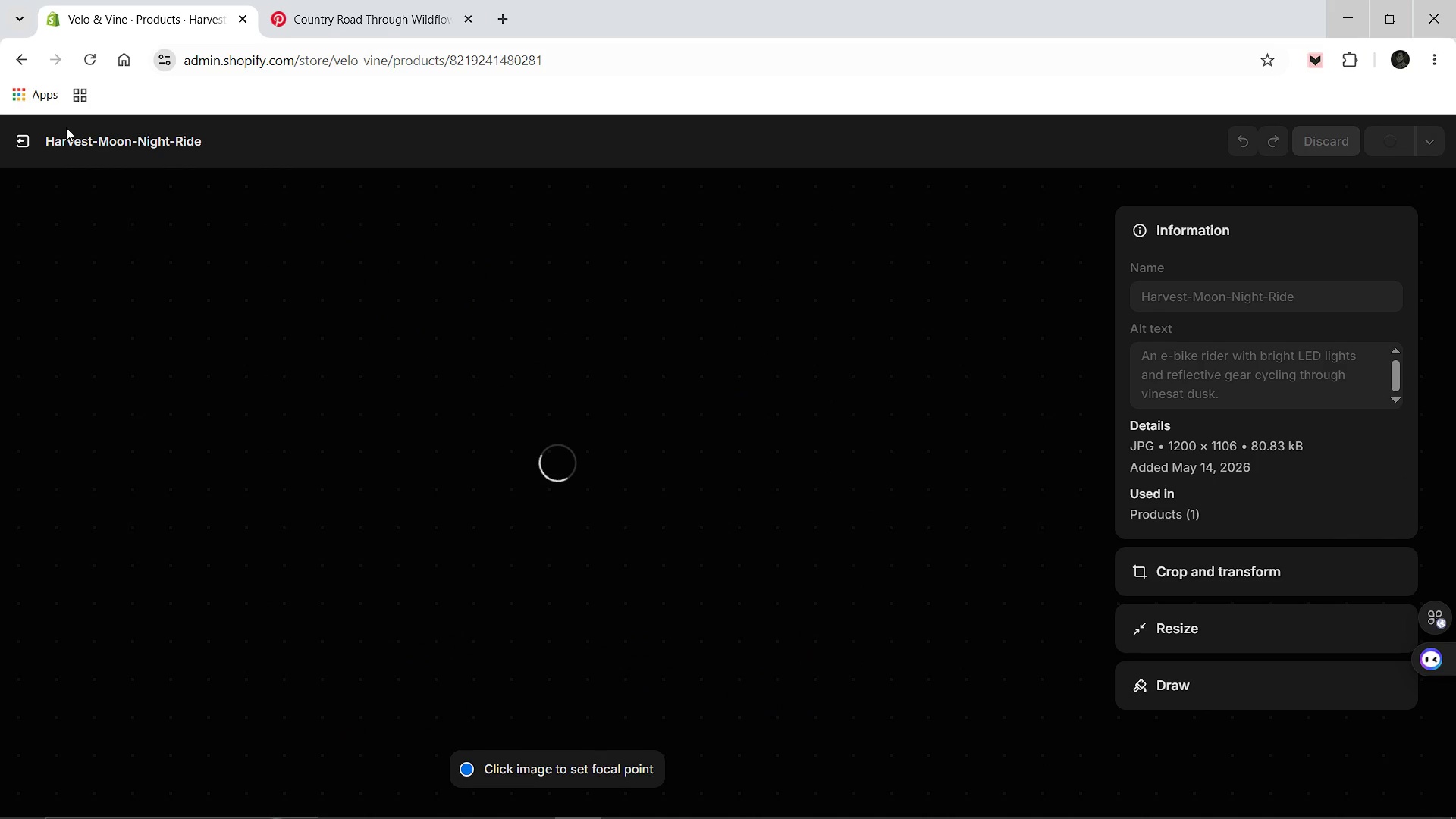 
left_click([25, 137])
 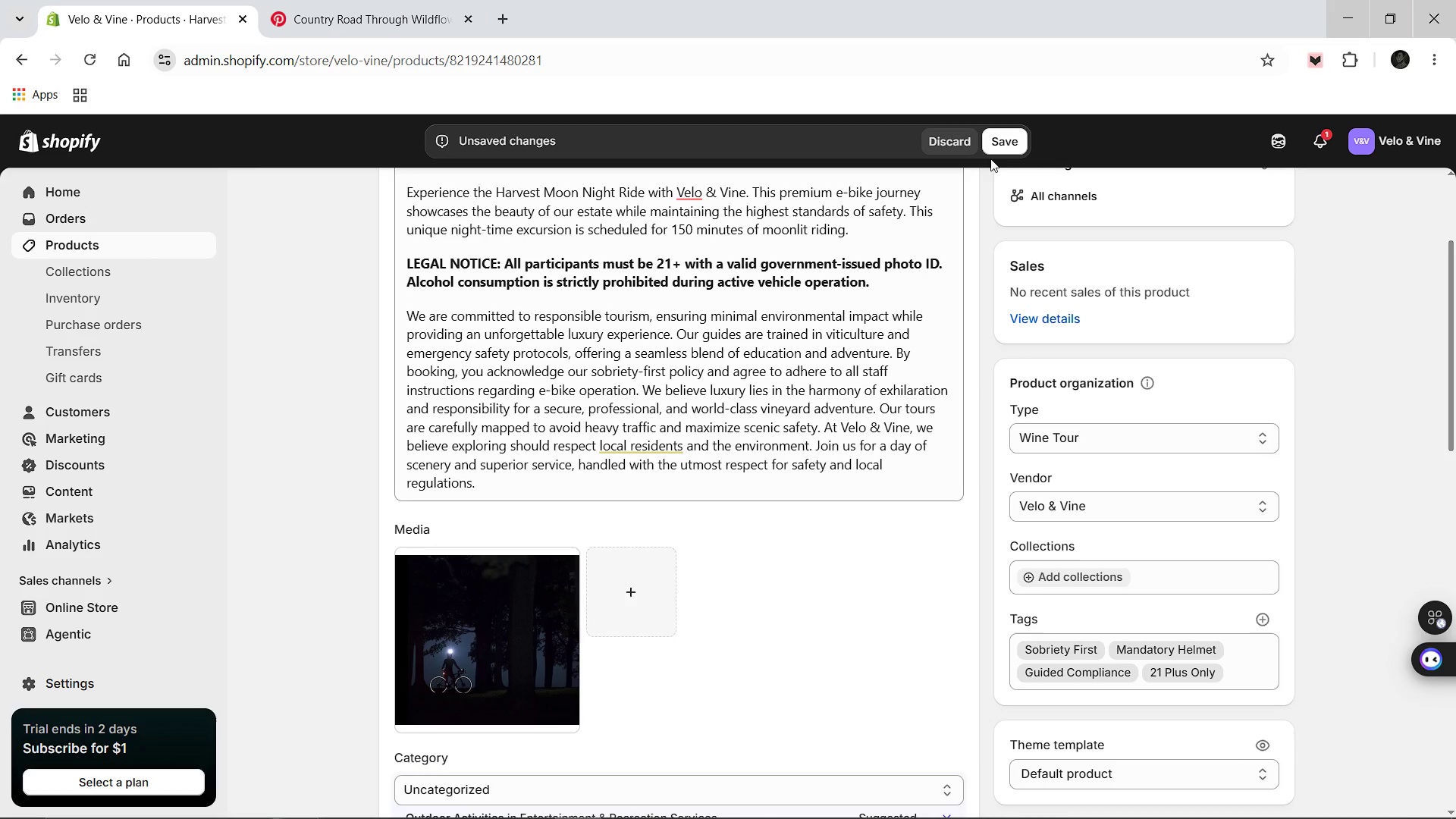 
left_click([989, 149])
 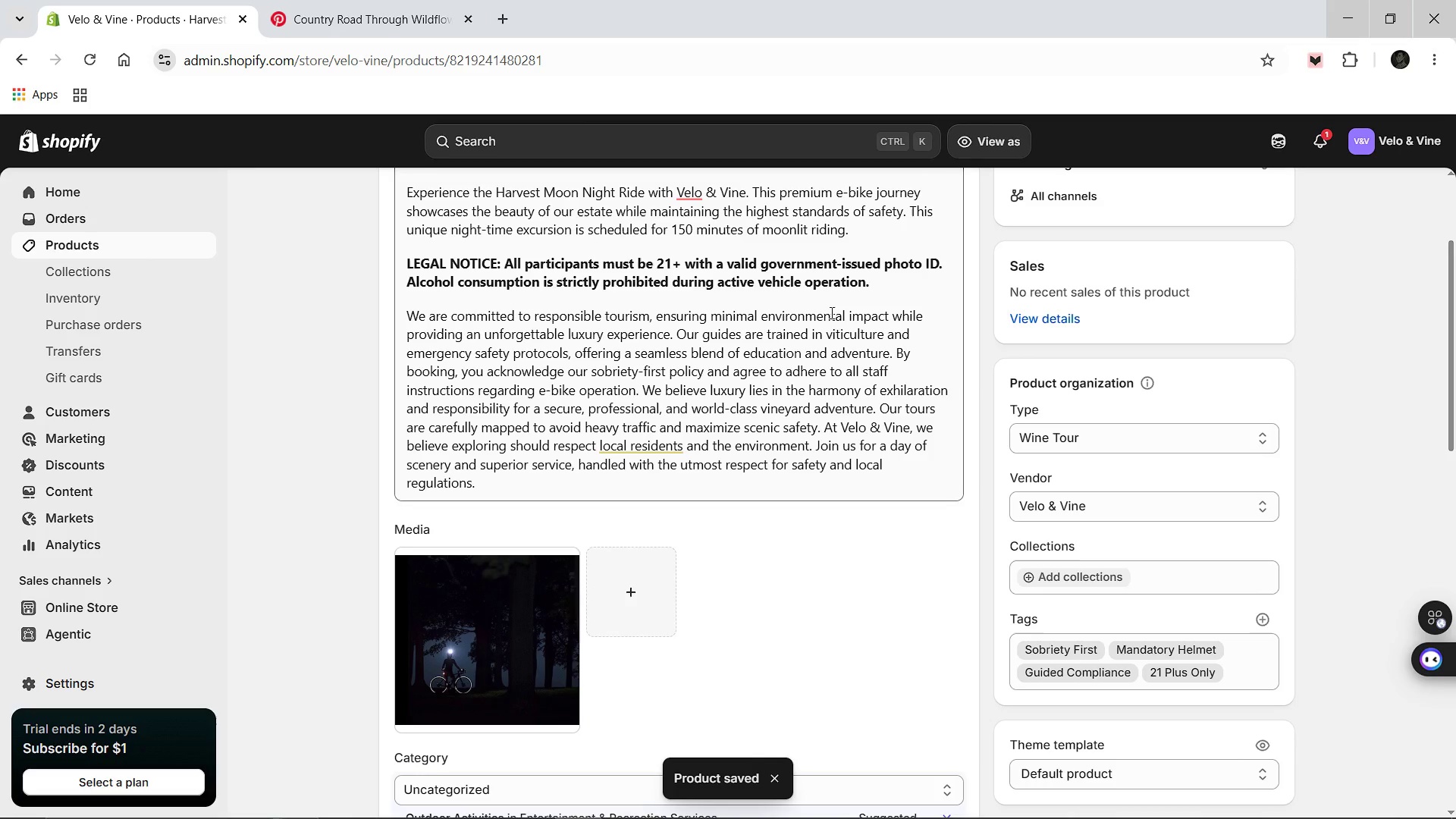 
wait(17.09)
 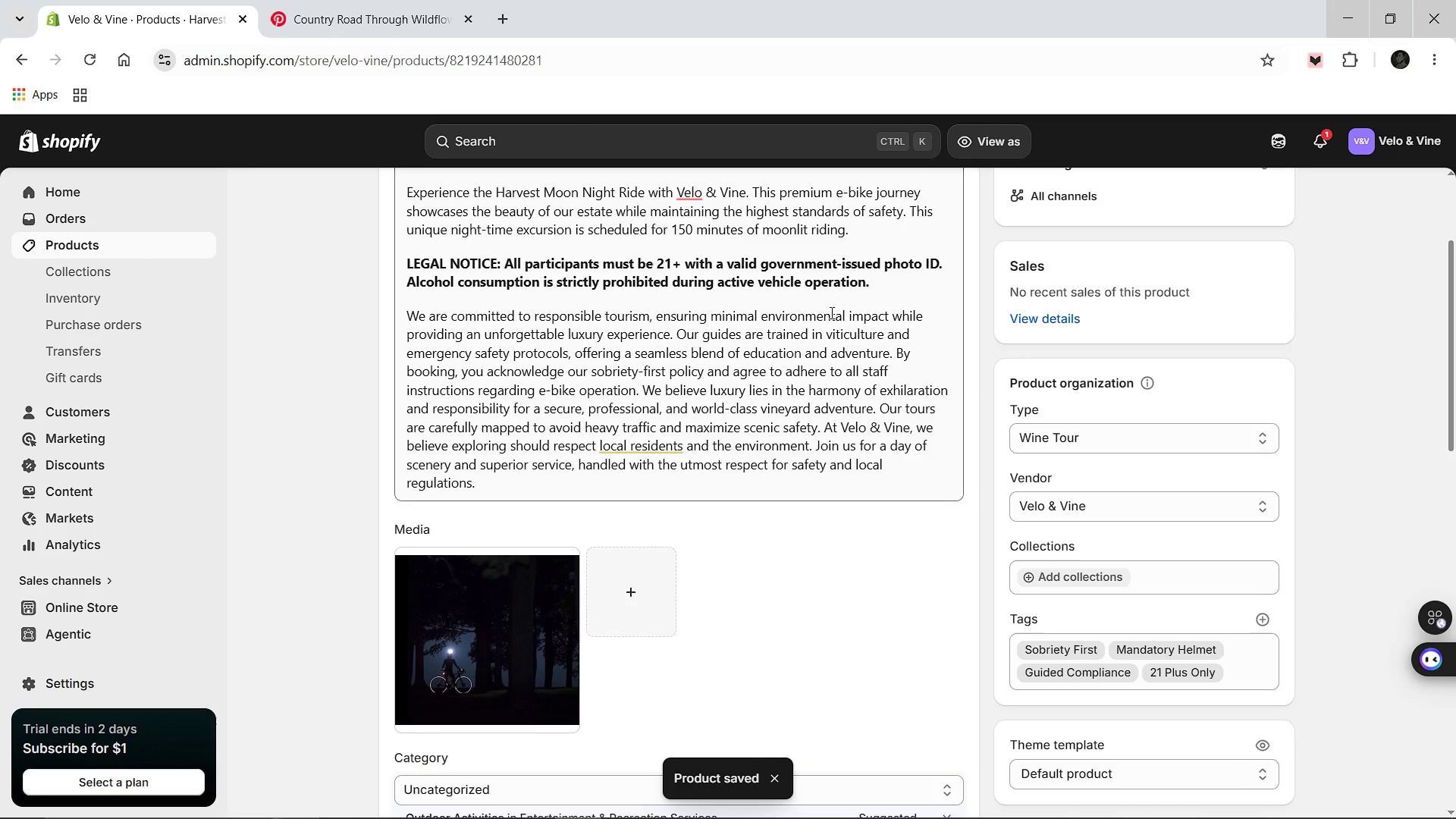 
scroll: coordinate [664, 293], scroll_direction: up, amount: 2.0
 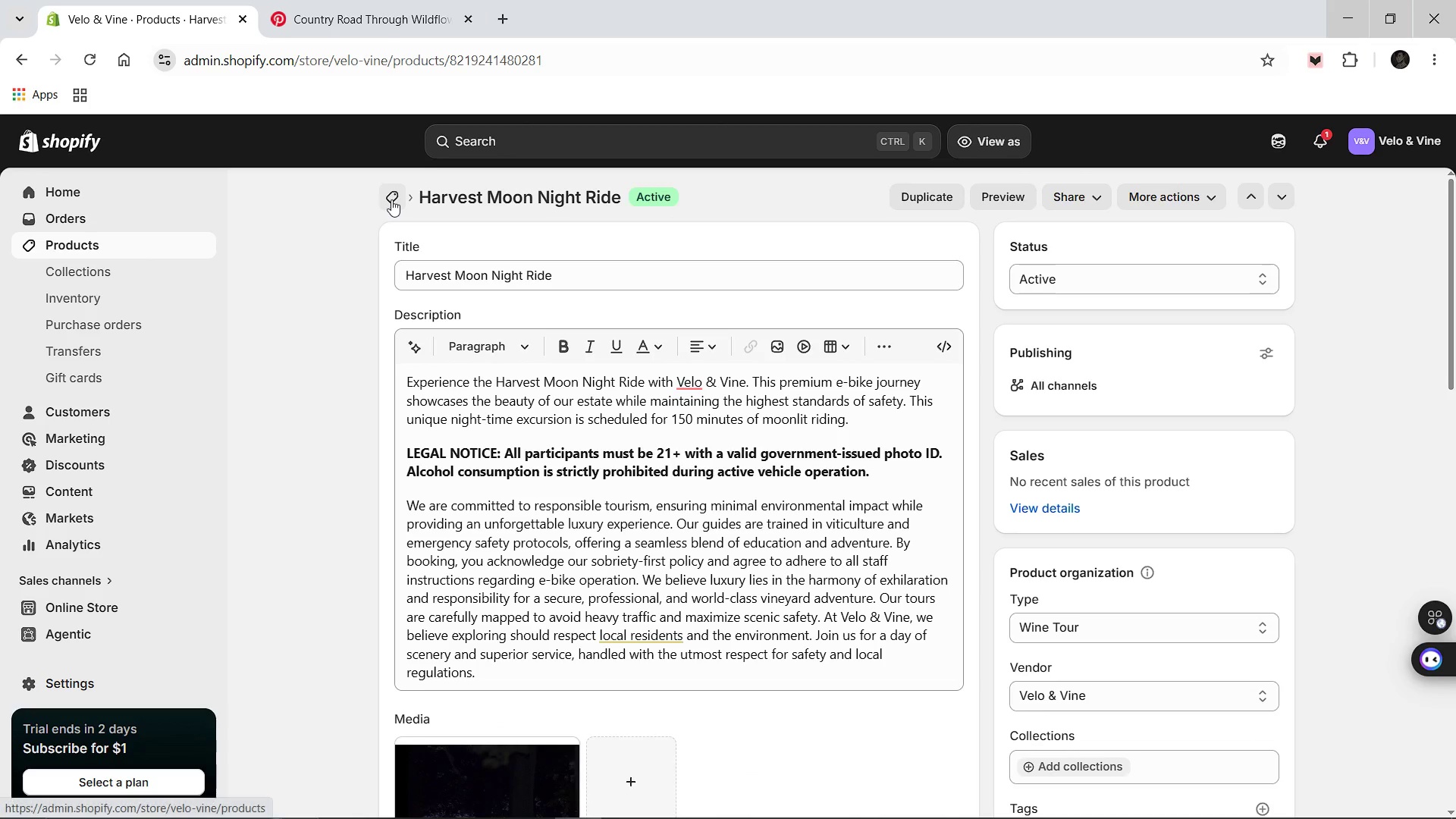 
left_click([391, 199])
 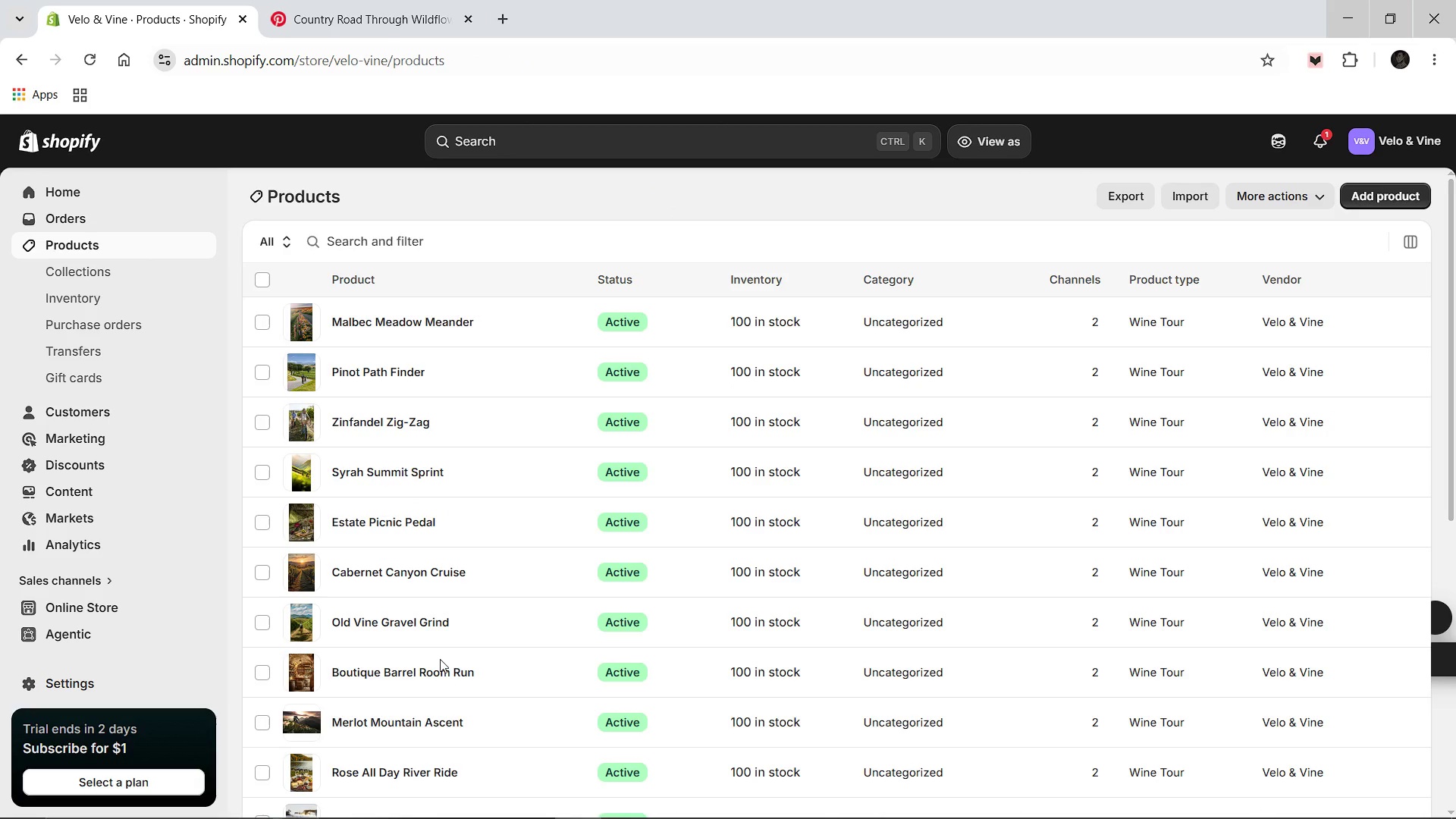 
scroll: coordinate [421, 750], scroll_direction: down, amount: 2.0
 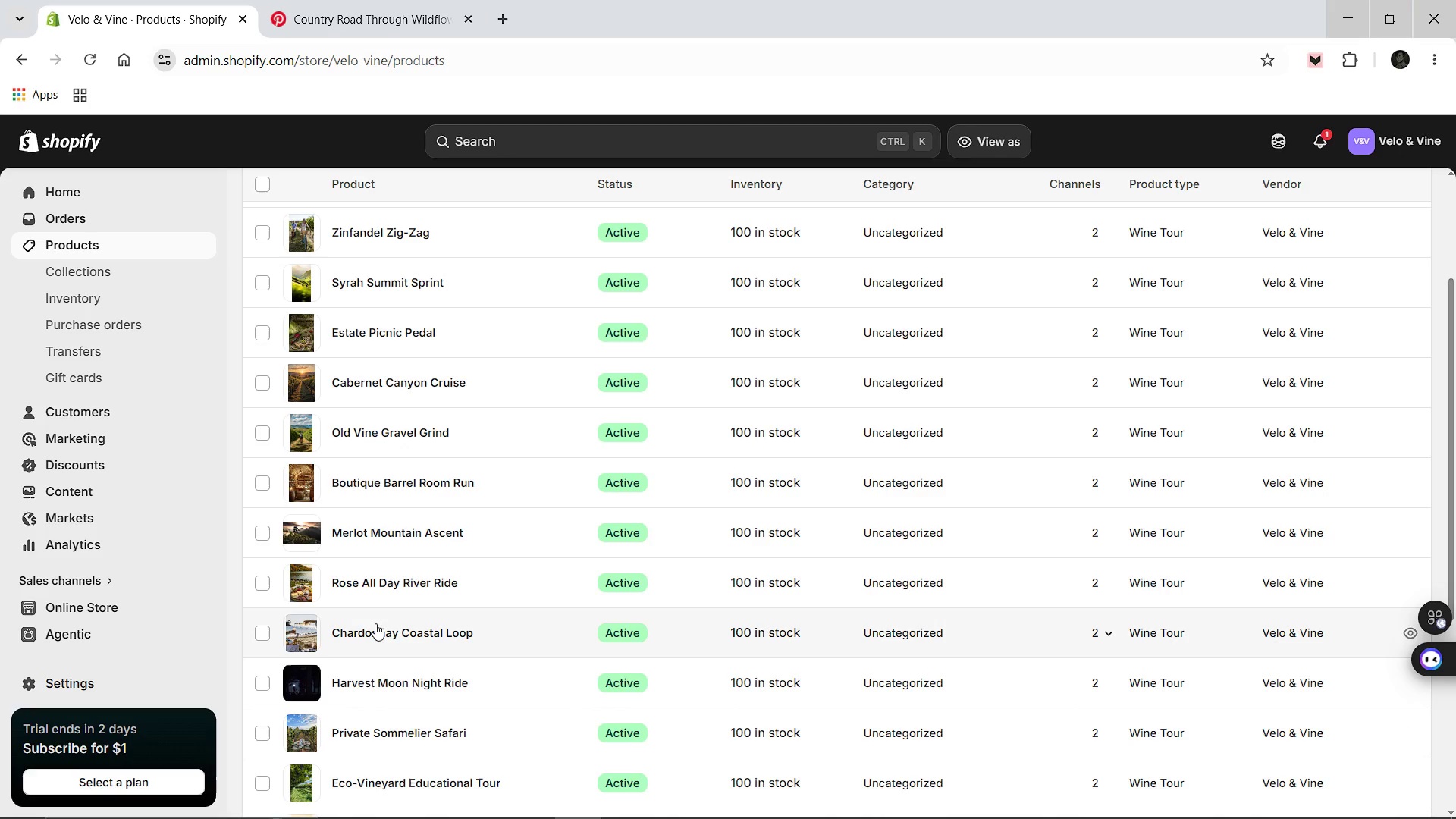 
left_click([375, 637])
 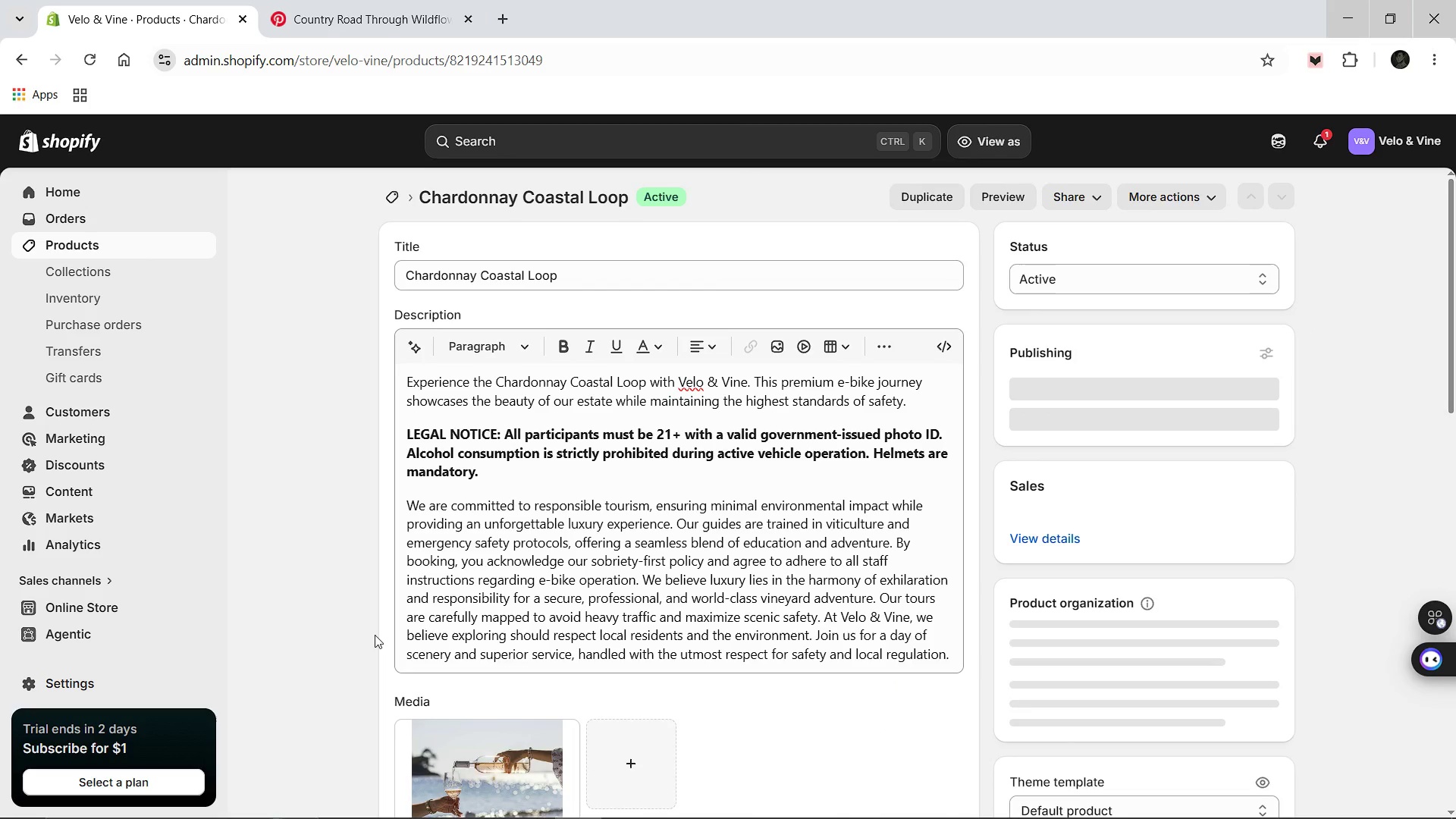 
wait(9.44)
 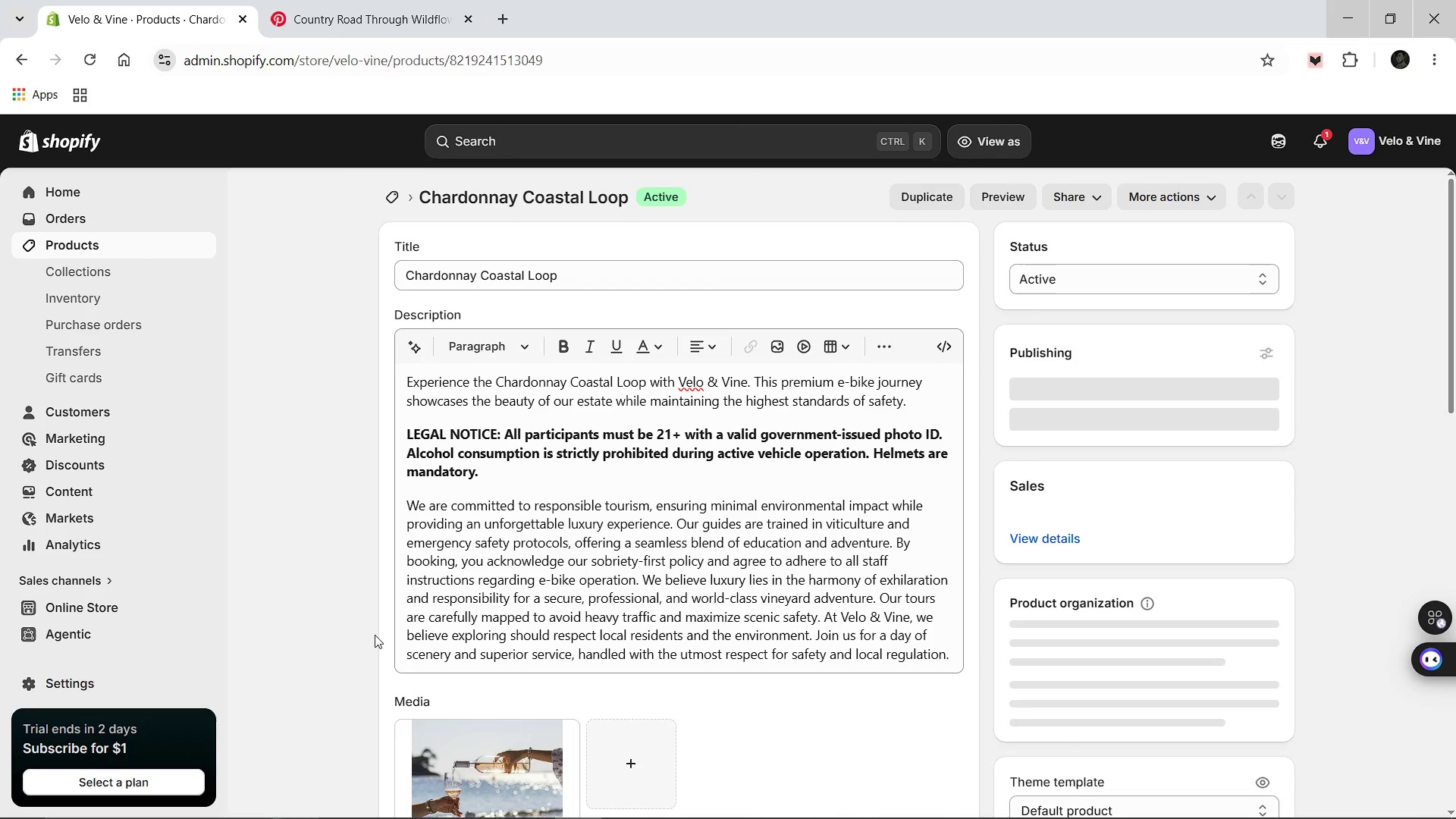 
left_click([909, 404])
 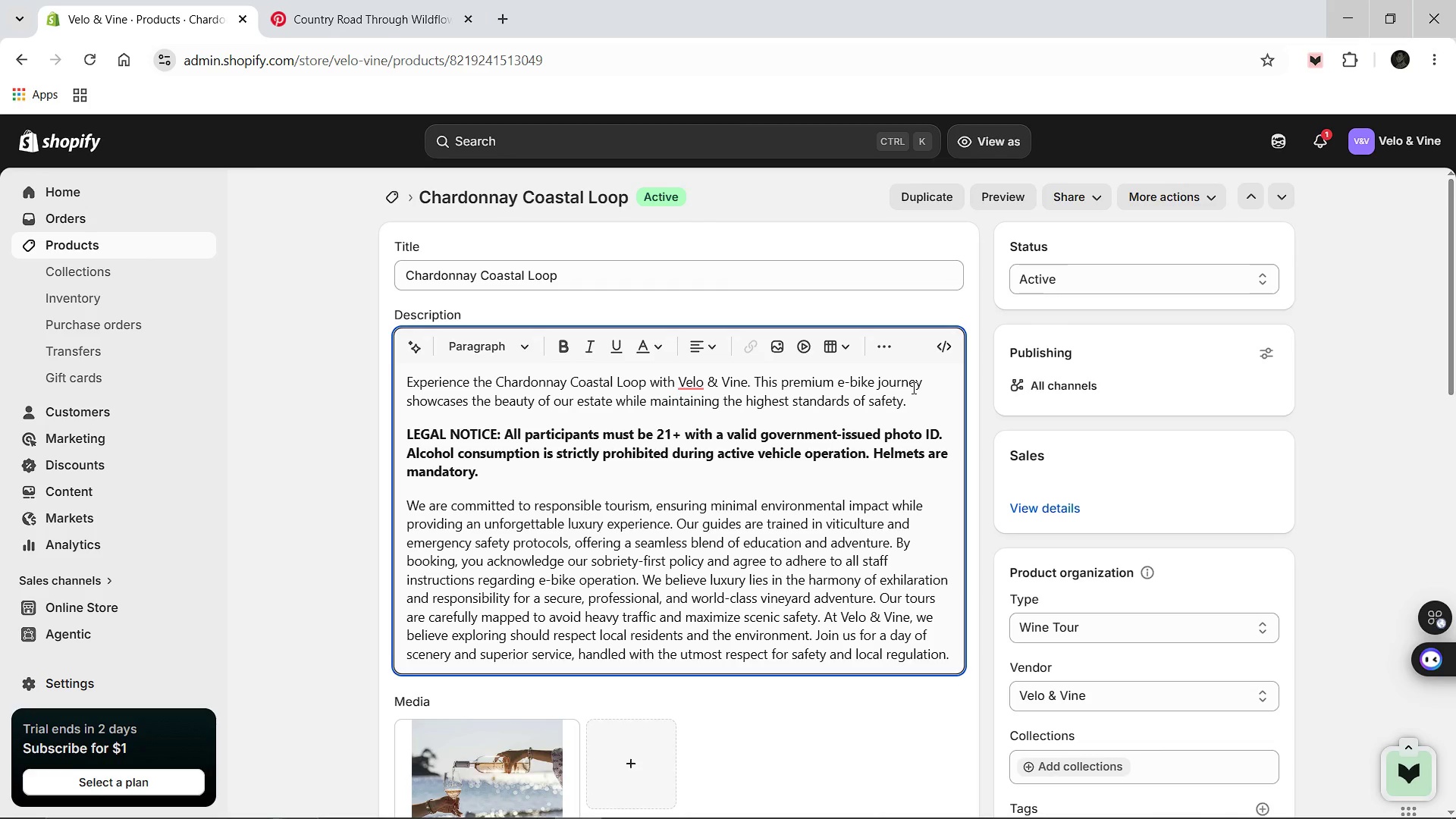 
type( This breezy coastal circuit is designed to c)
key(Backspace)
type(be completed 90minutes.)
 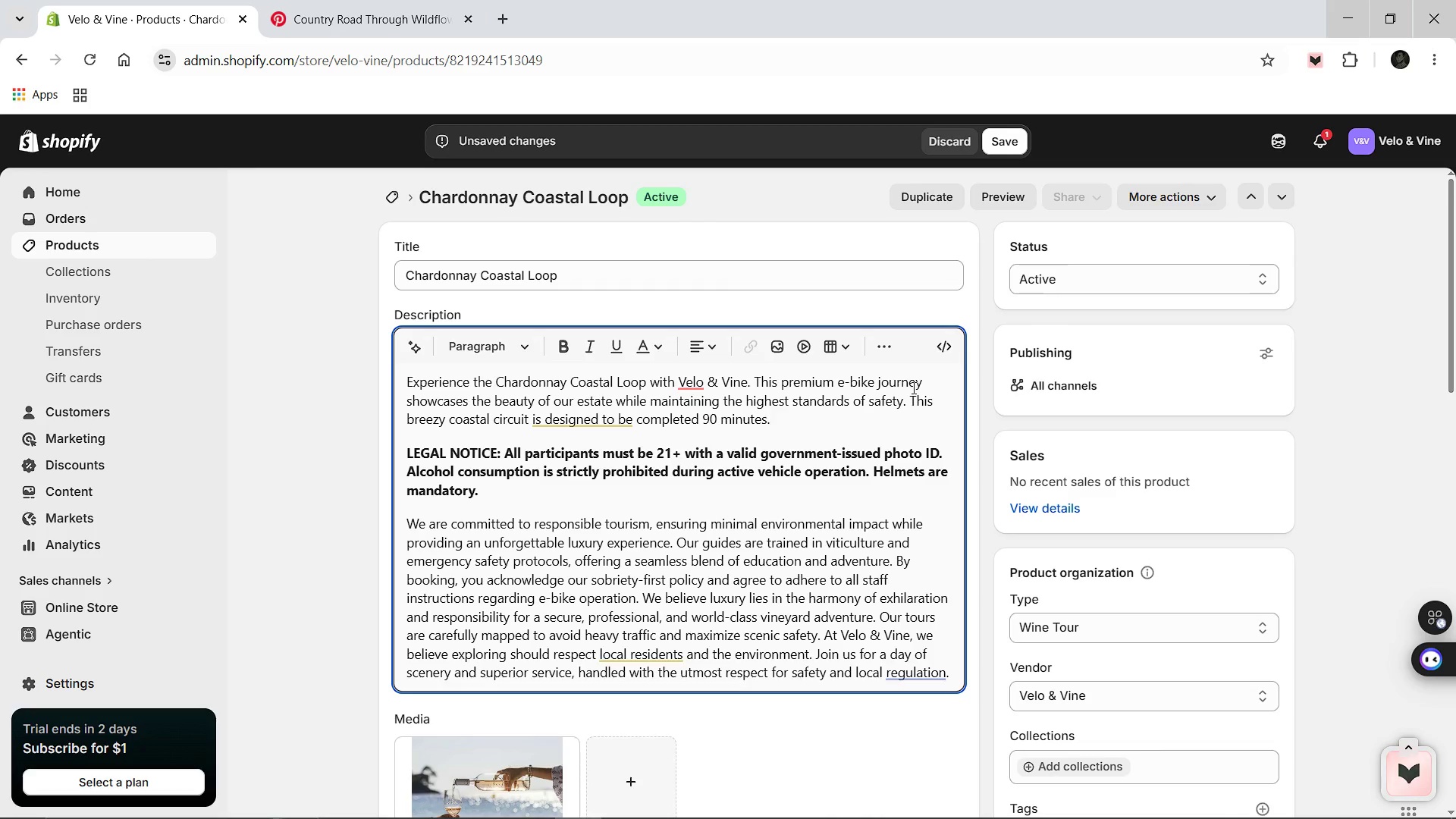 
scroll: coordinate [1018, 560], scroll_direction: down, amount: 2.0
 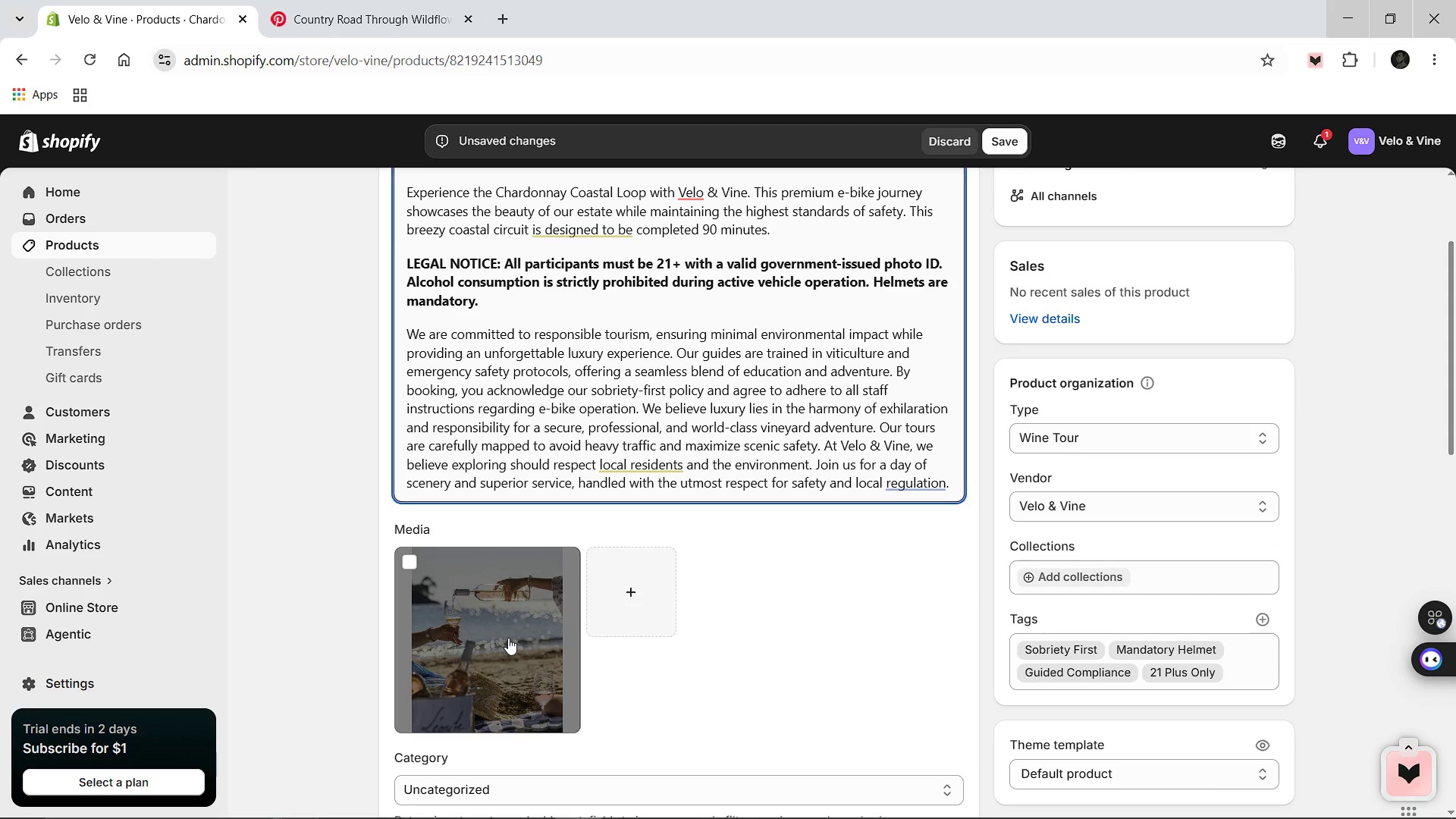 
left_click([508, 638])
 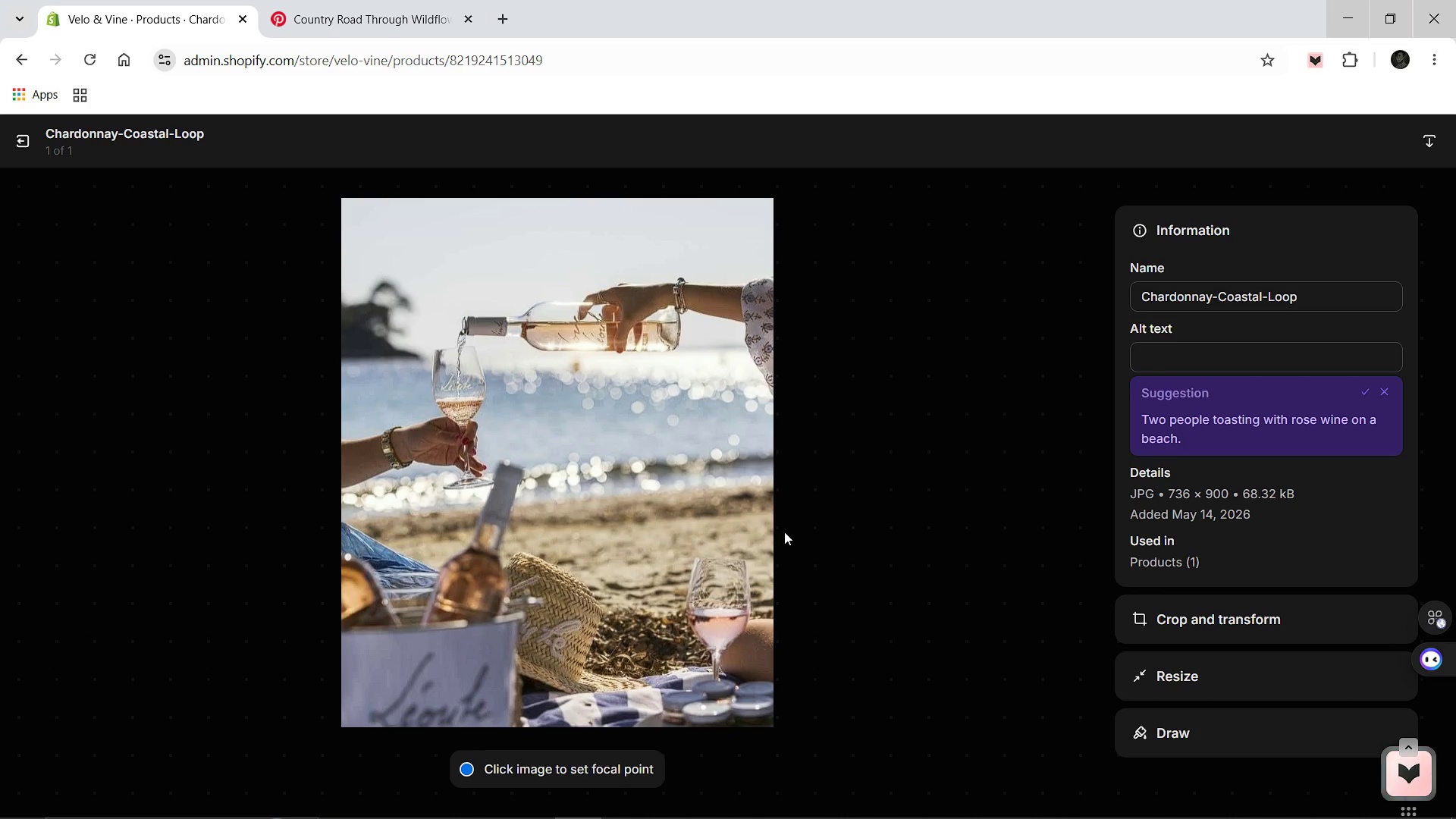 
wait(5.55)
 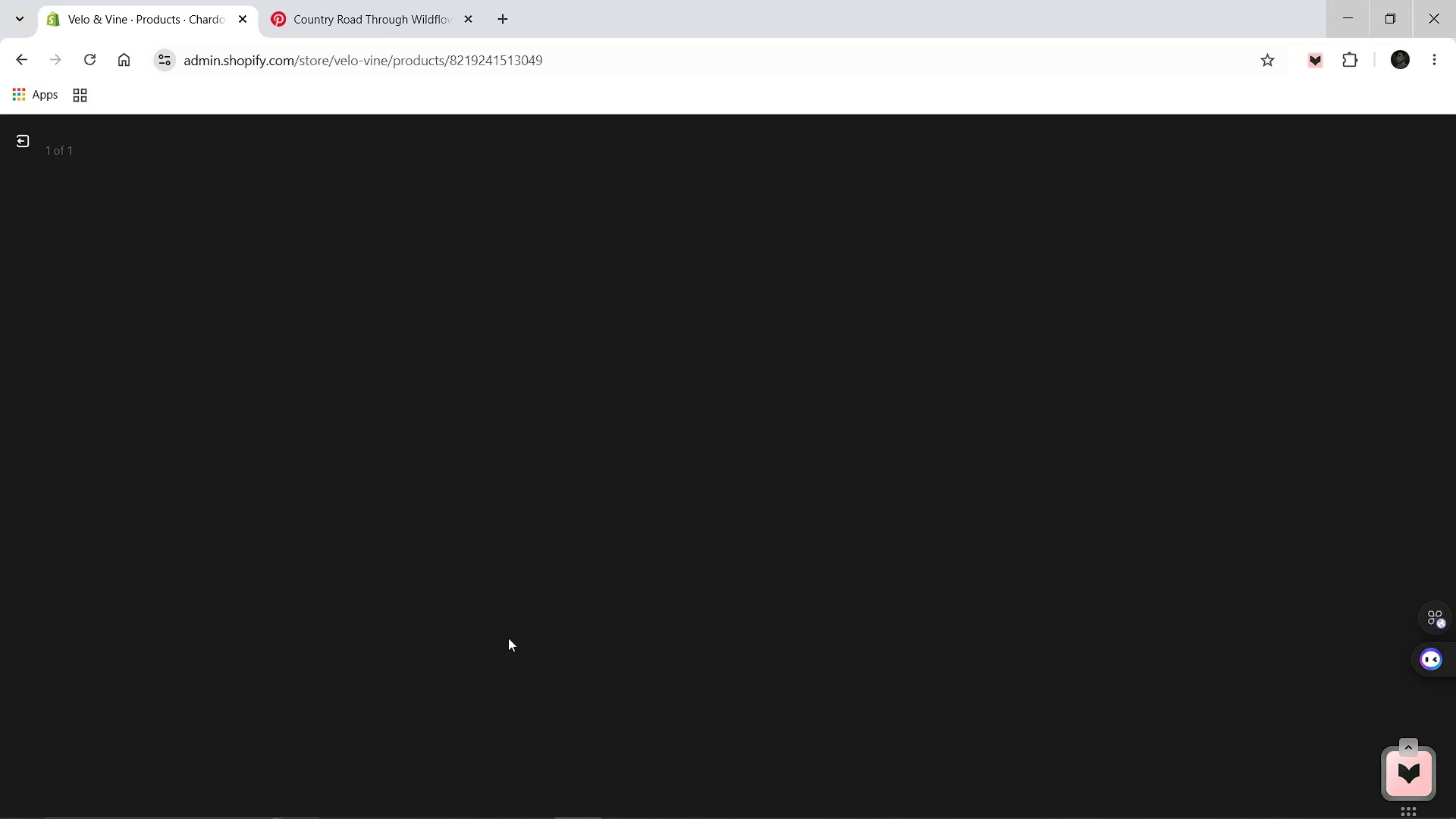 
left_click([1200, 341])
 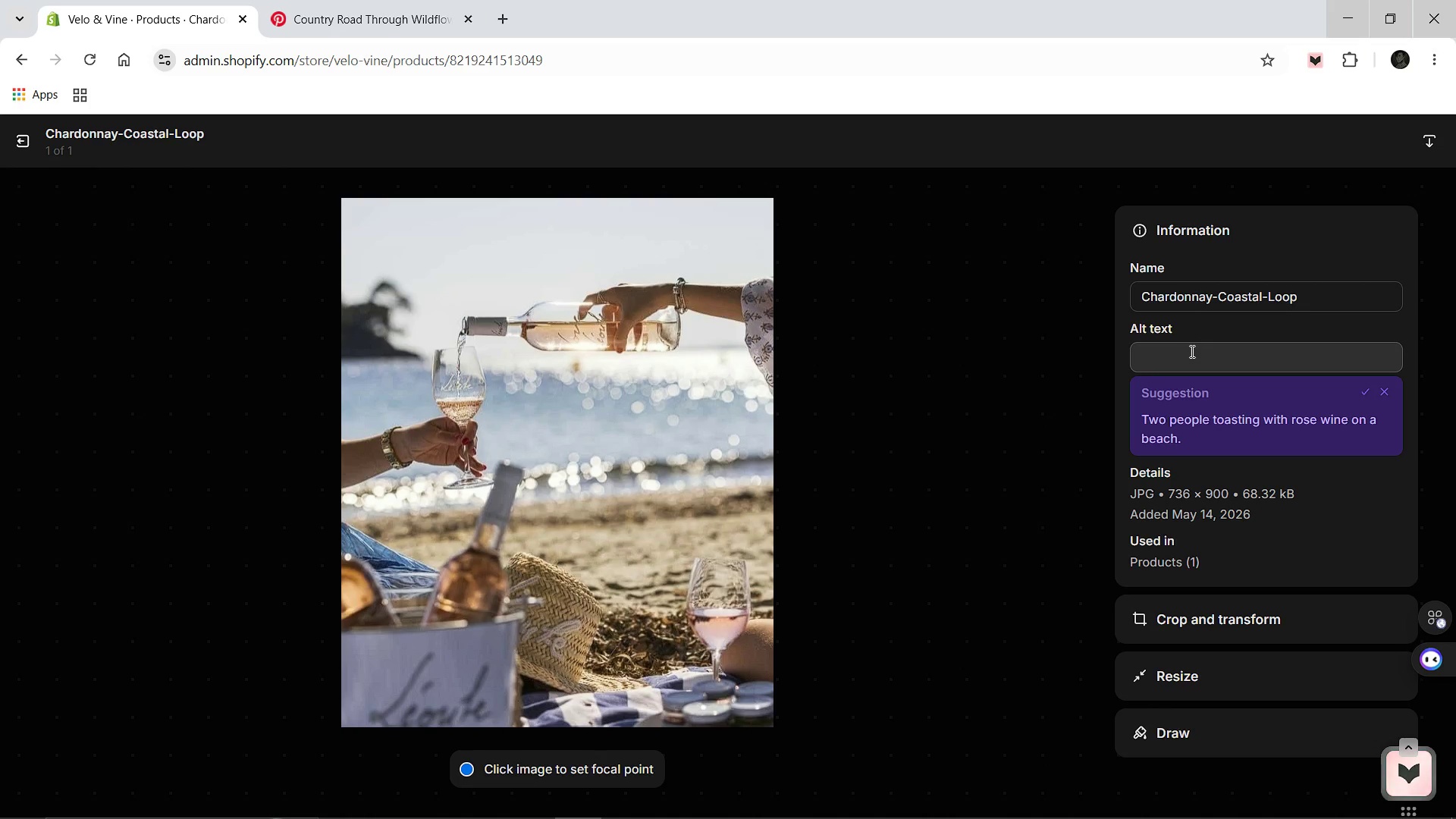 
left_click([1191, 351])
 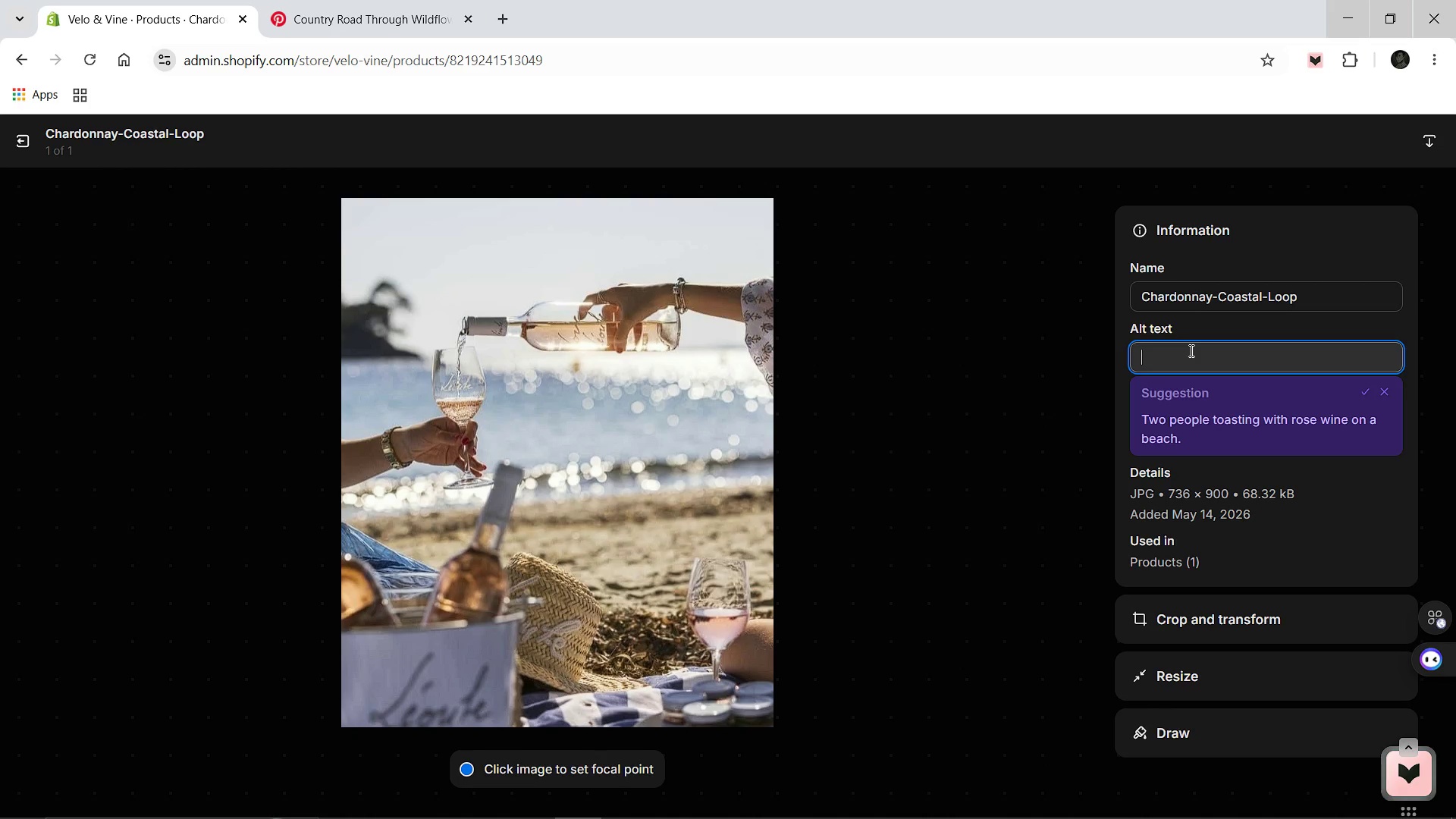 
type(A bright, airy photo of a white wine bottle and glass on a at)
key(Backspace)
key(Backspace)
type(table overlooking a seas)
key(Backspace)
type(side vineyard.)
 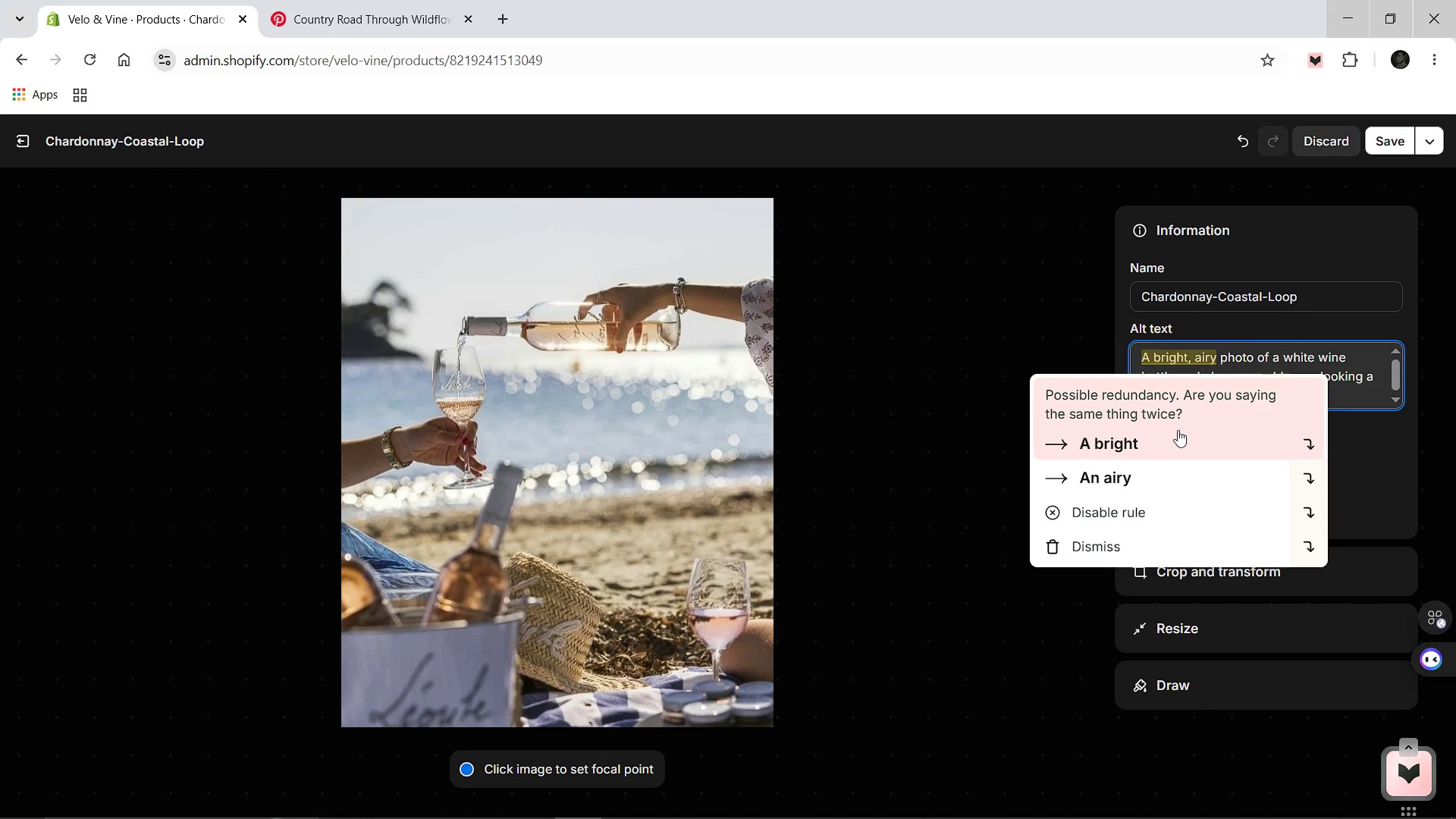 
wait(5.05)
 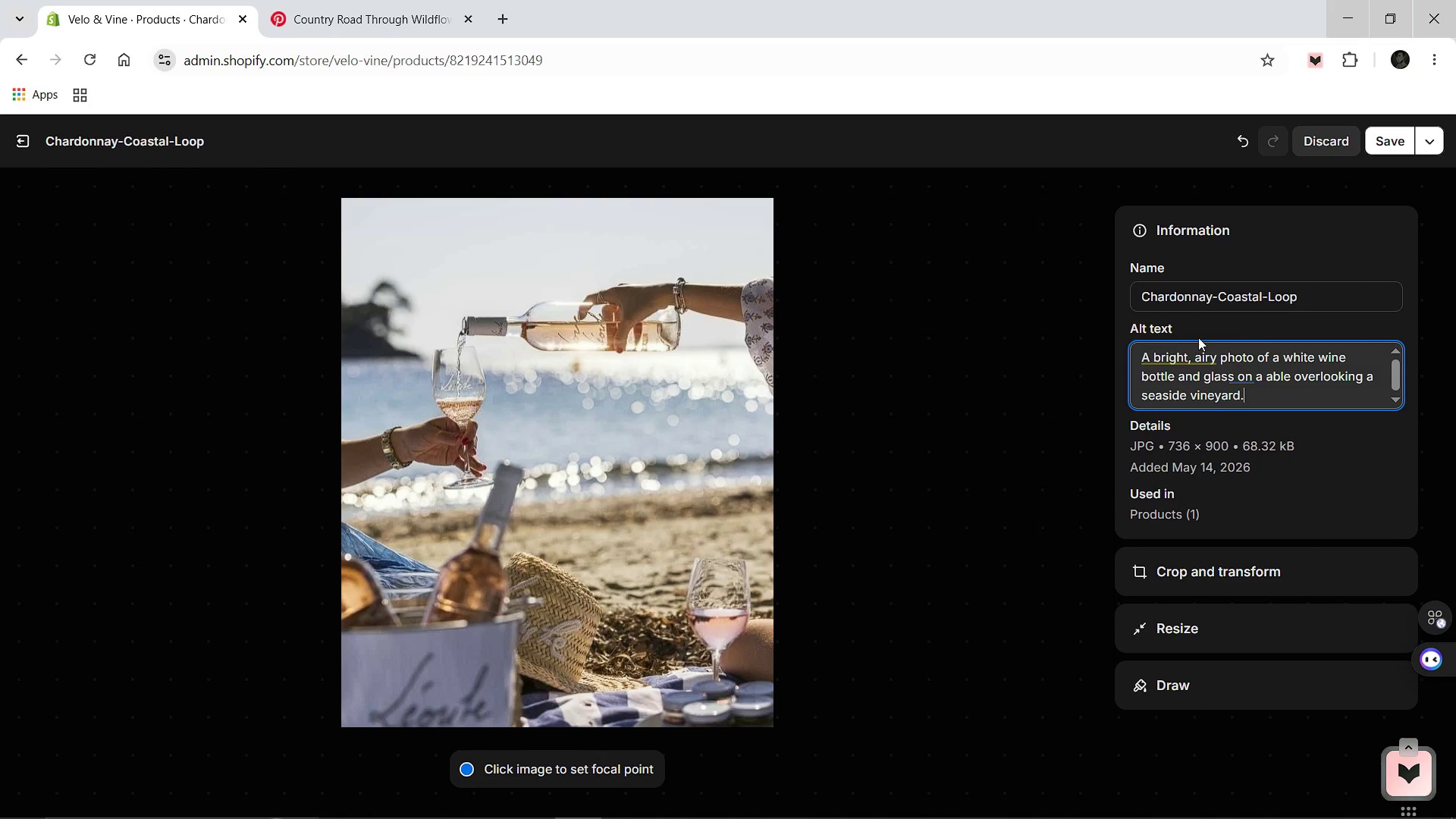 
left_click([1172, 434])
 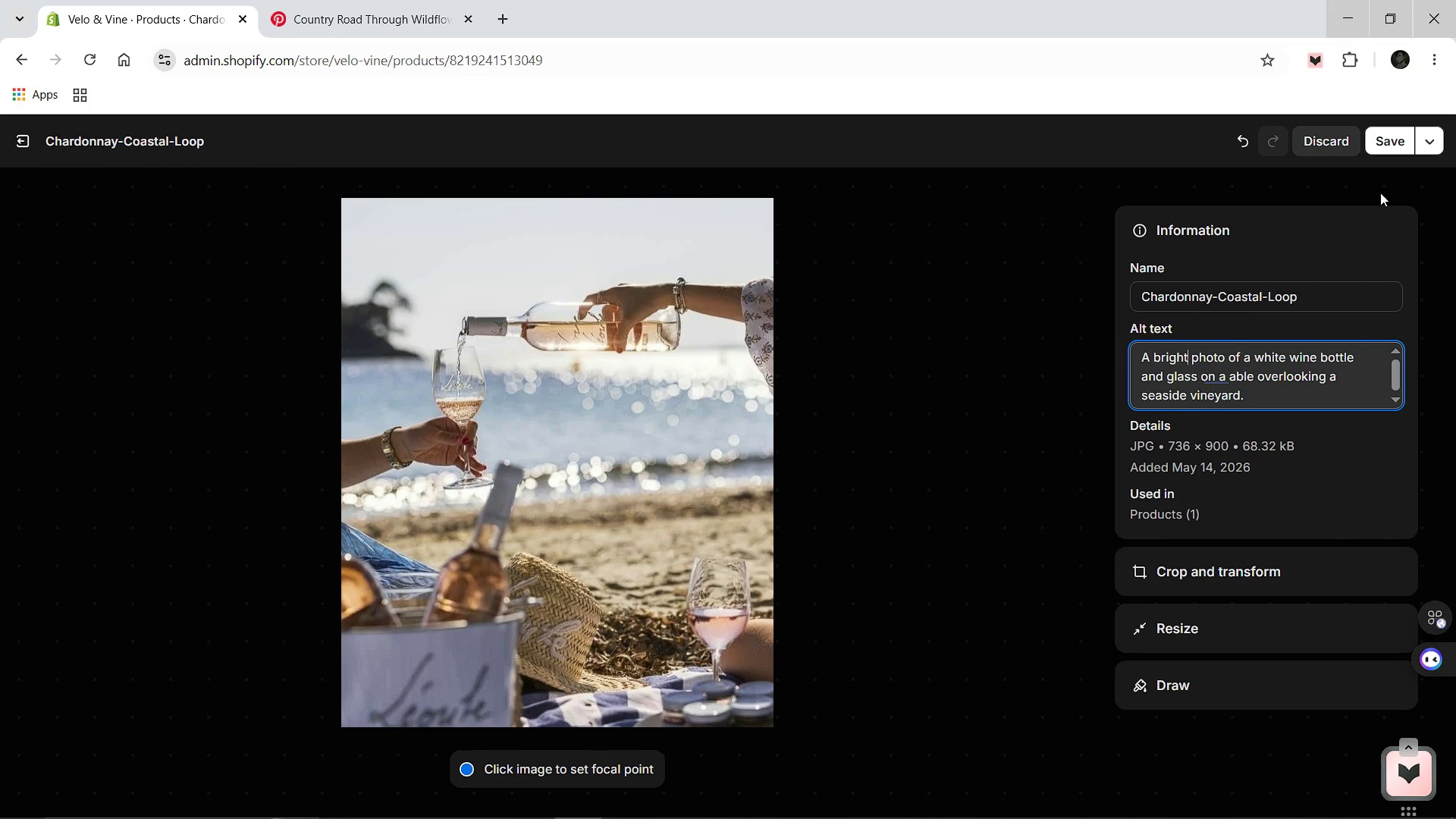 
left_click([1386, 134])
 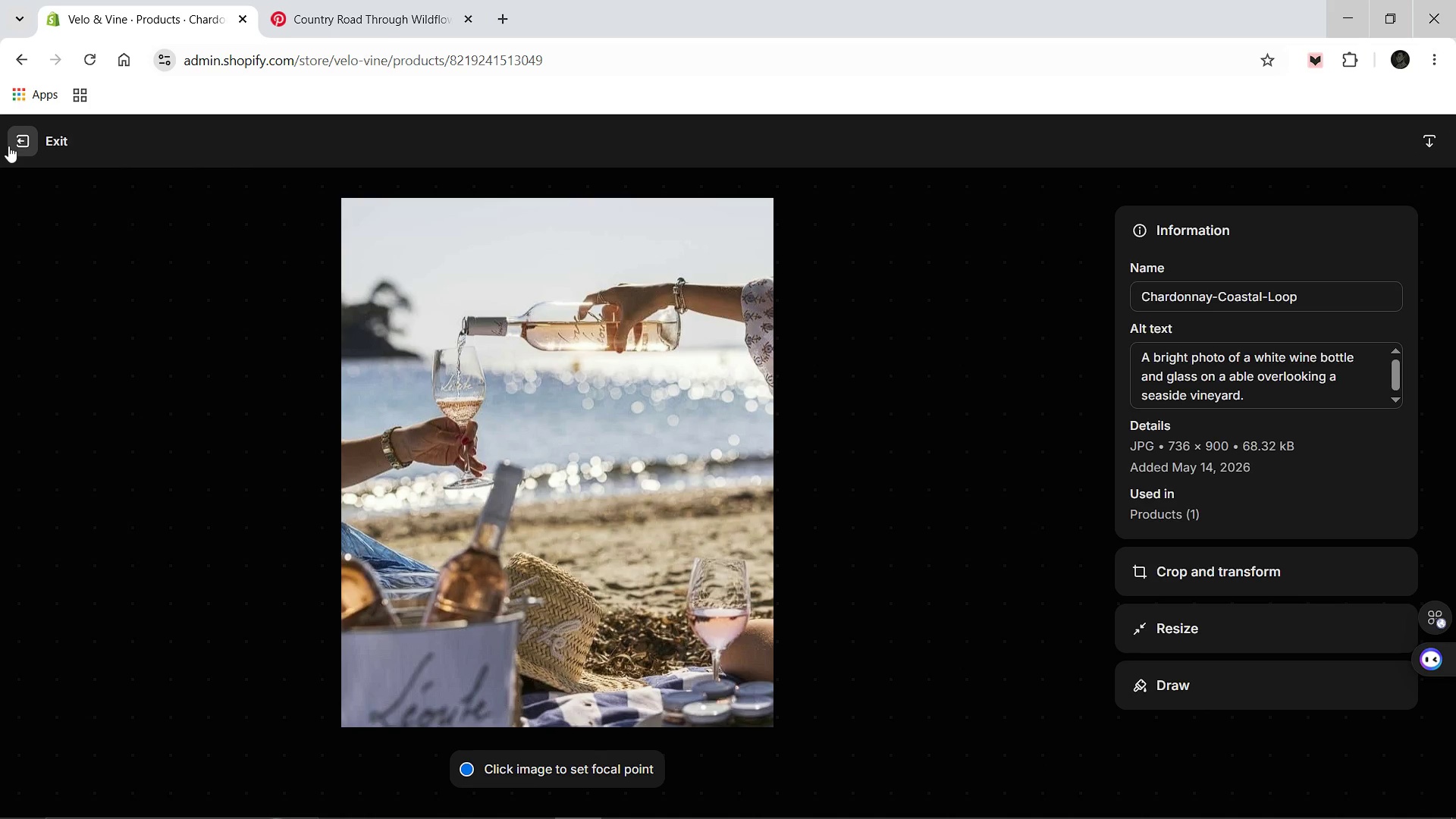 
wait(5.06)
 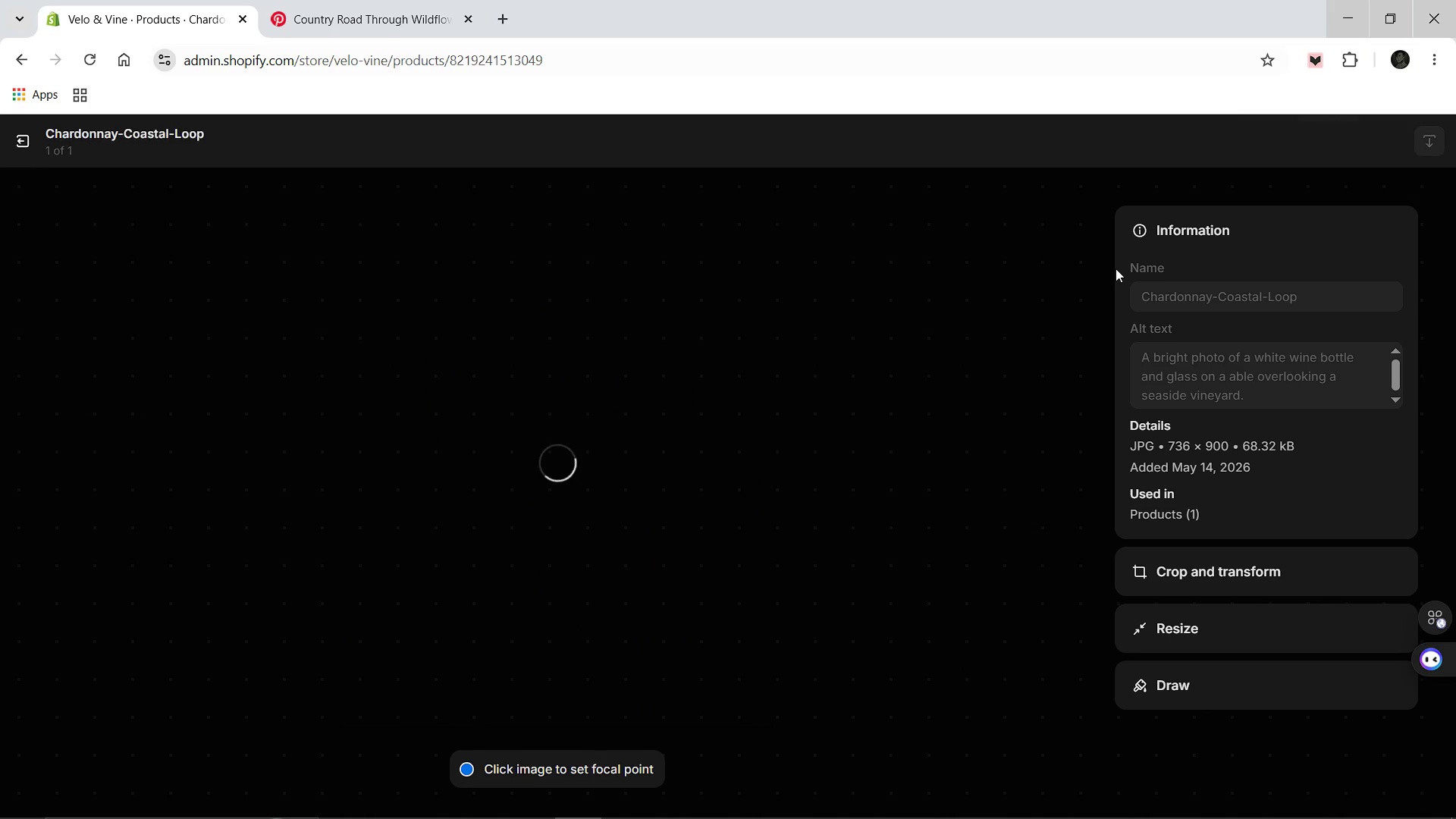 
left_click([8, 145])
 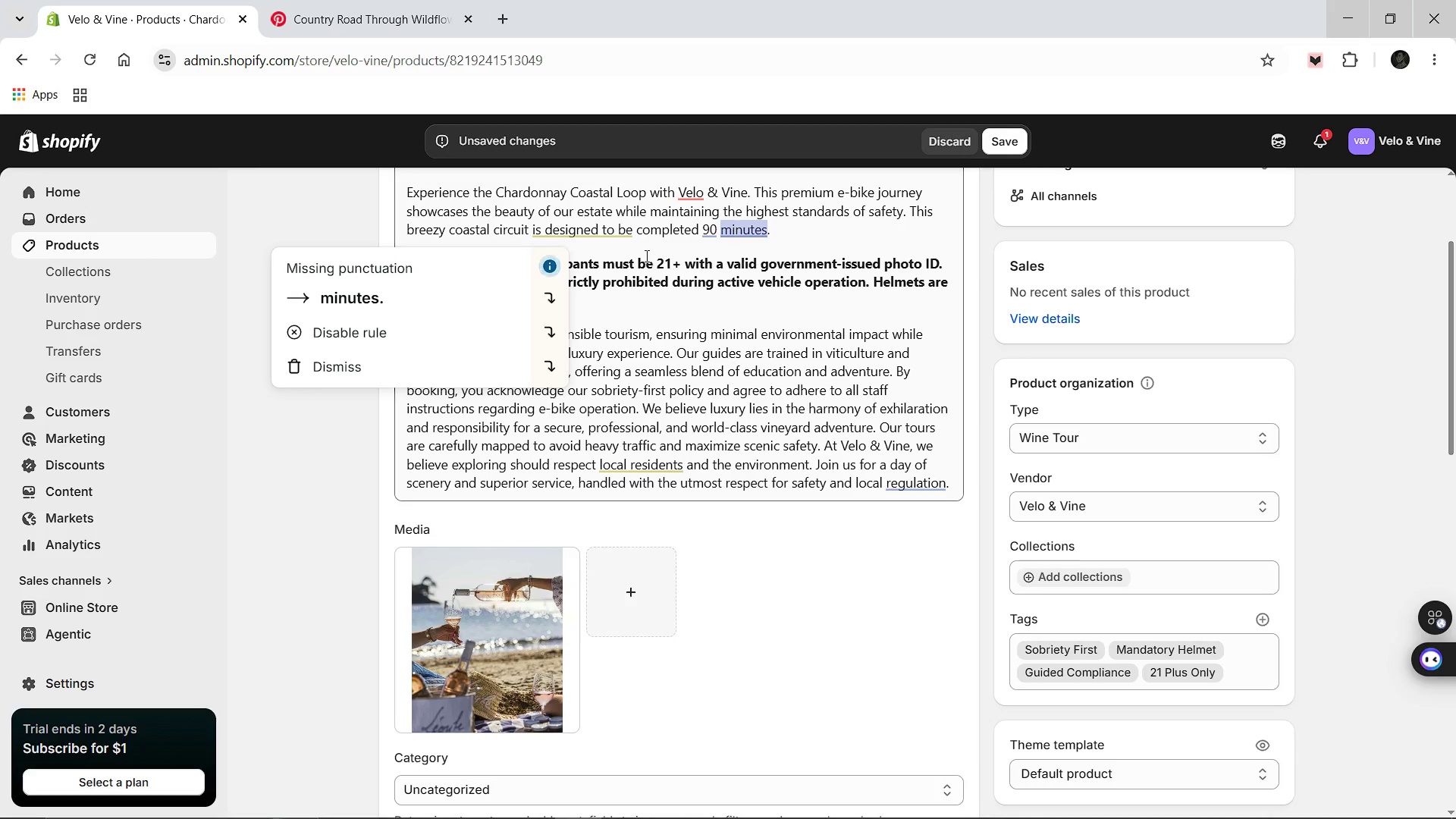 
left_click([410, 304])
 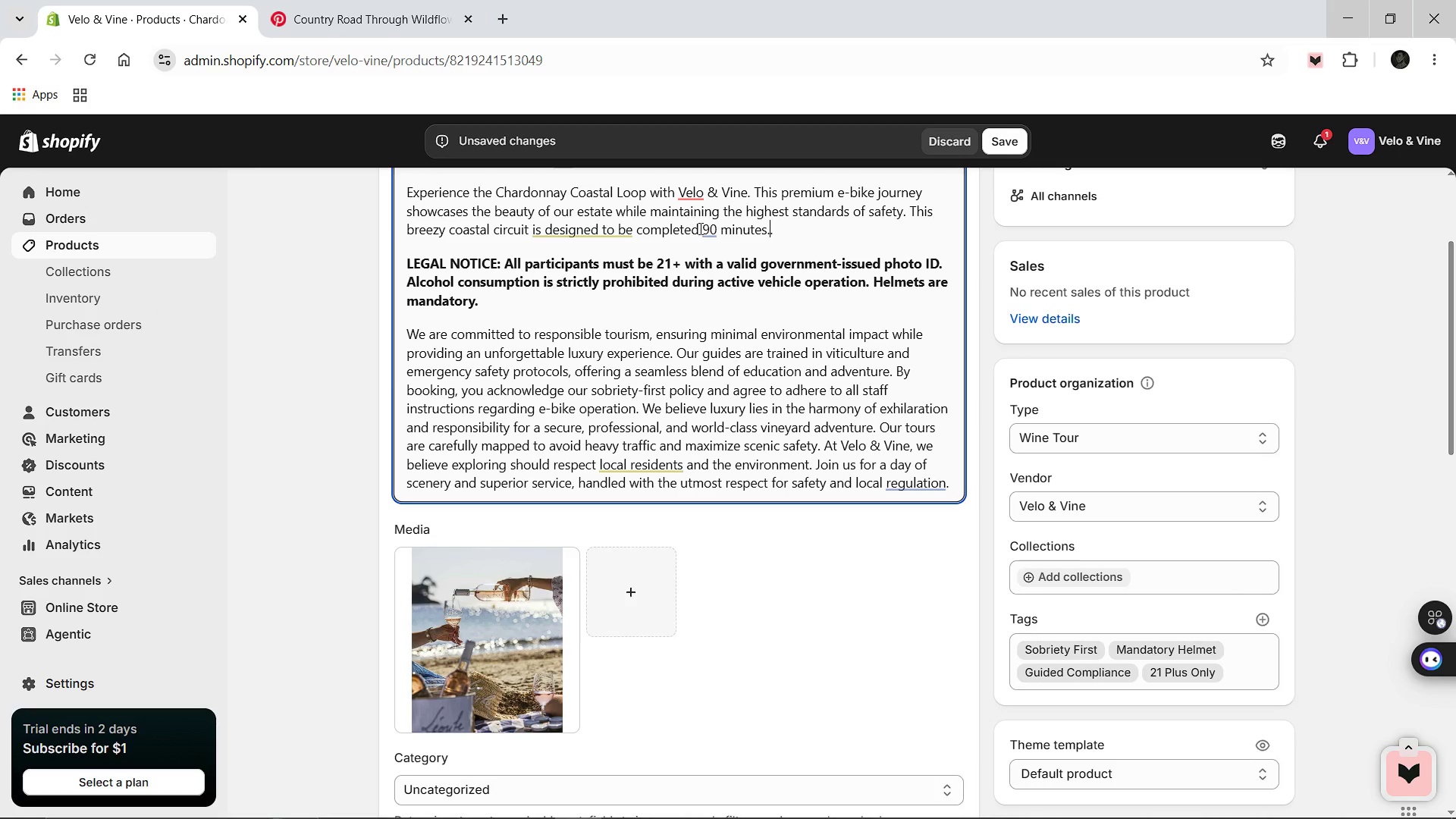 
wait(7.45)
 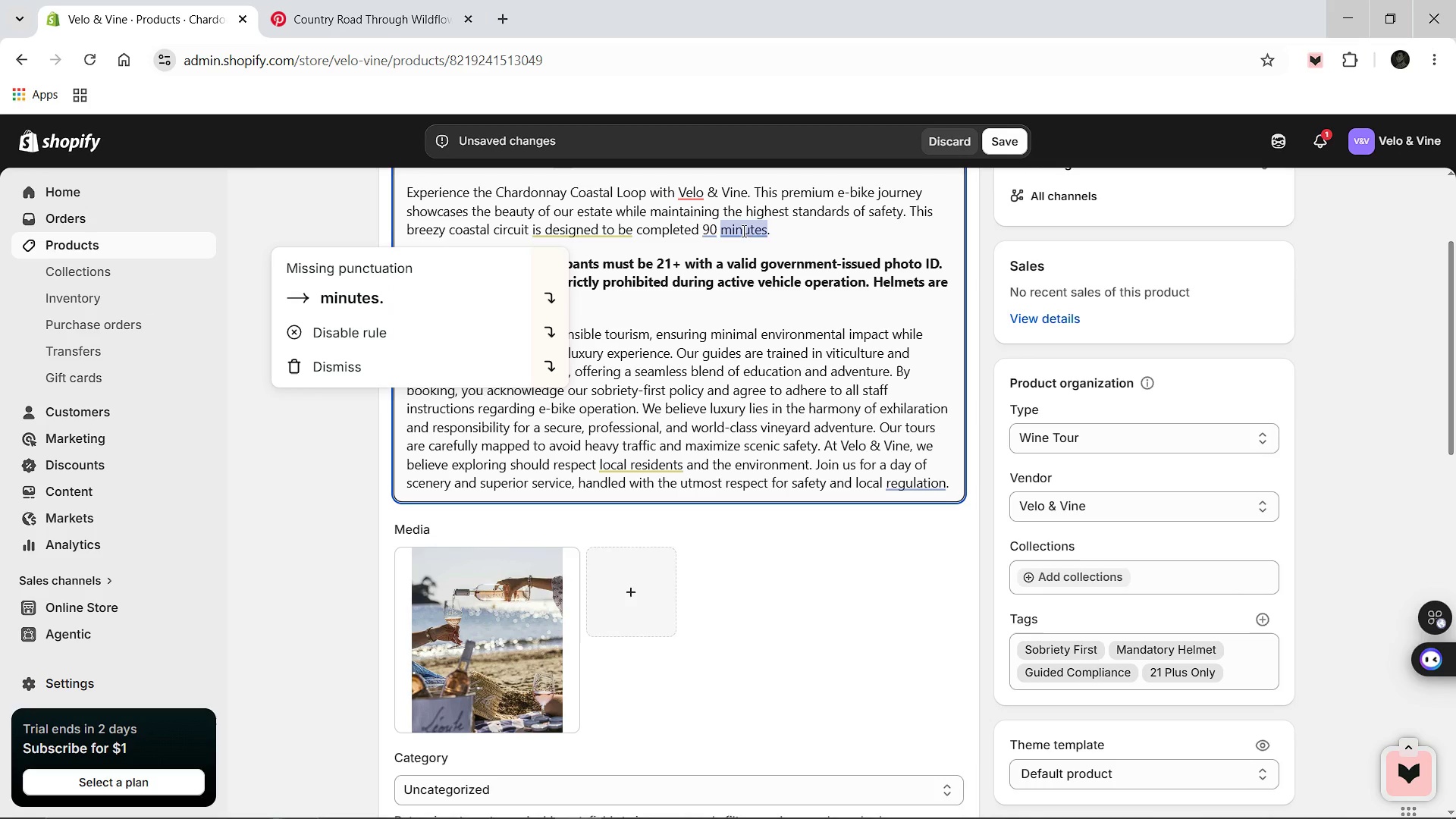 
left_click([769, 244])
 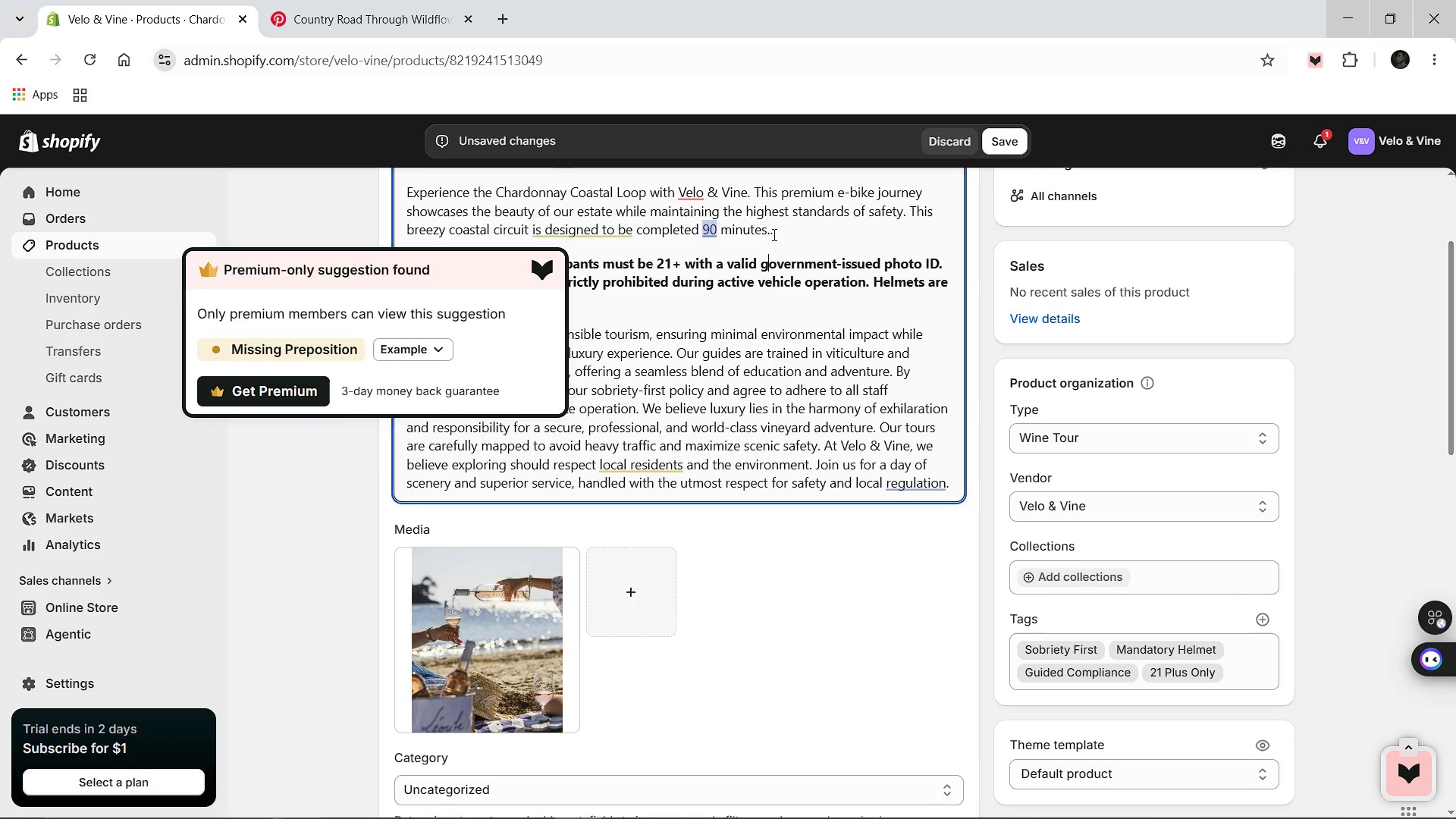 
left_click([773, 234])
 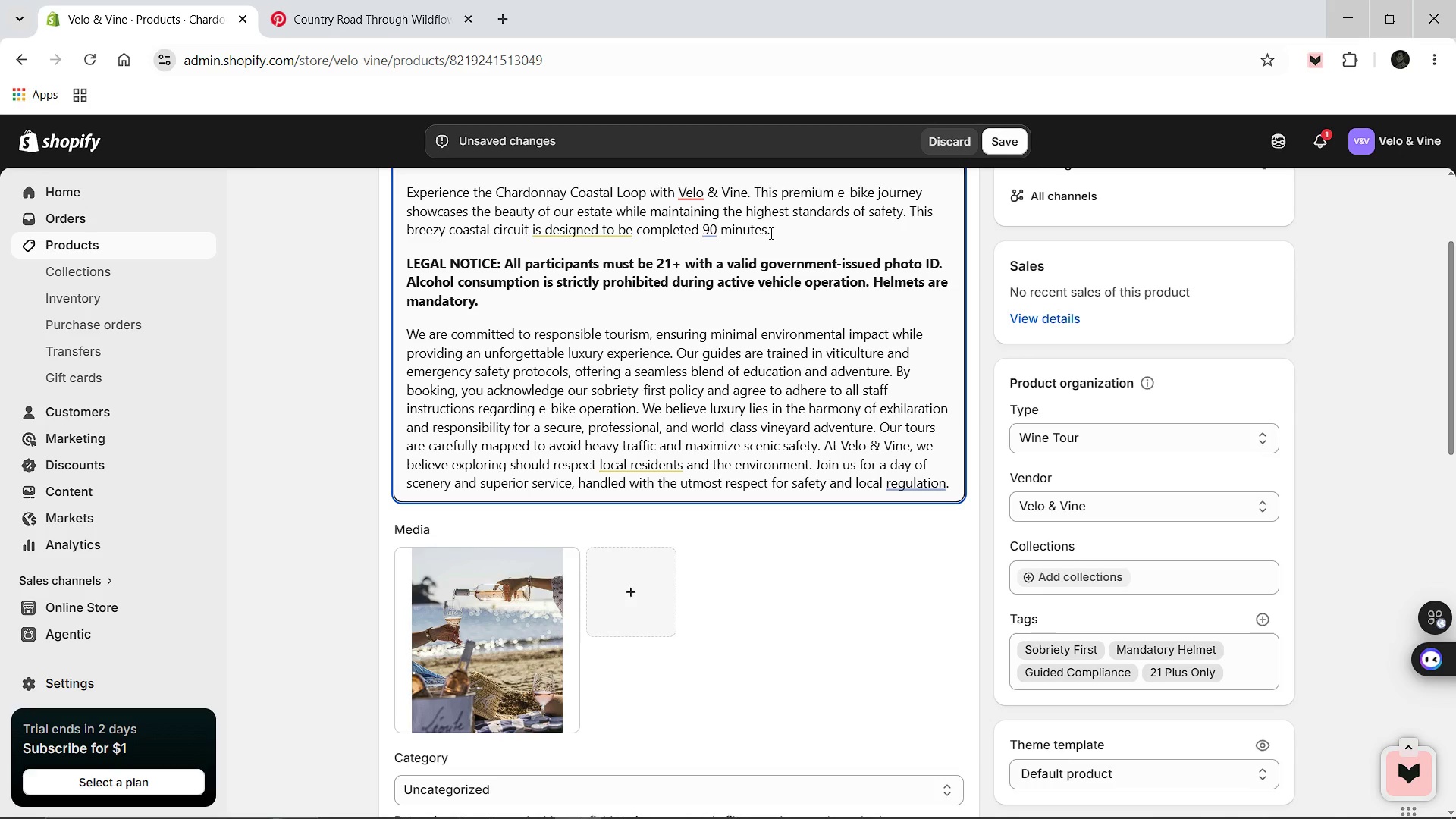 
key(Backspace)
 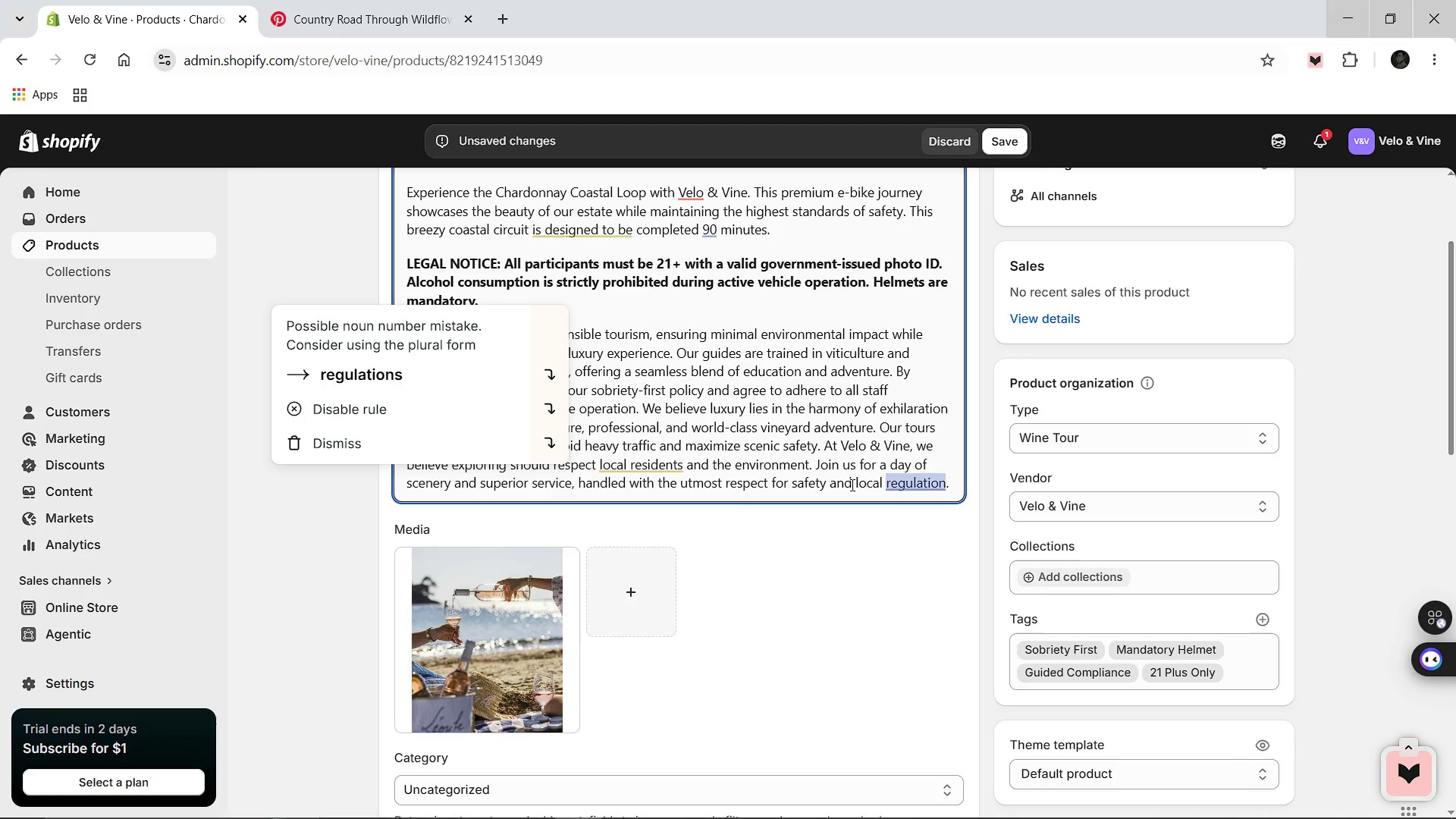 
left_click([405, 384])
 